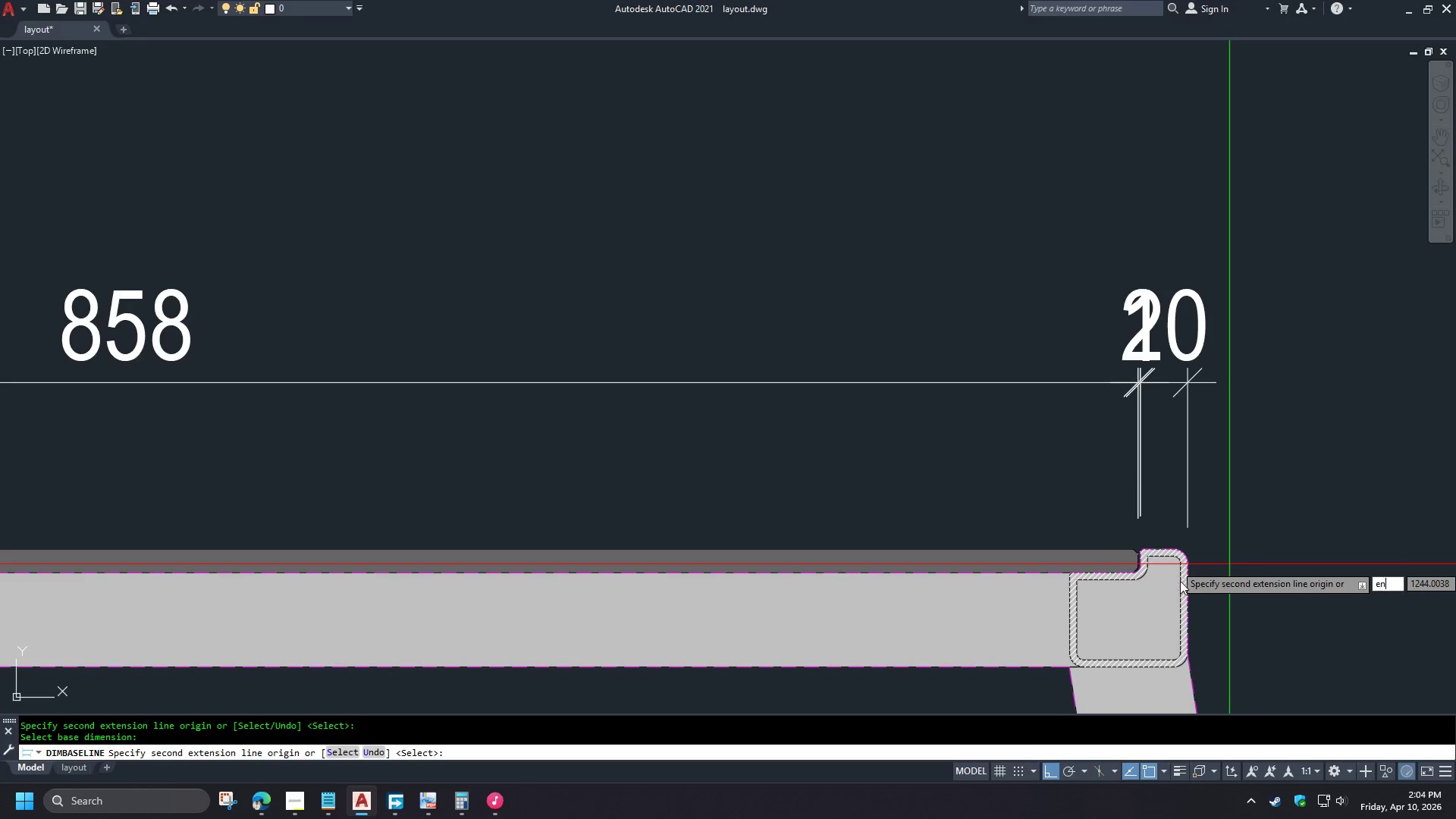 
scroll: coordinate [1294, 557], scroll_direction: up, amount: 2.0
 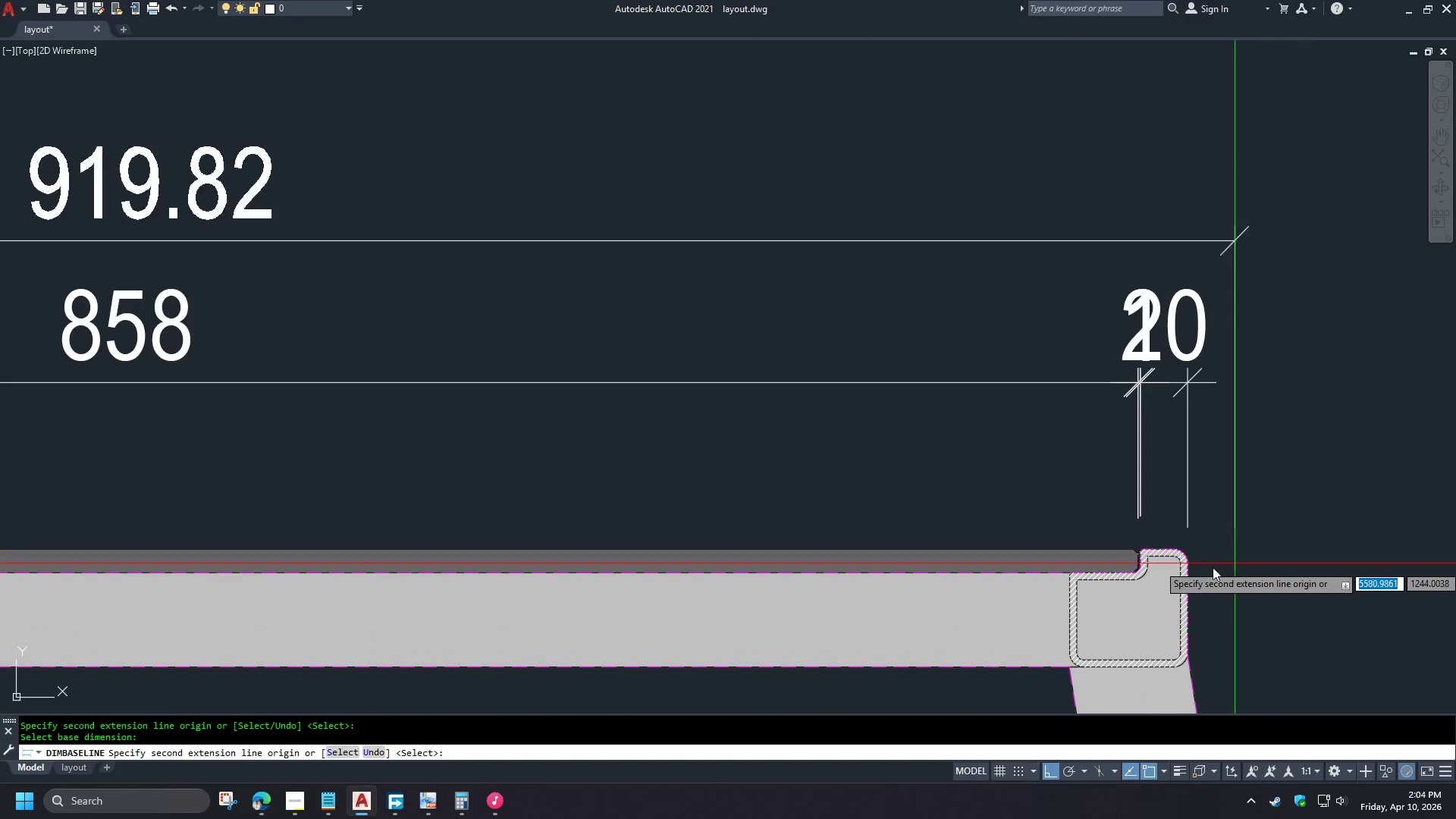 
key(D)
 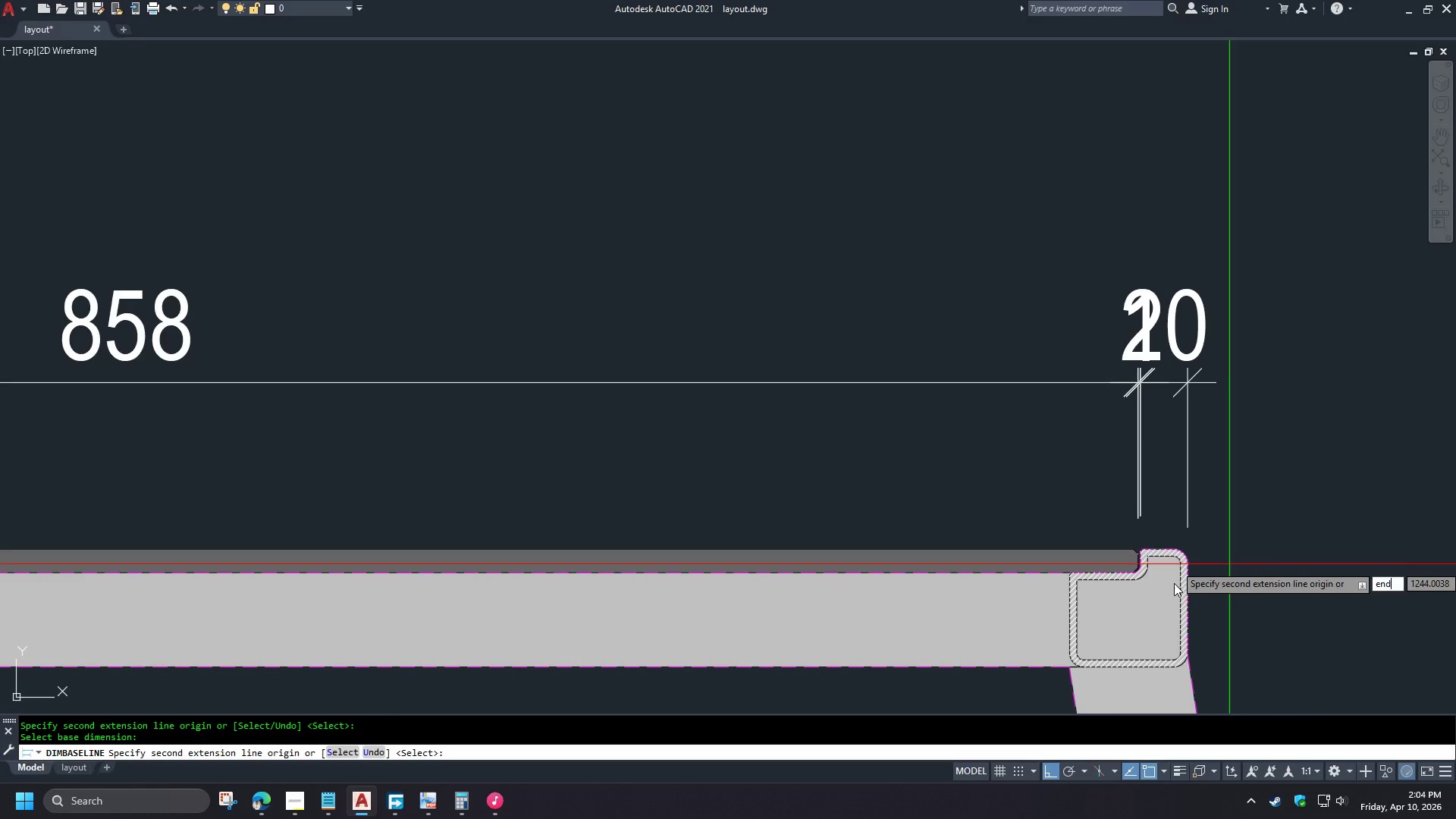 
key(Space)
 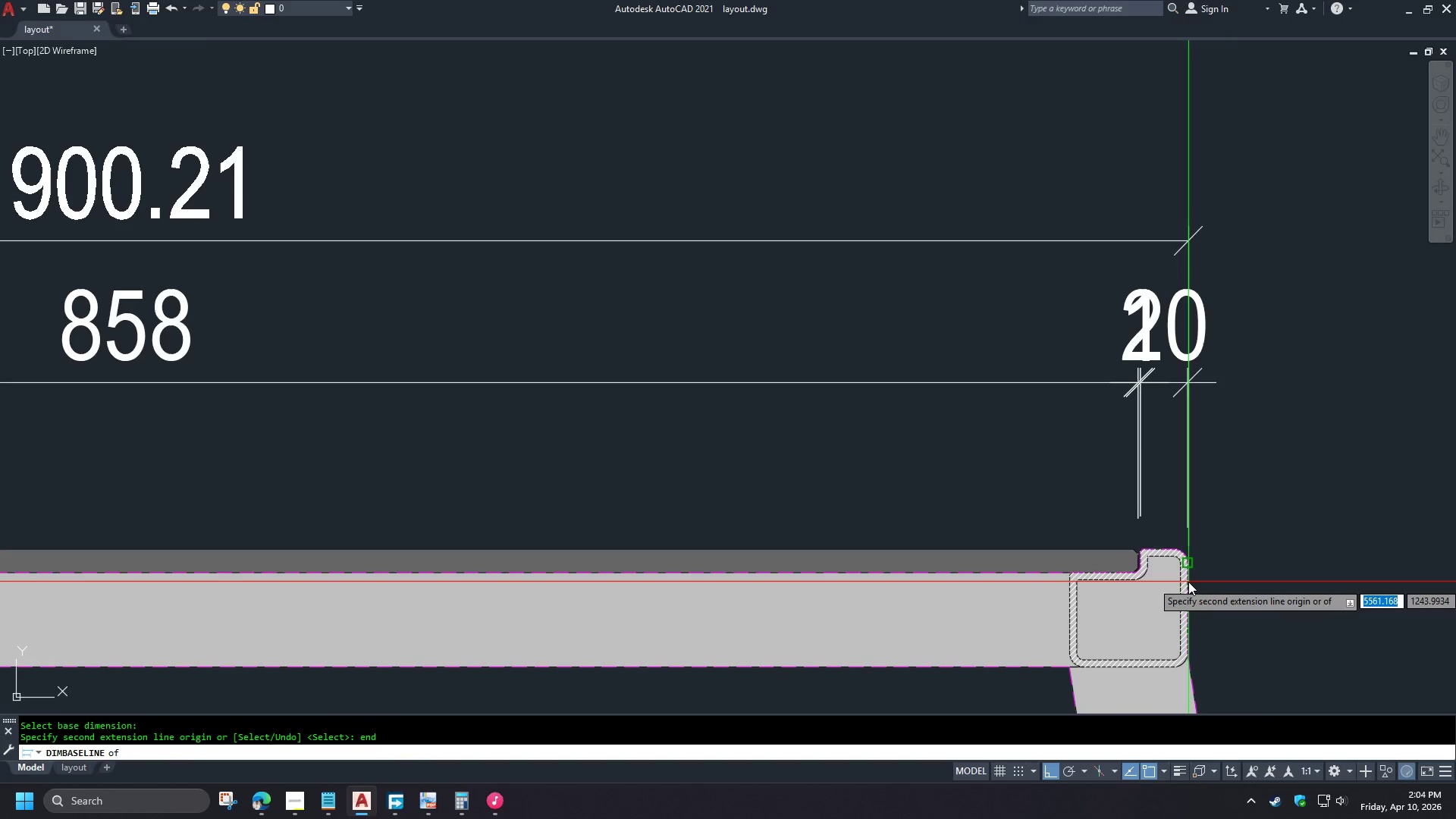 
left_click([1188, 582])
 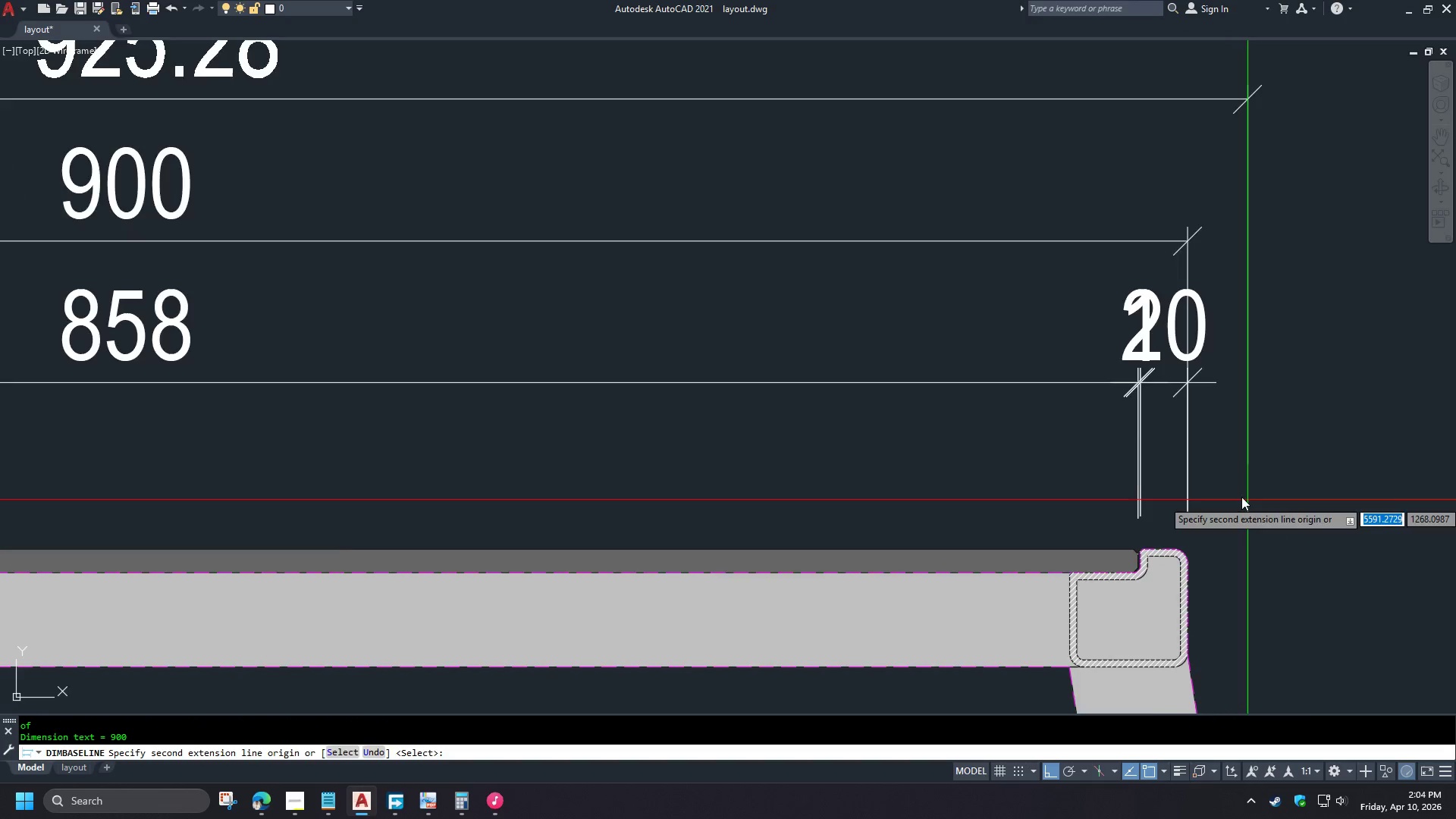 
key(Space)
 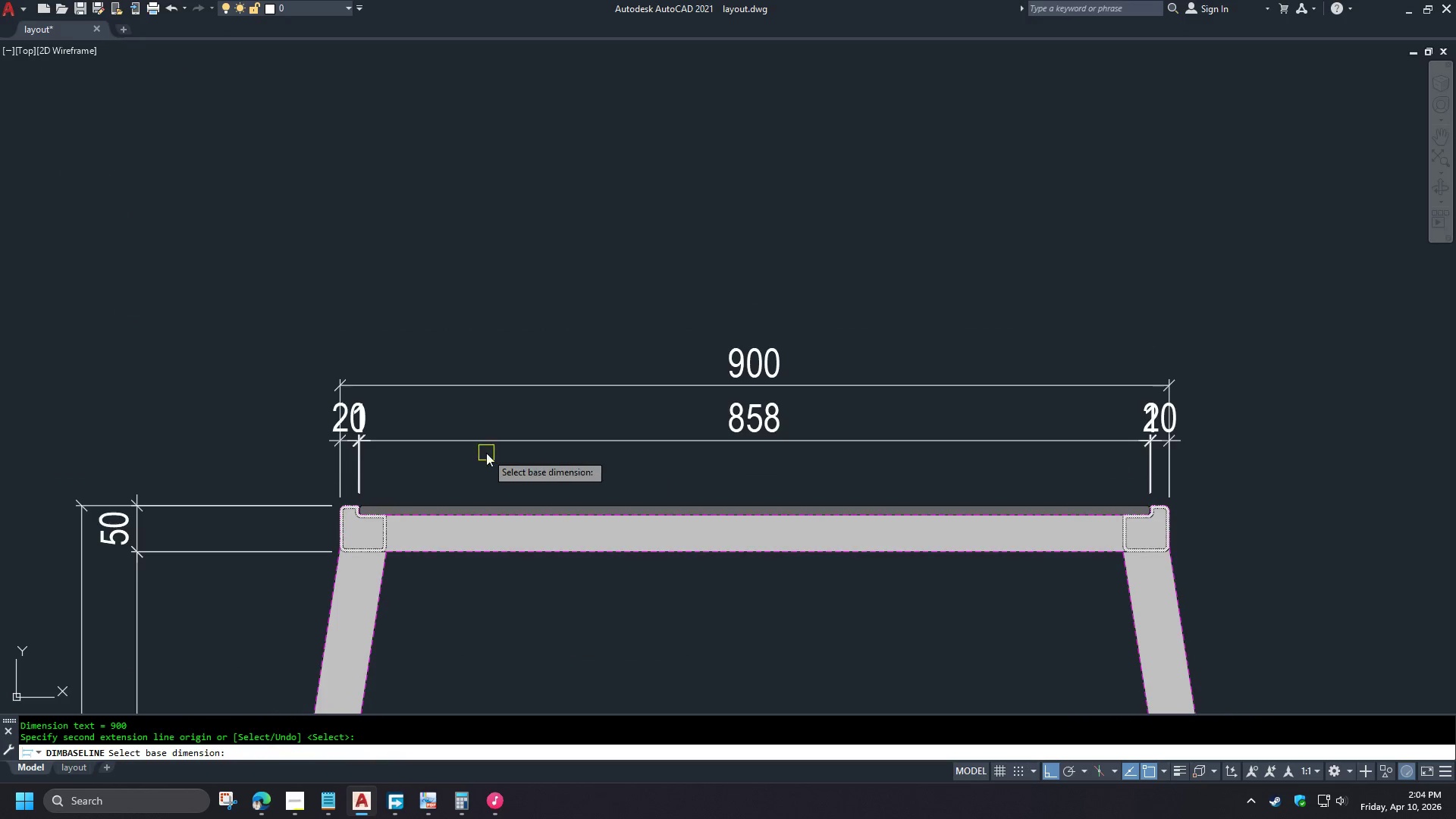 
scroll: coordinate [1141, 476], scroll_direction: down, amount: 2.0
 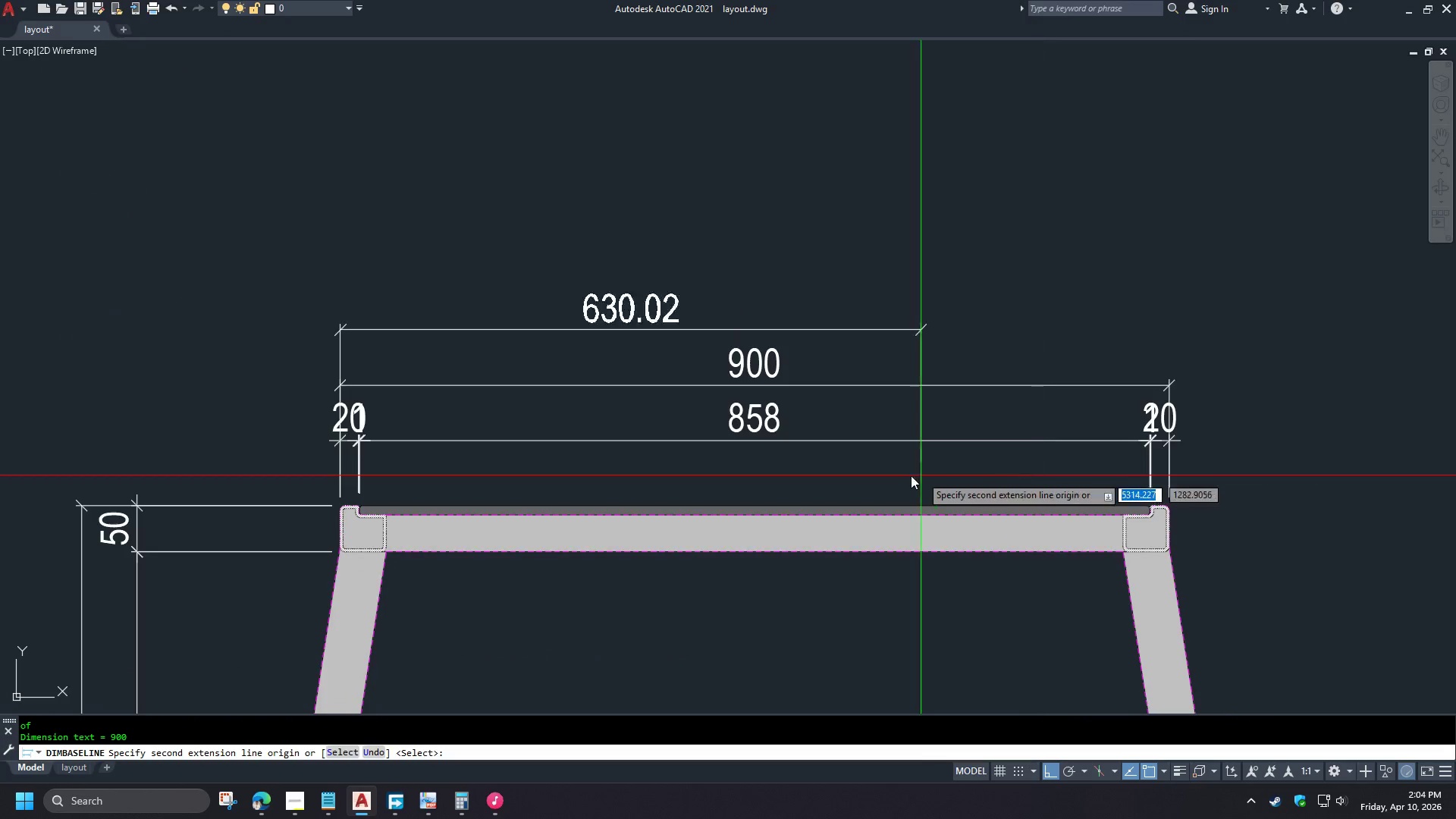 
key(Space)
 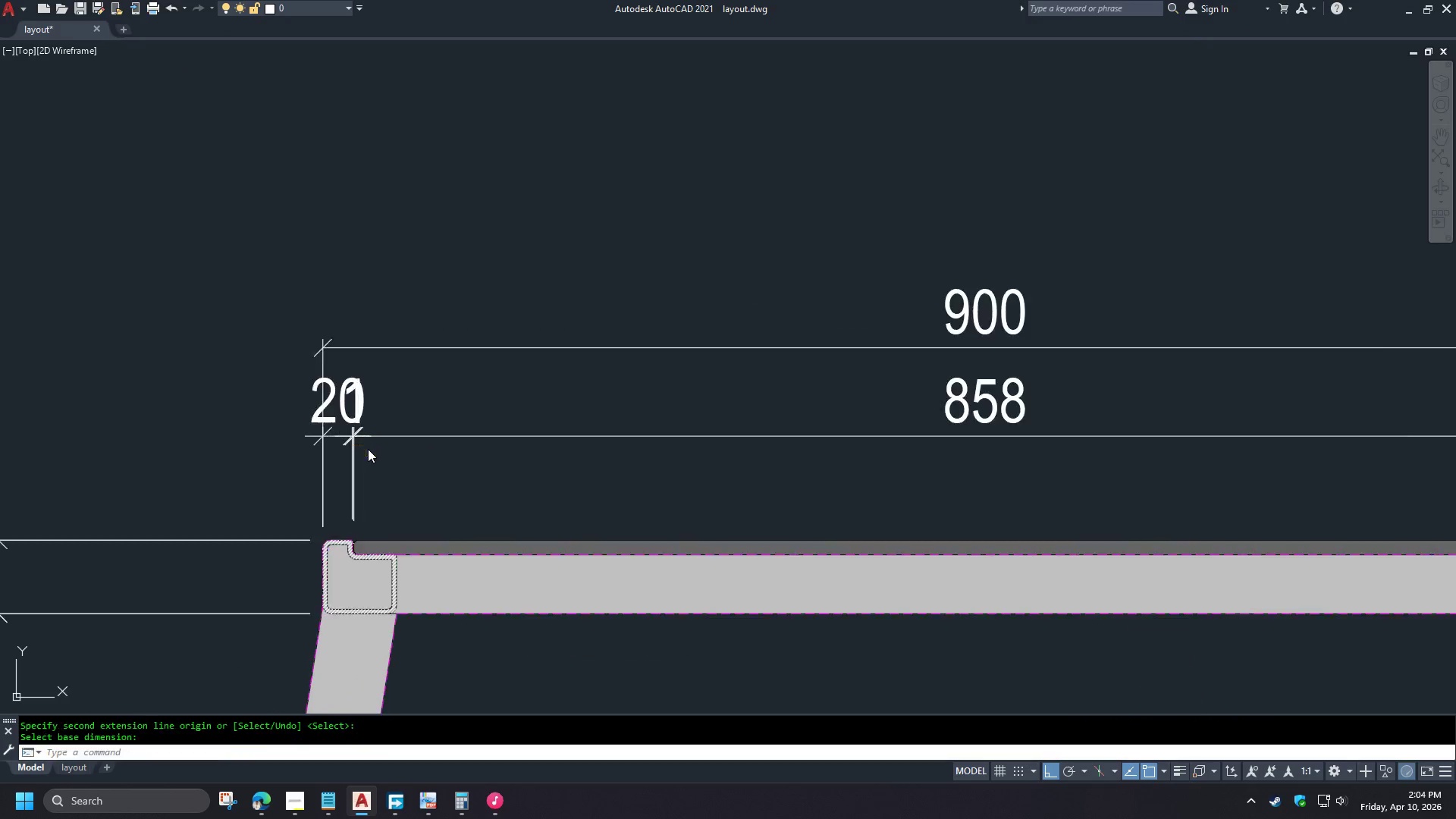 
scroll: coordinate [366, 441], scroll_direction: up, amount: 2.0
 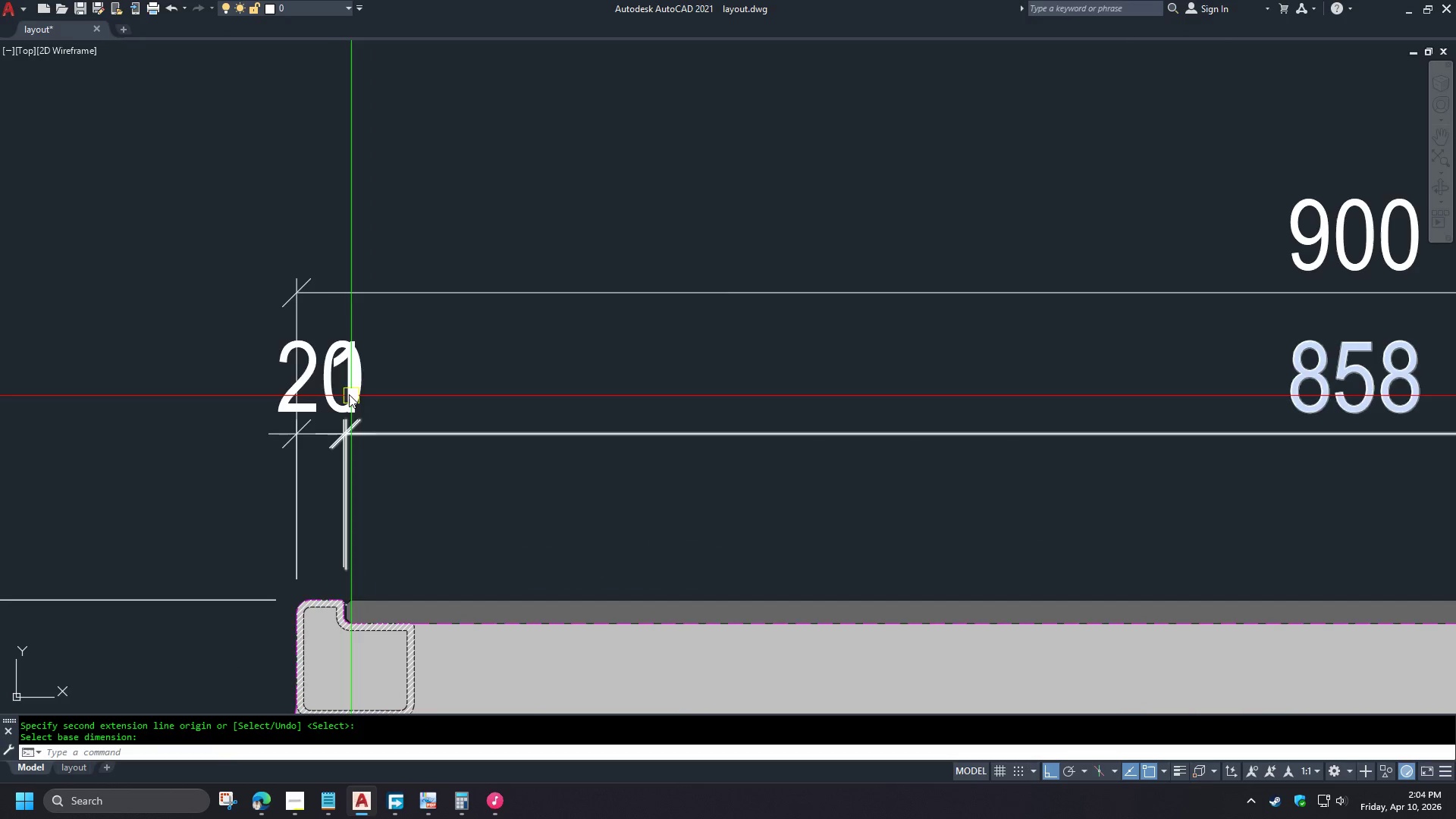 
left_click([340, 359])
 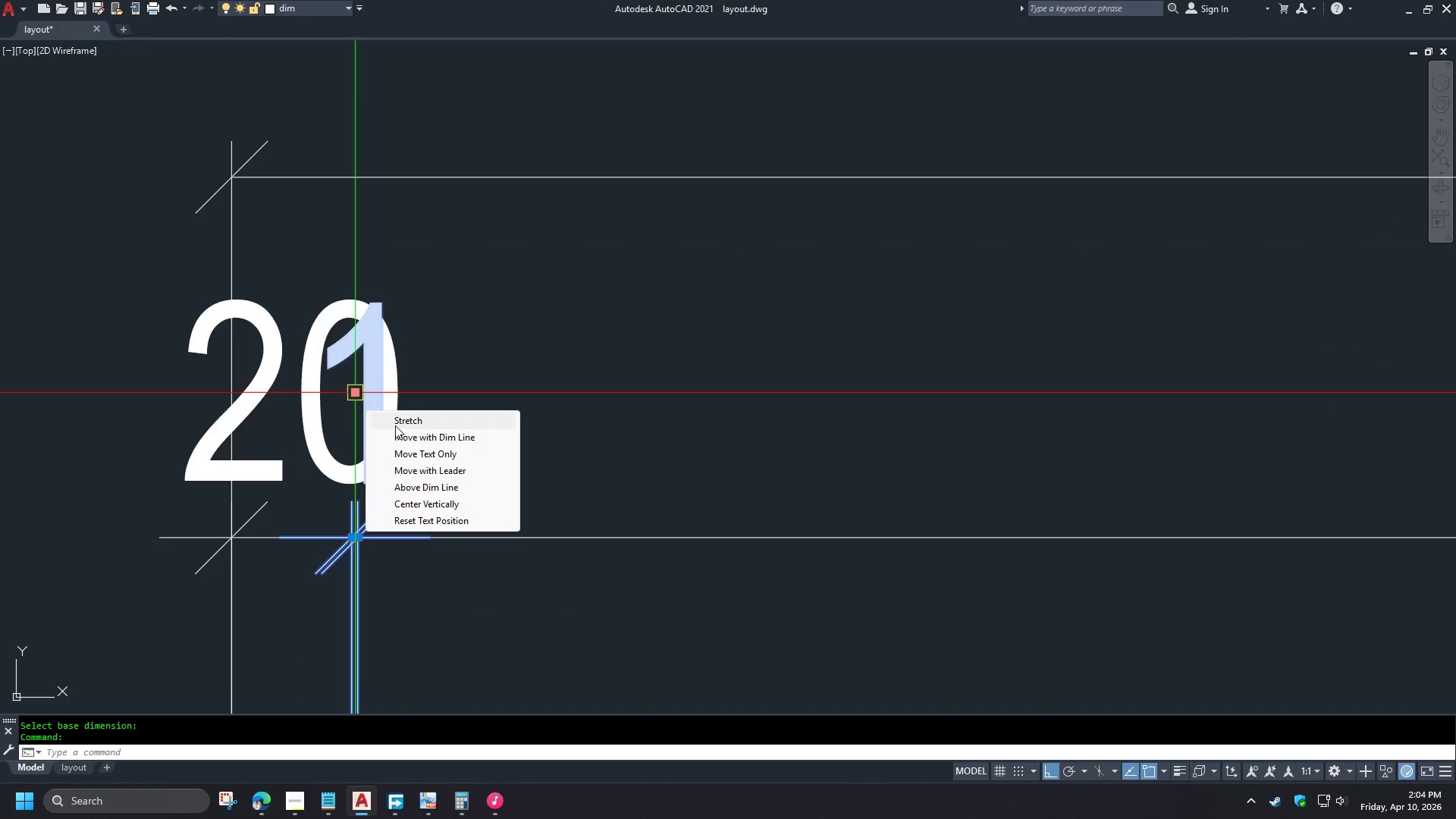 
scroll: coordinate [337, 366], scroll_direction: up, amount: 2.0
 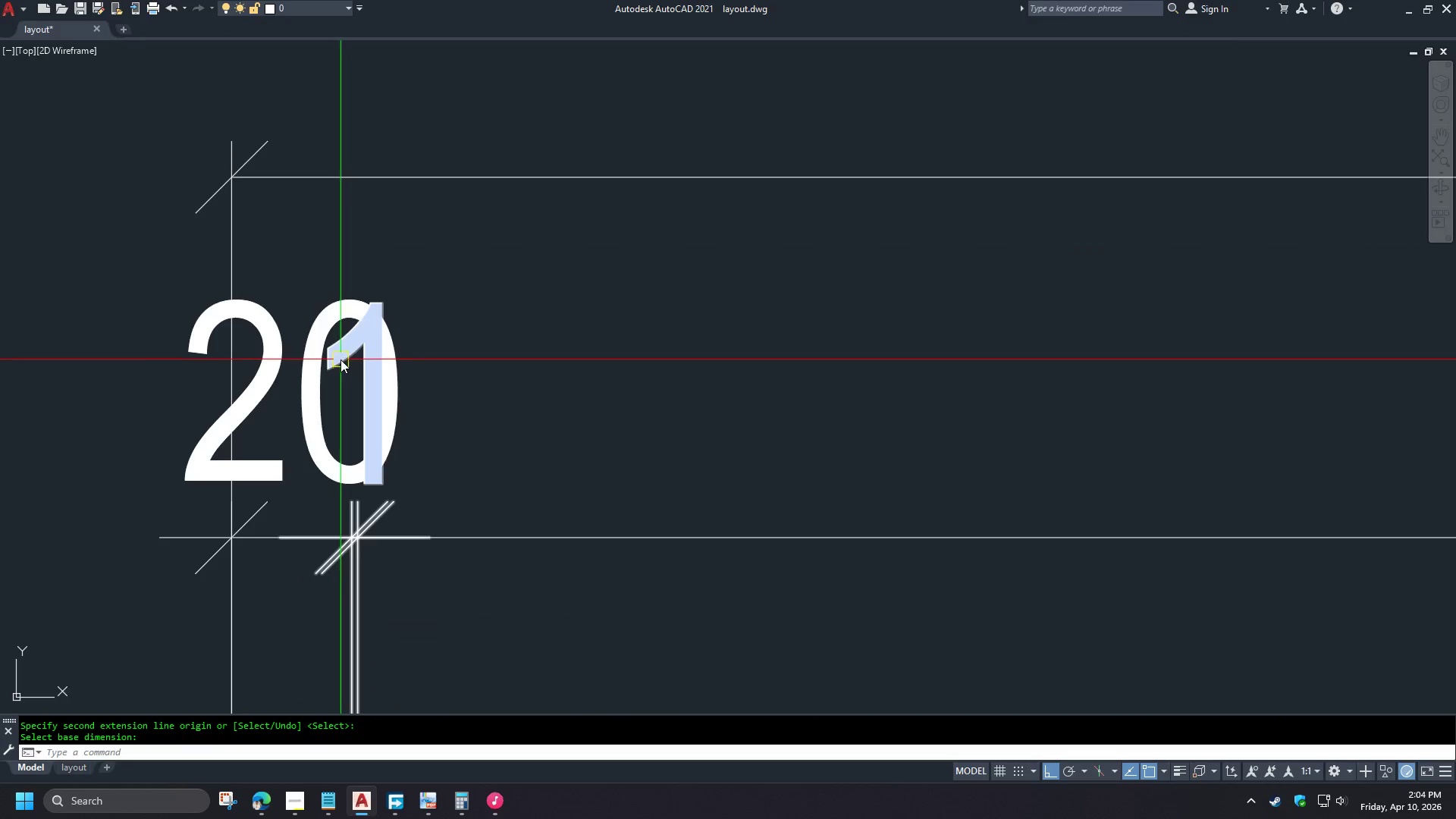 
left_click([404, 431])
 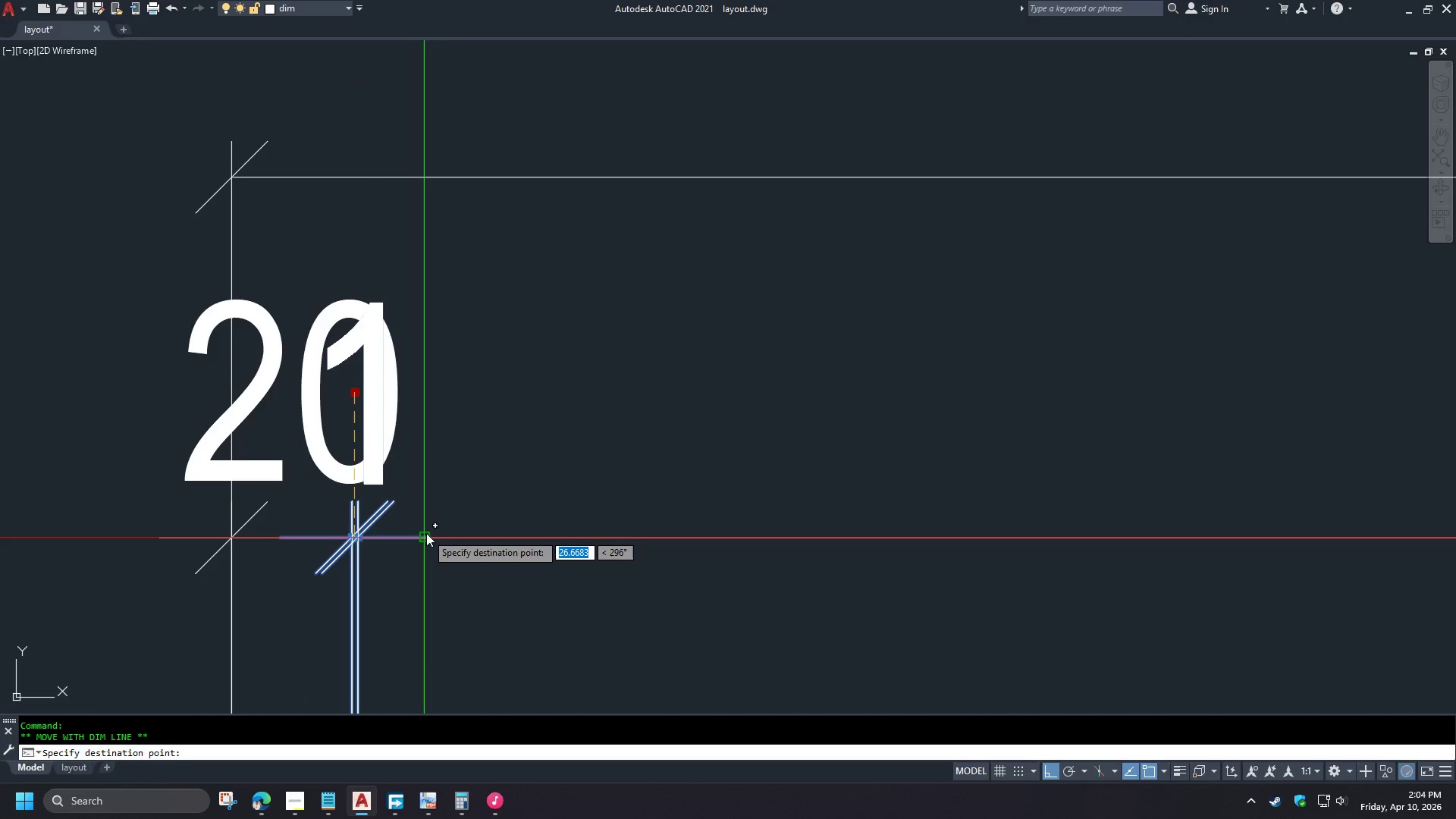 
left_click([426, 536])
 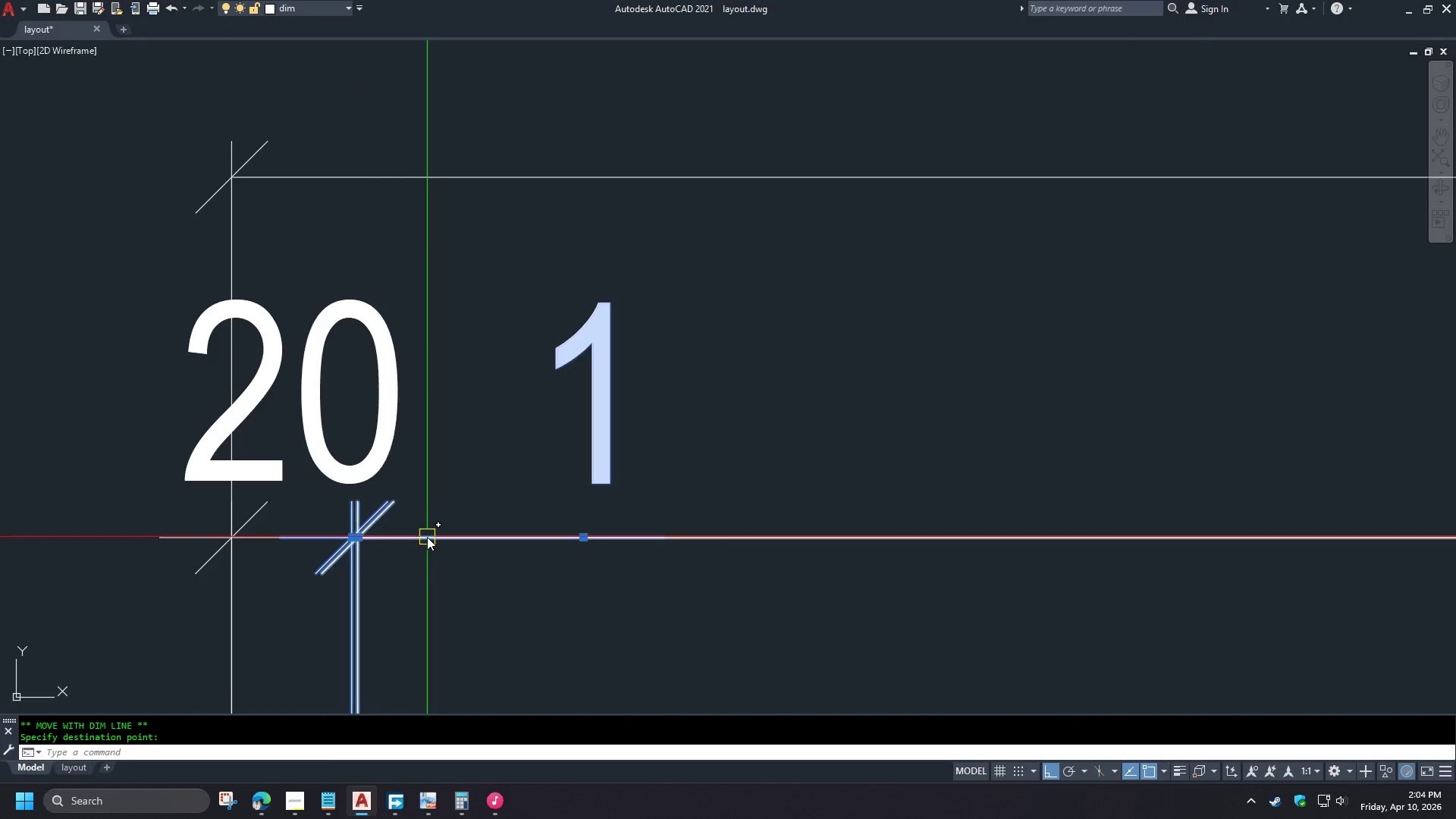 
key(Escape)
 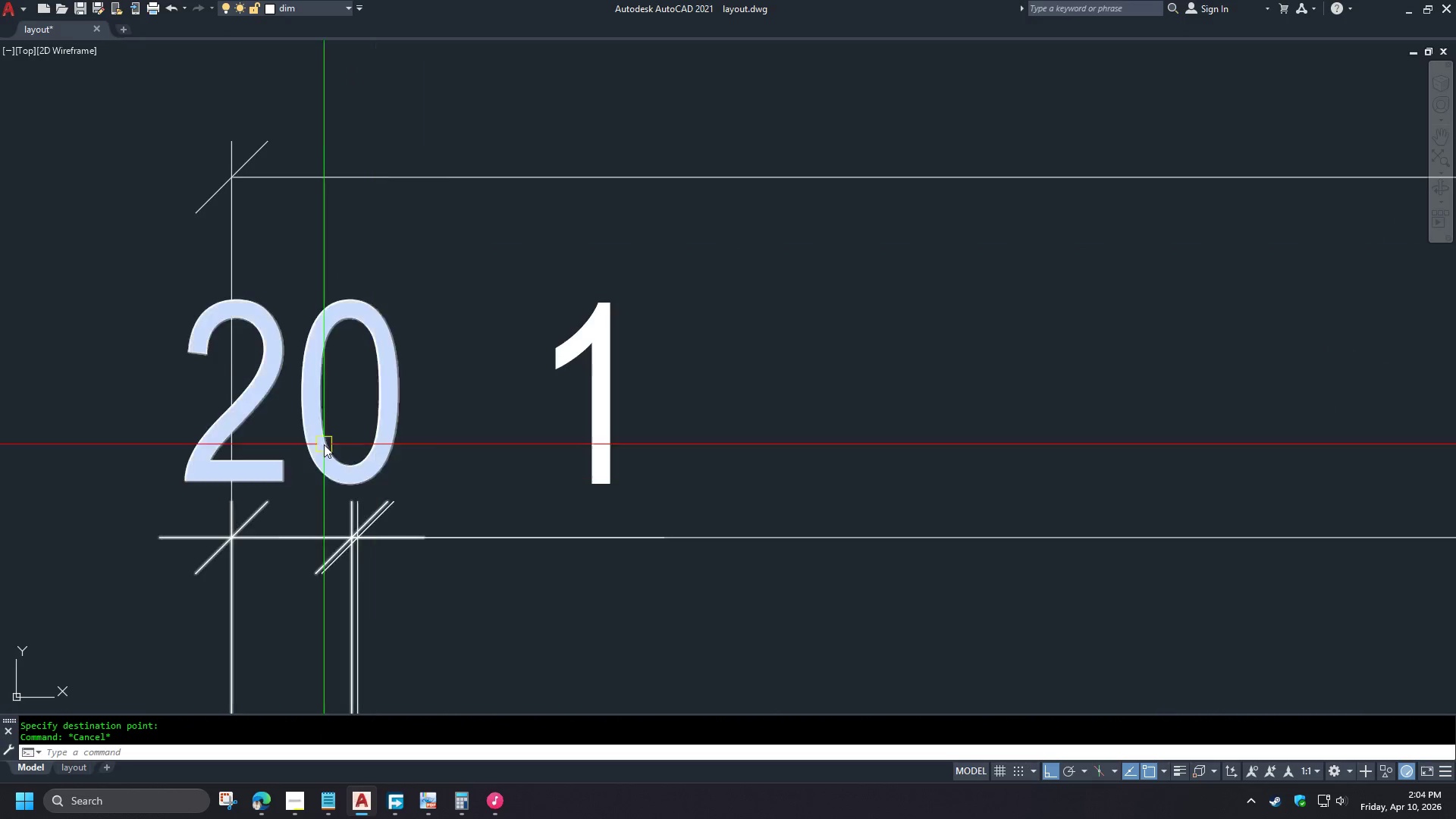 
scroll: coordinate [337, 453], scroll_direction: down, amount: 8.0
 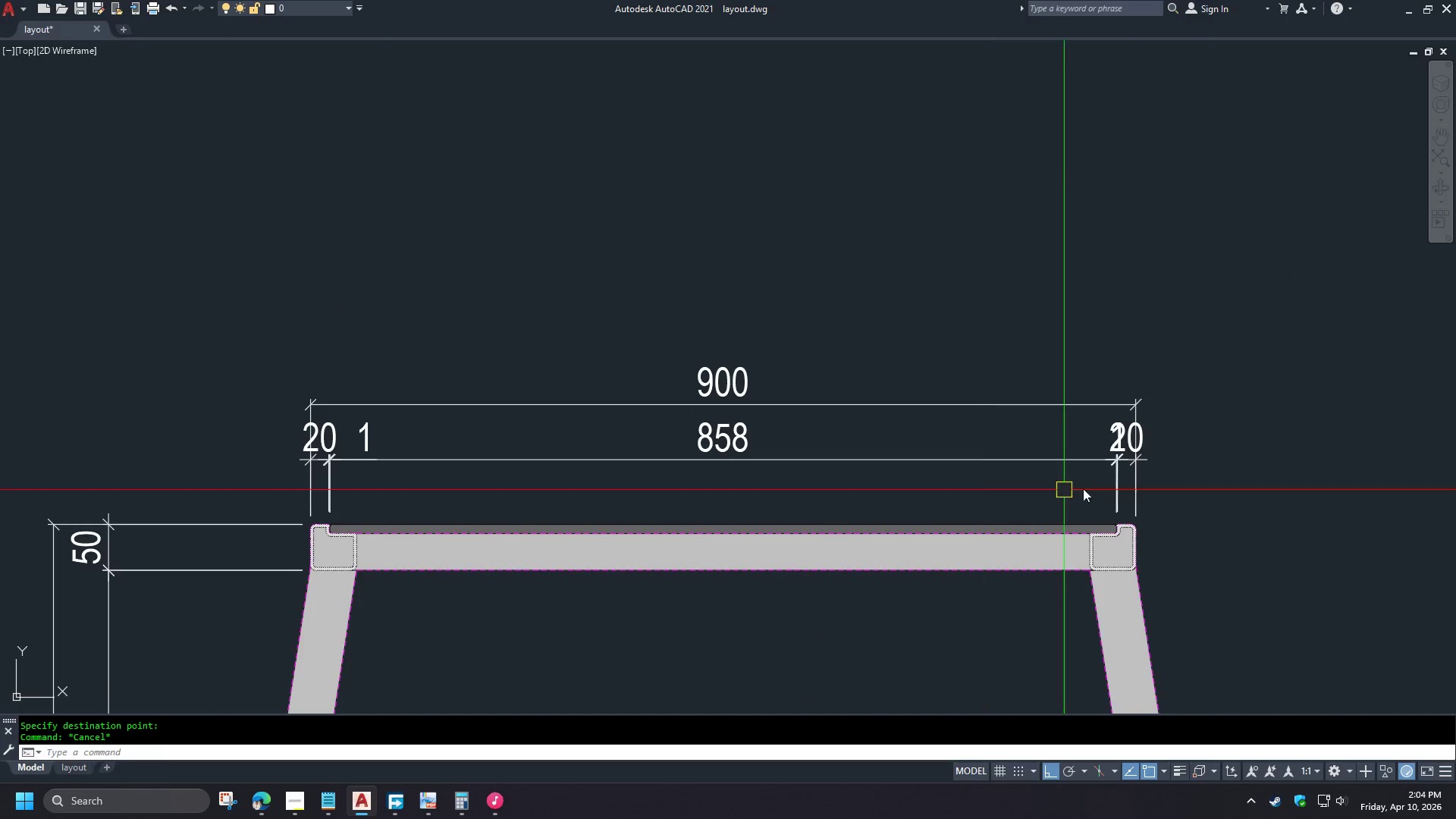 
scroll: coordinate [909, 356], scroll_direction: up, amount: 4.0
 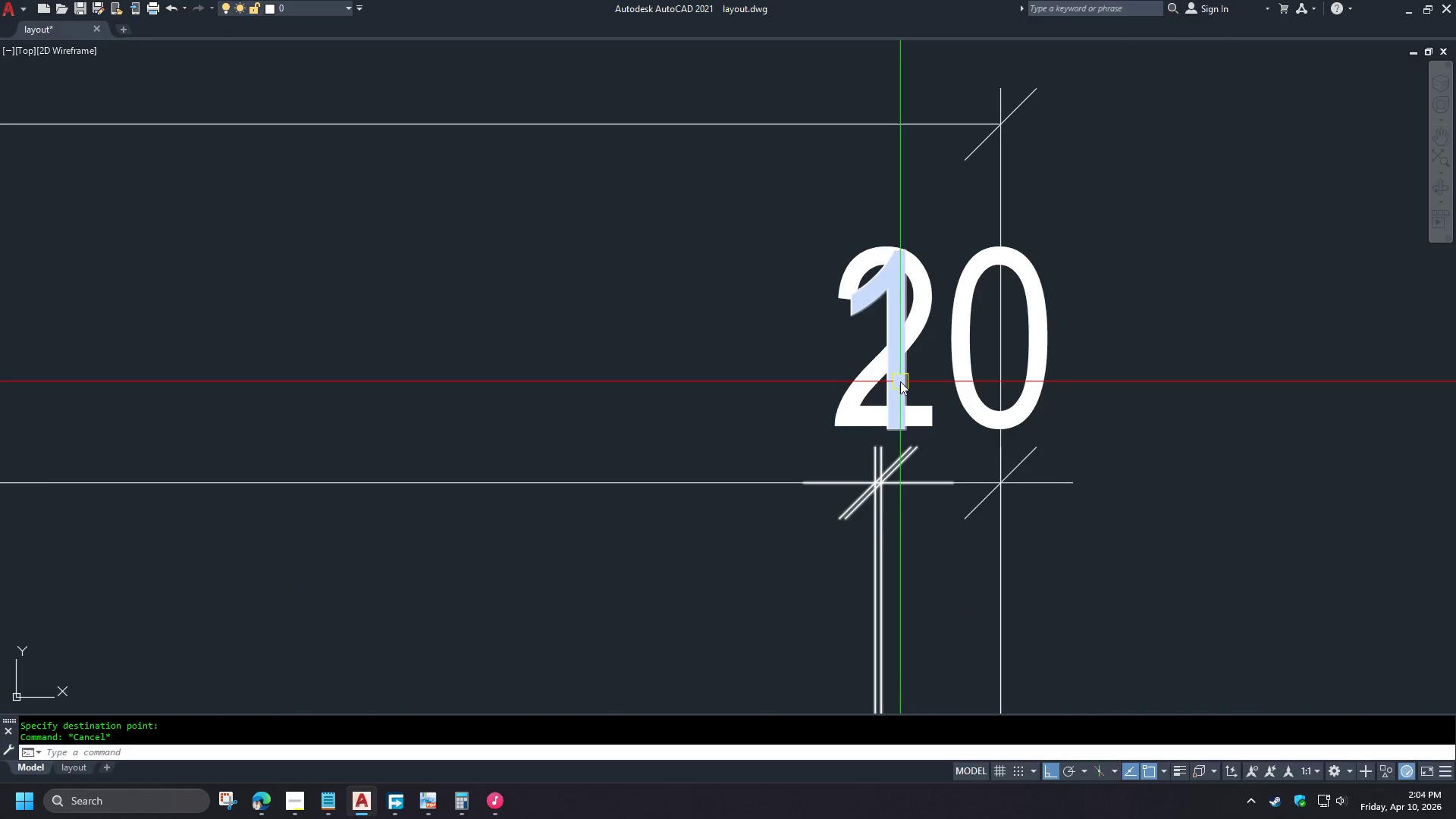 
left_click([900, 381])
 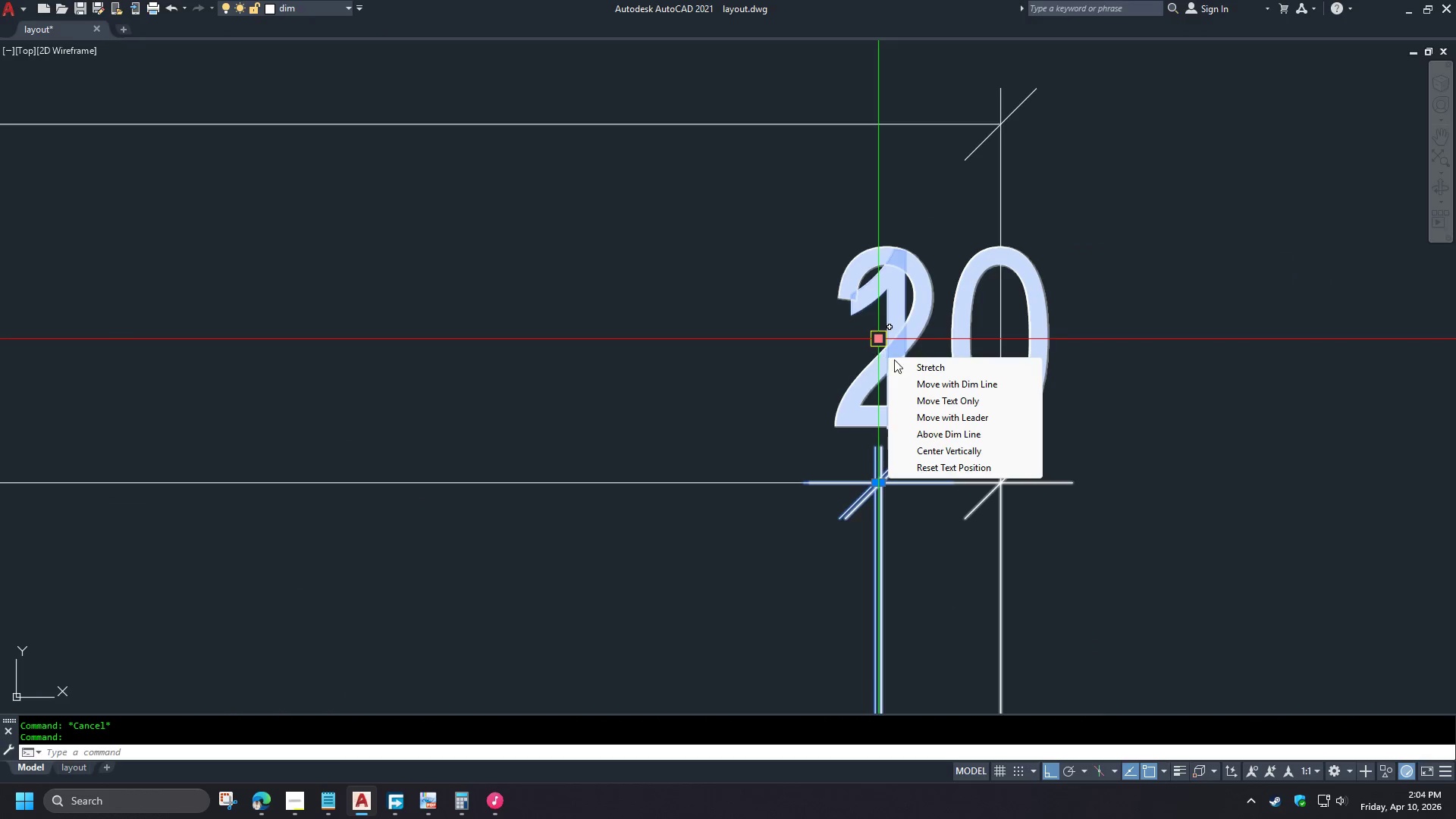 
left_click([907, 378])
 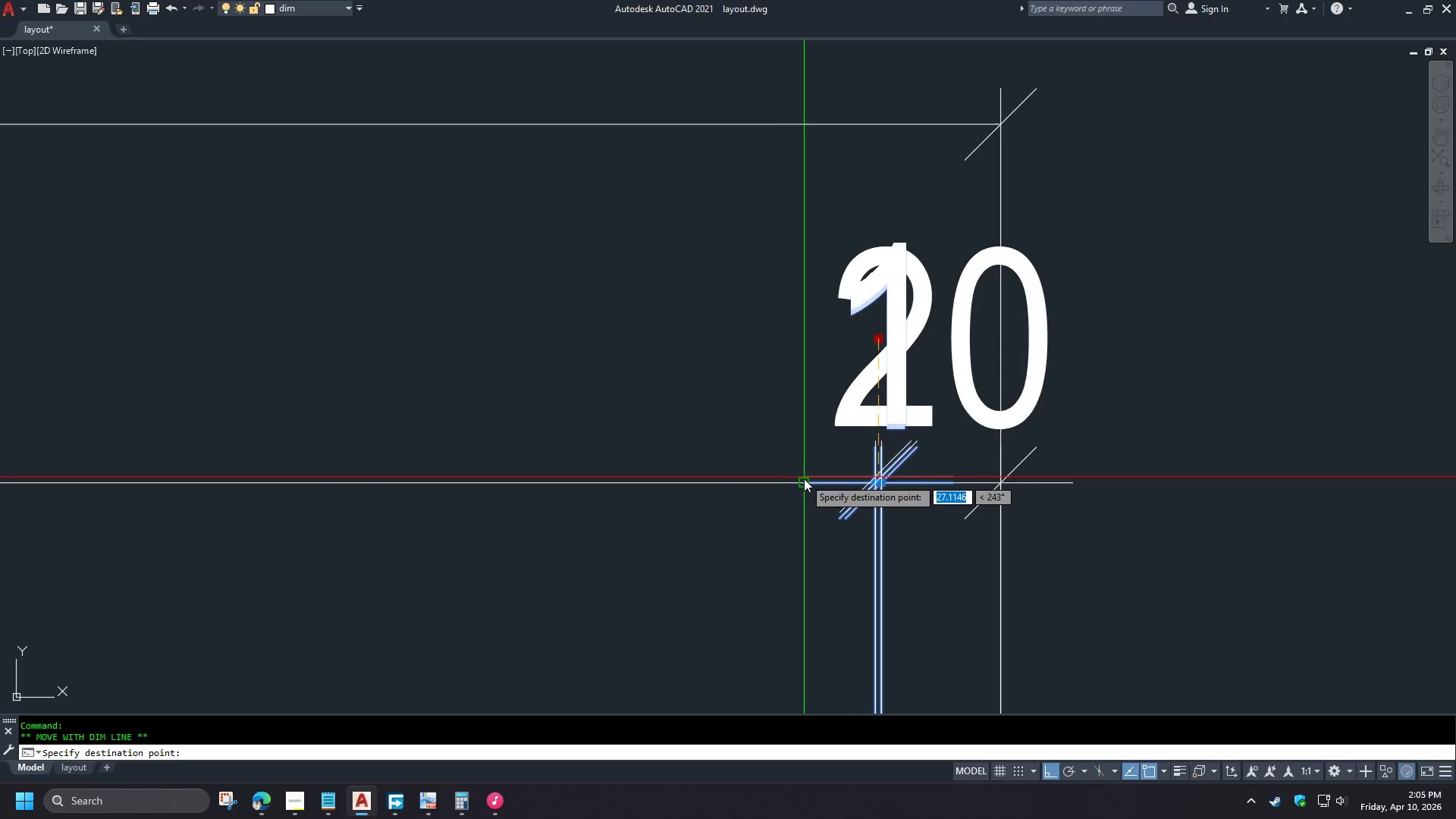 
left_click([804, 480])
 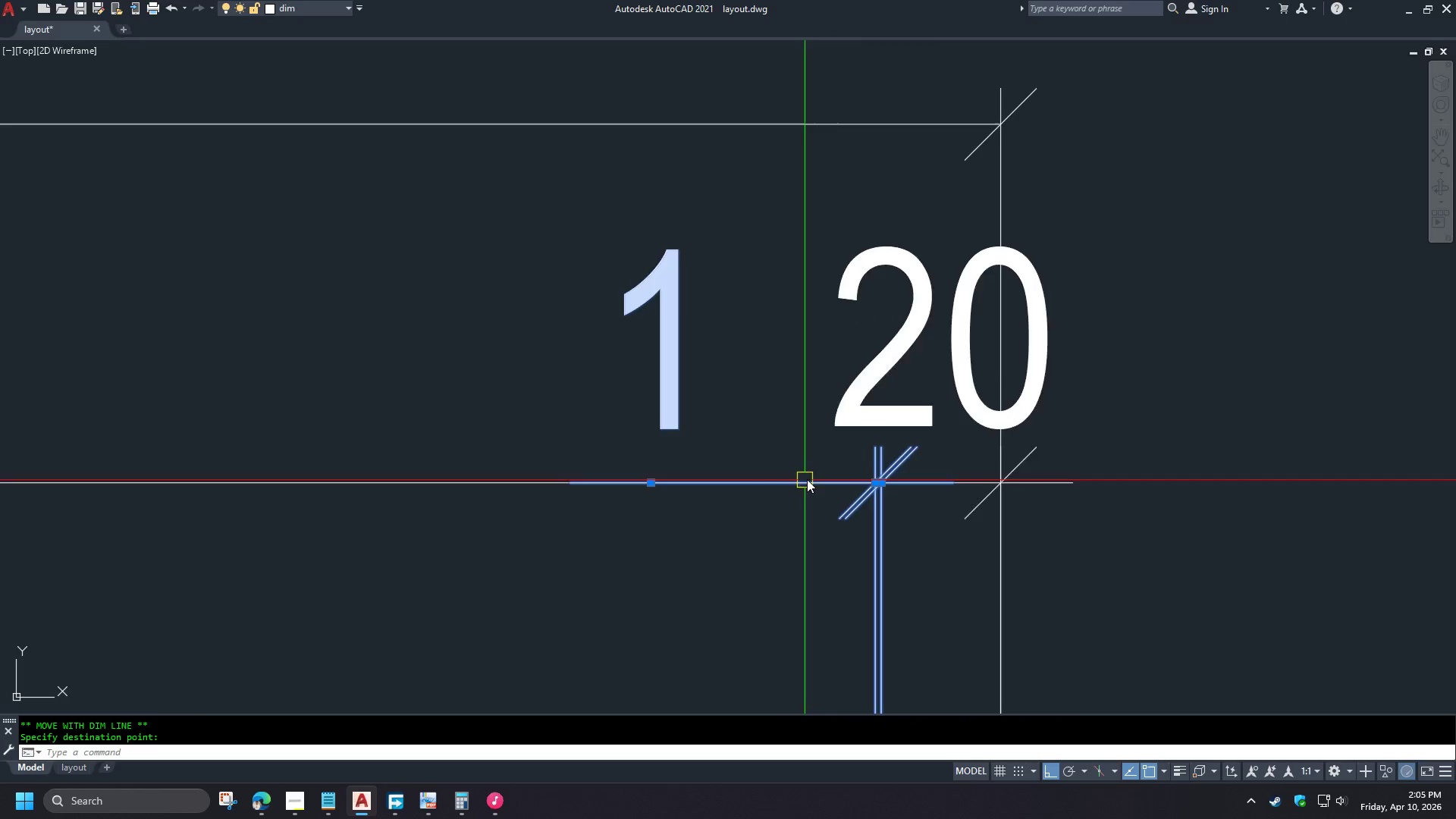 
key(Escape)
 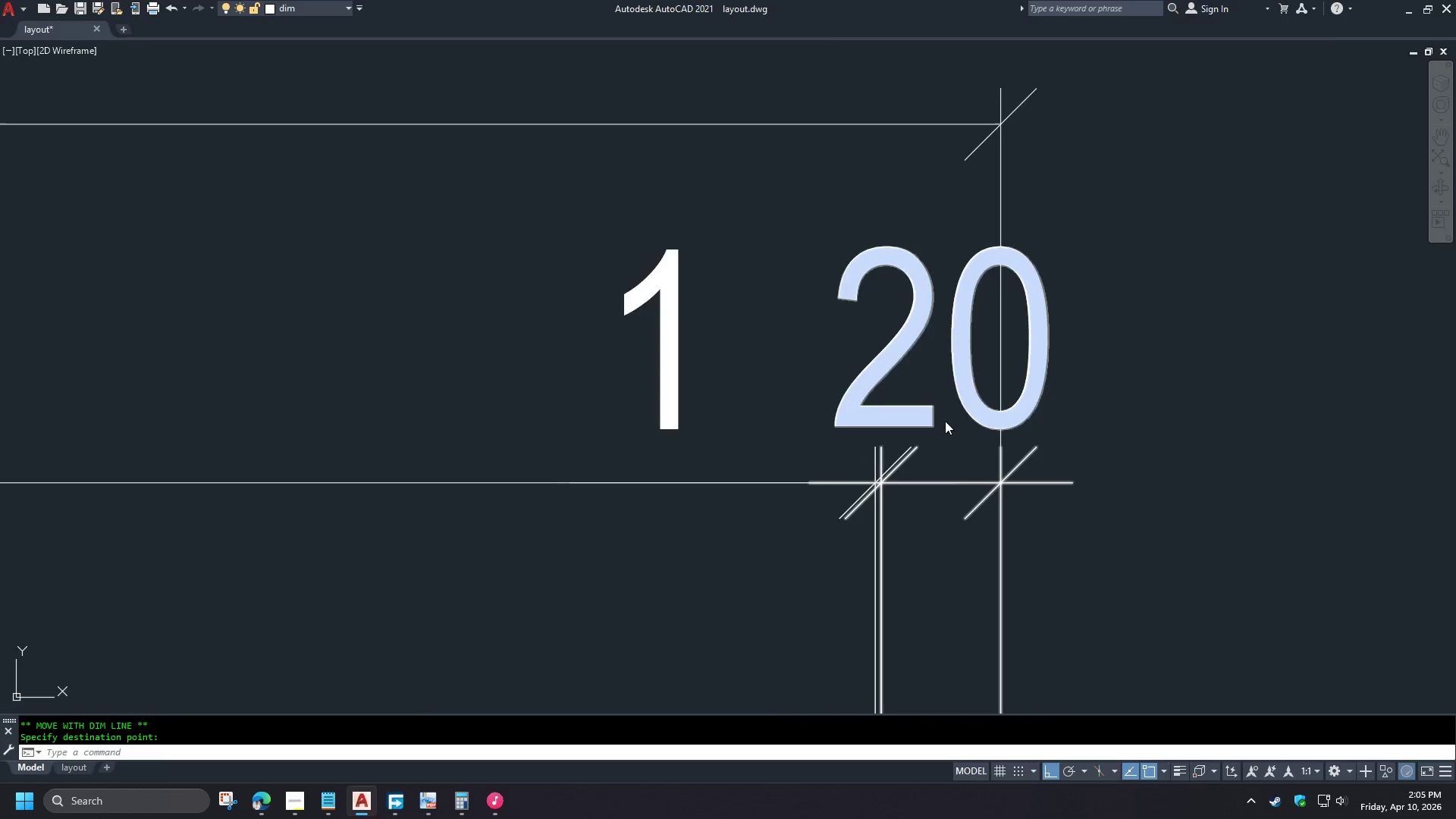 
scroll: coordinate [1081, 388], scroll_direction: down, amount: 6.0
 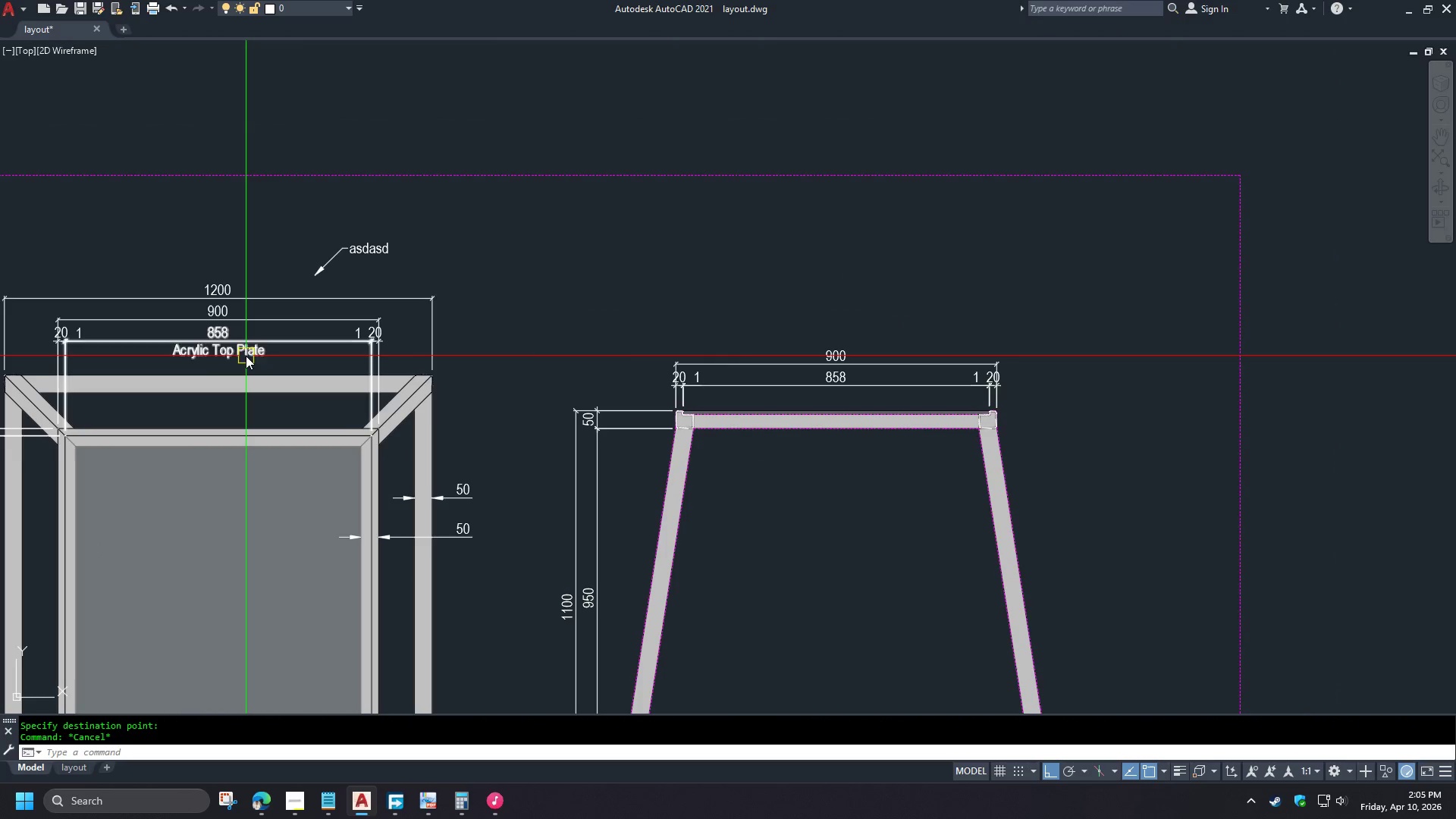 
double_click([246, 356])
 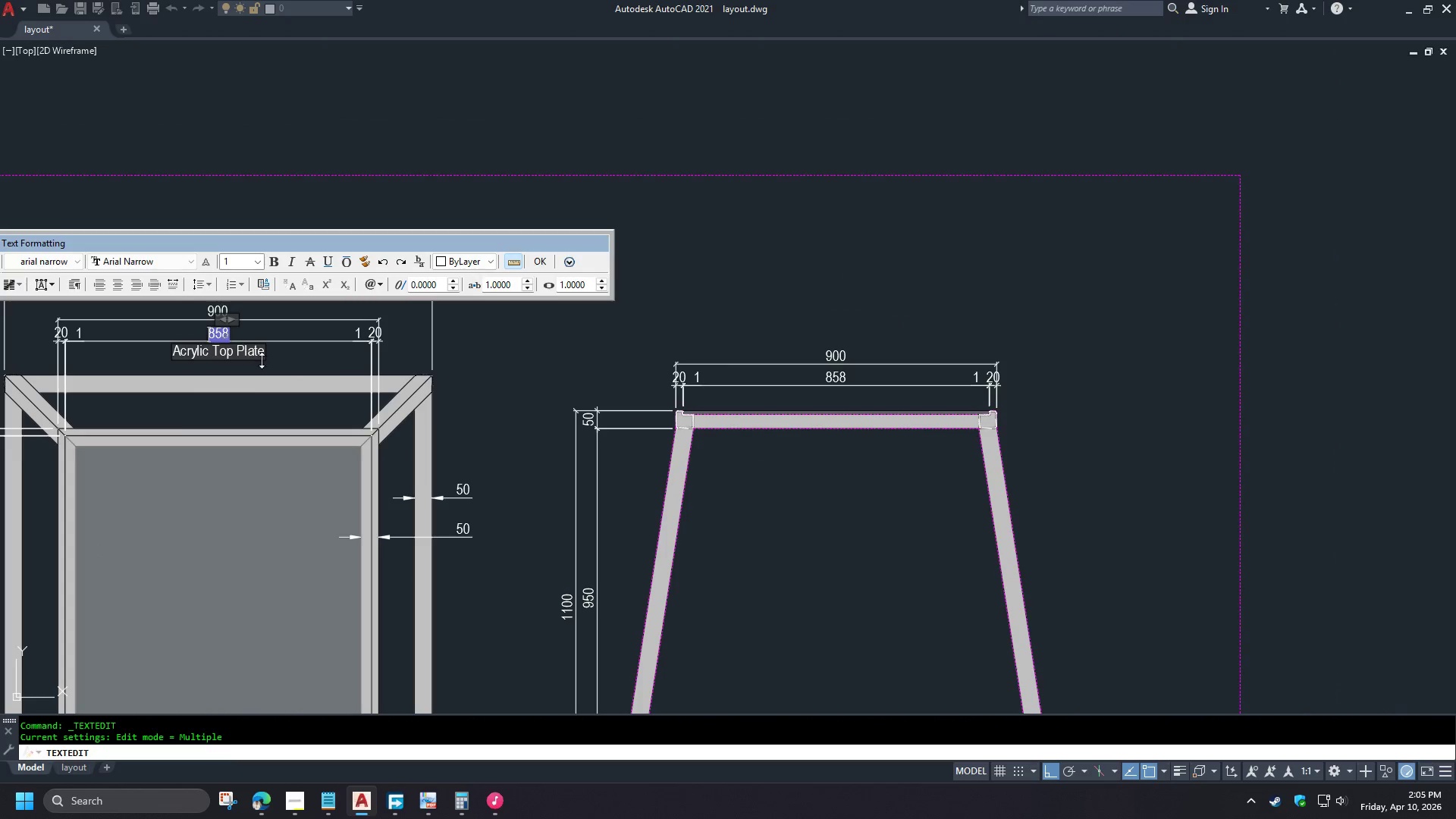 
key(Control+A)
 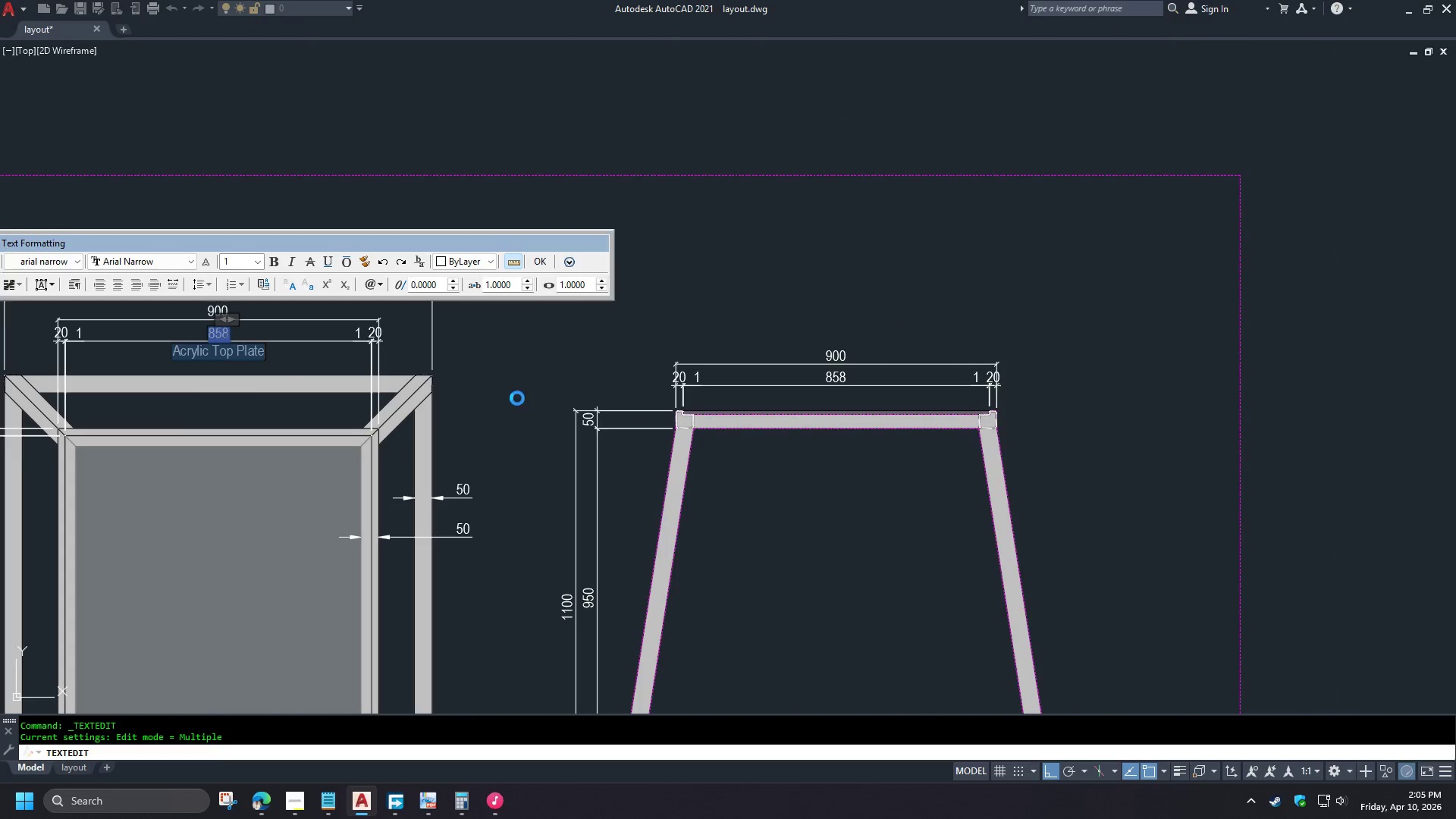 
key(Control+C)
 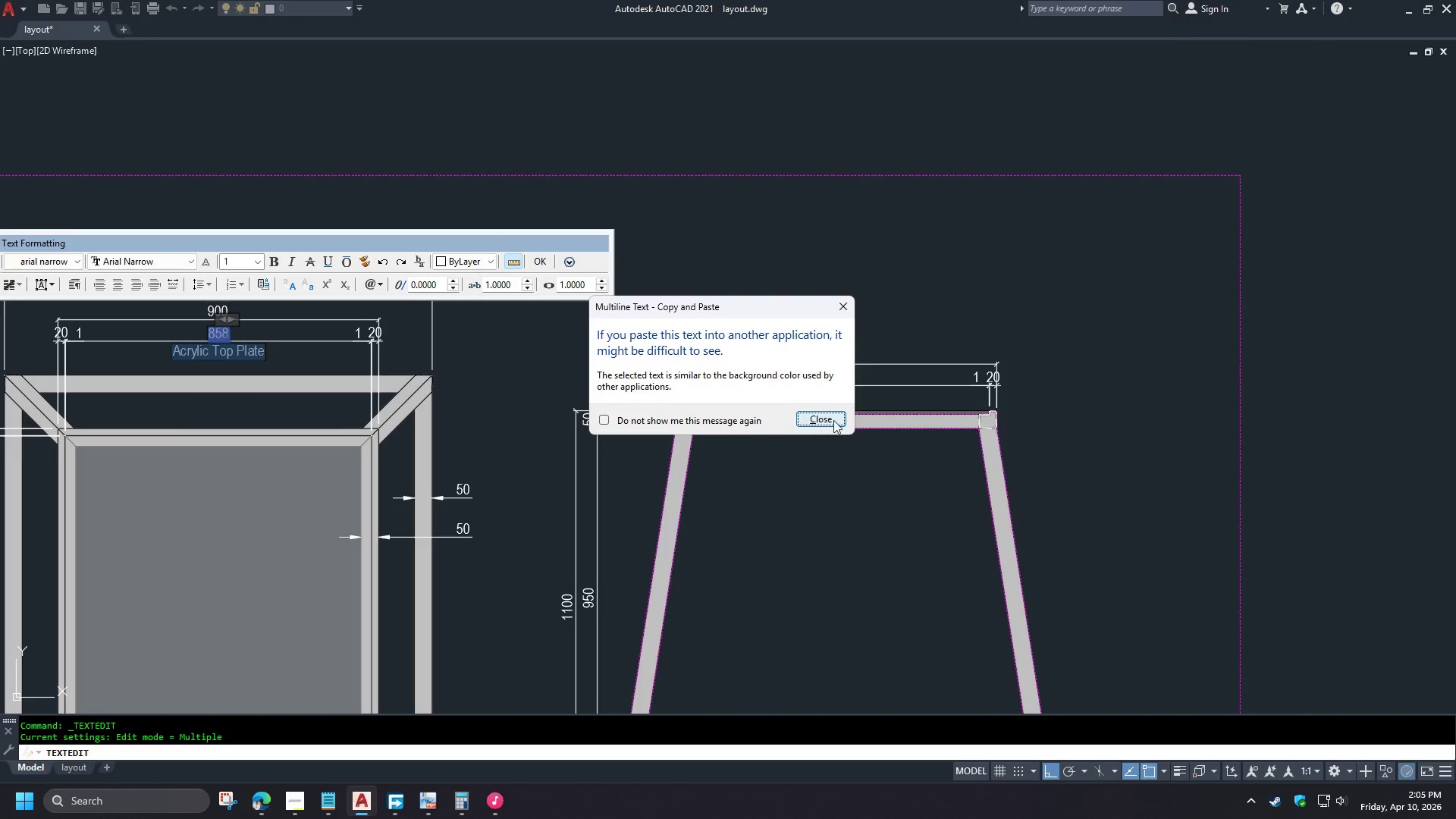 
left_click_drag(start_coordinate=[861, 416], to_coordinate=[856, 416])
 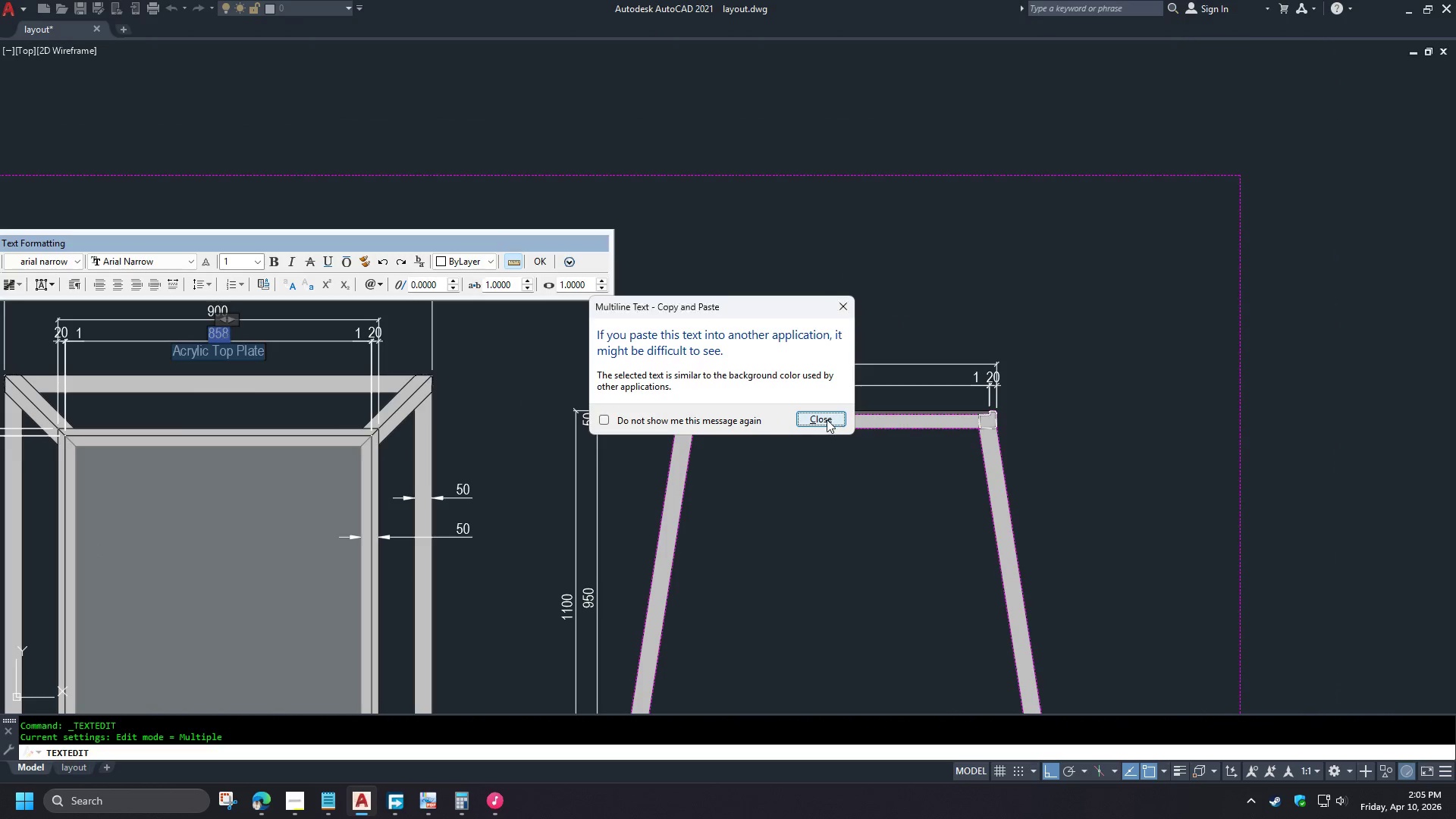 
double_click([827, 419])
 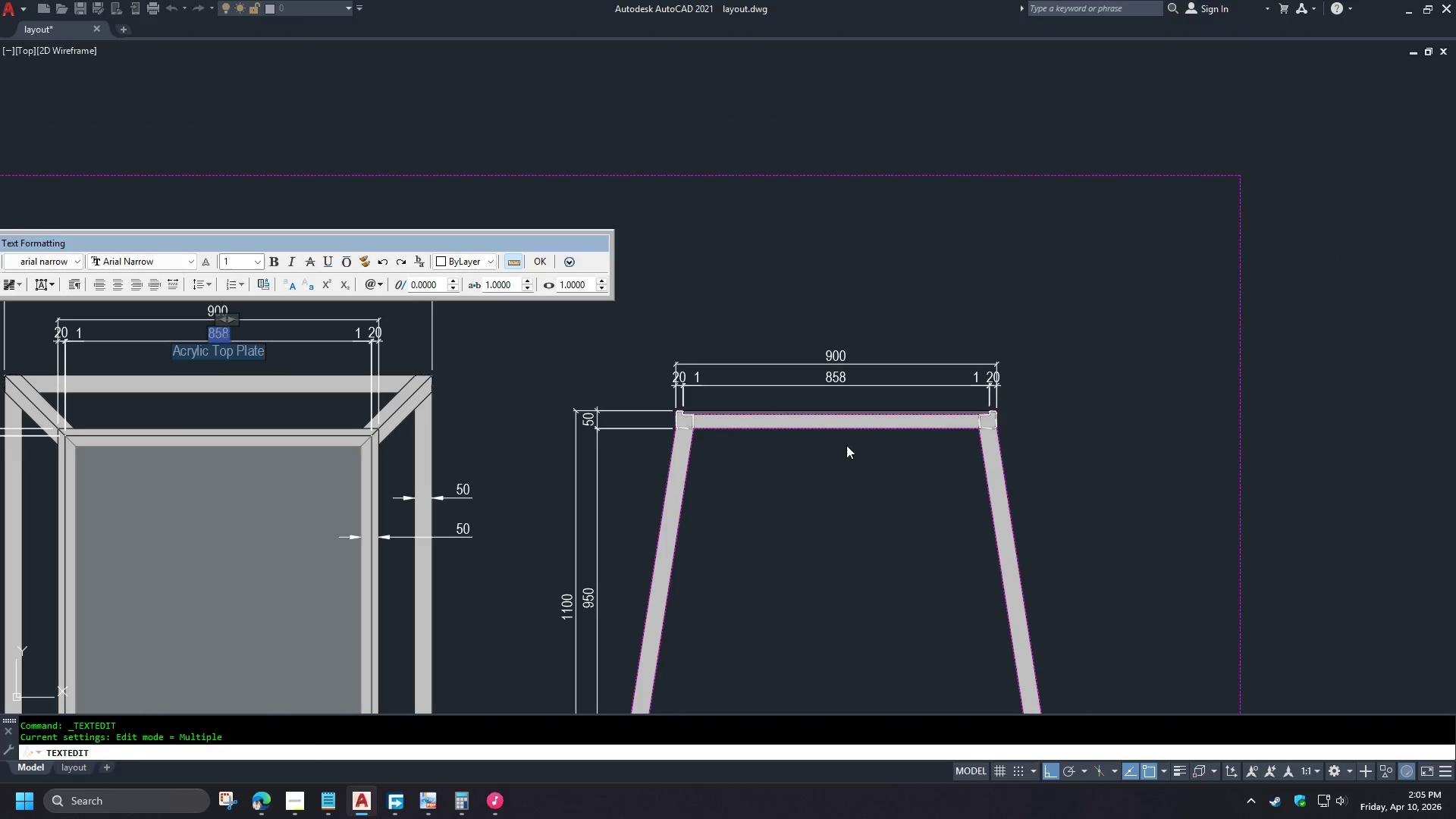 
triple_click([855, 459])
 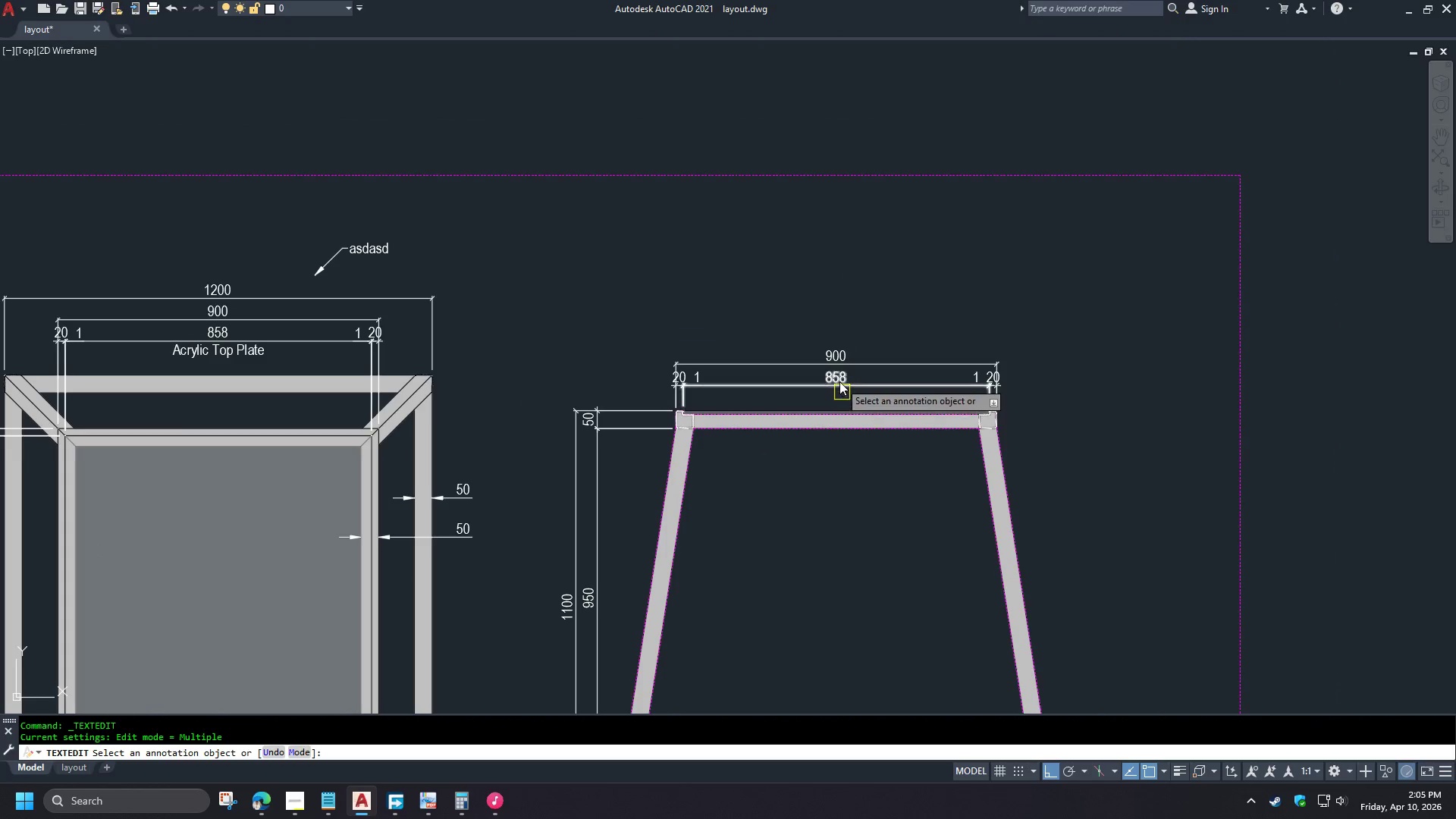 
left_click([839, 381])
 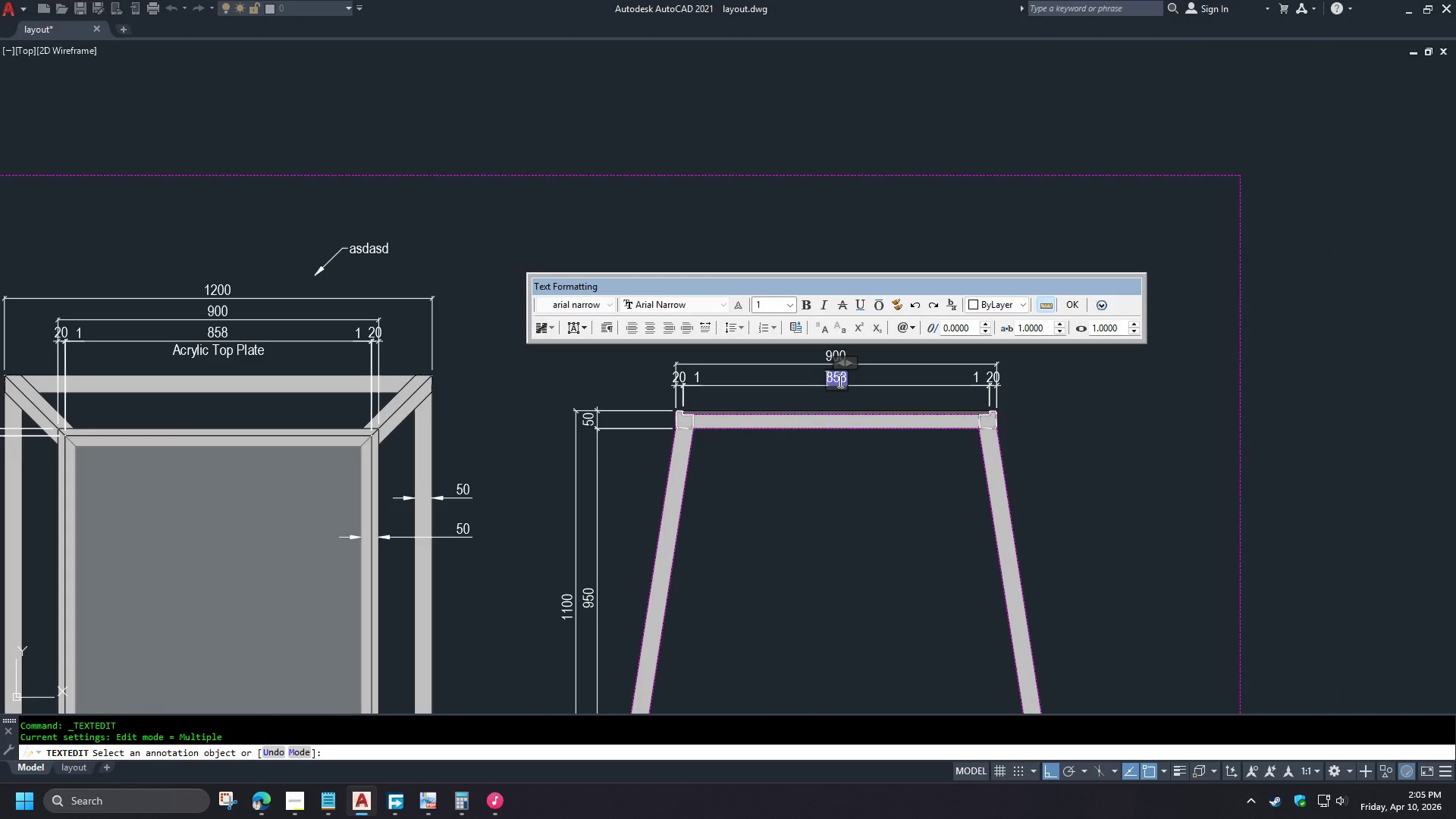 
key(Control+A)
 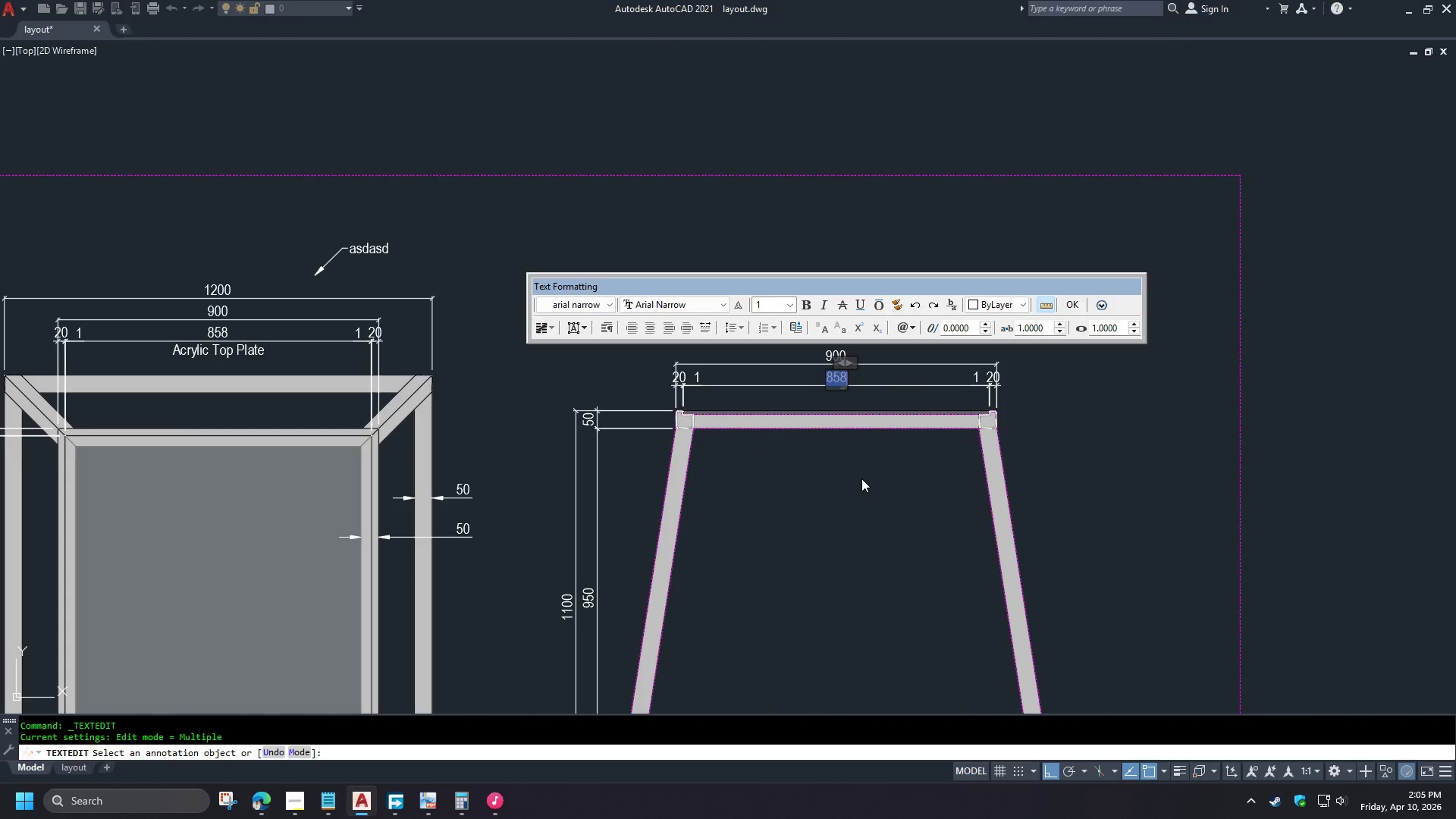 
key(Control+V)
 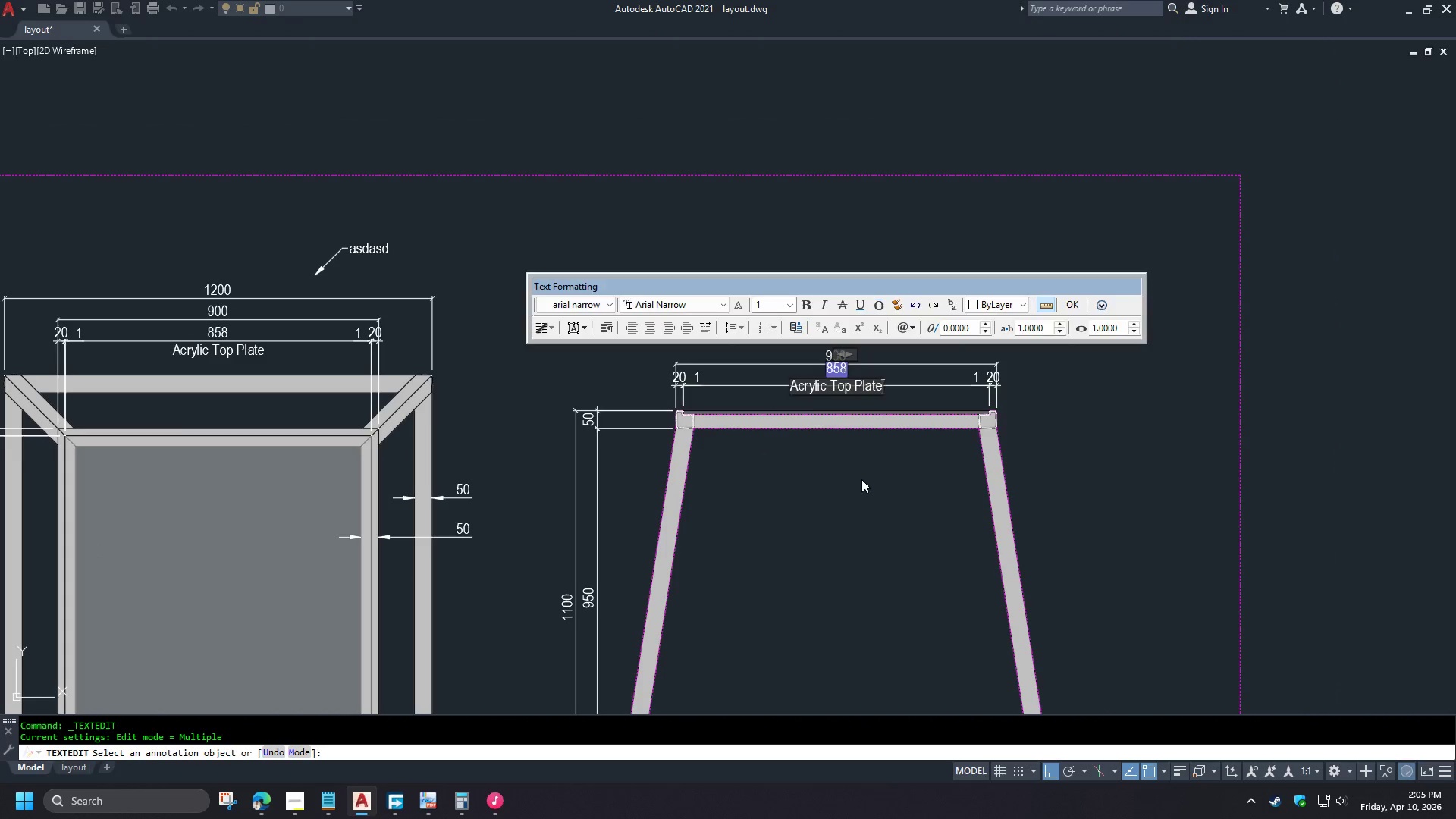 
left_click([861, 479])
 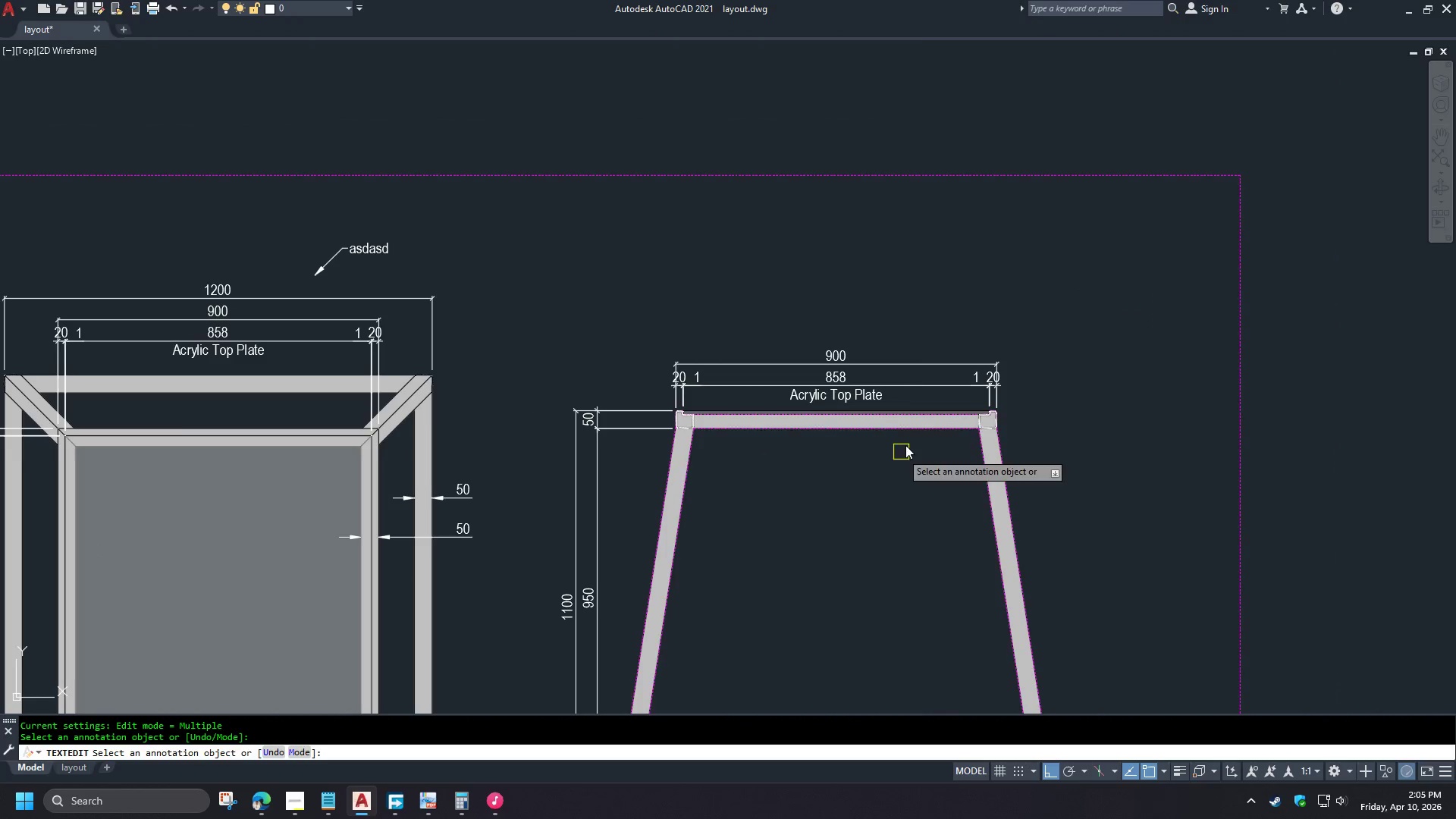 
key(Space)
 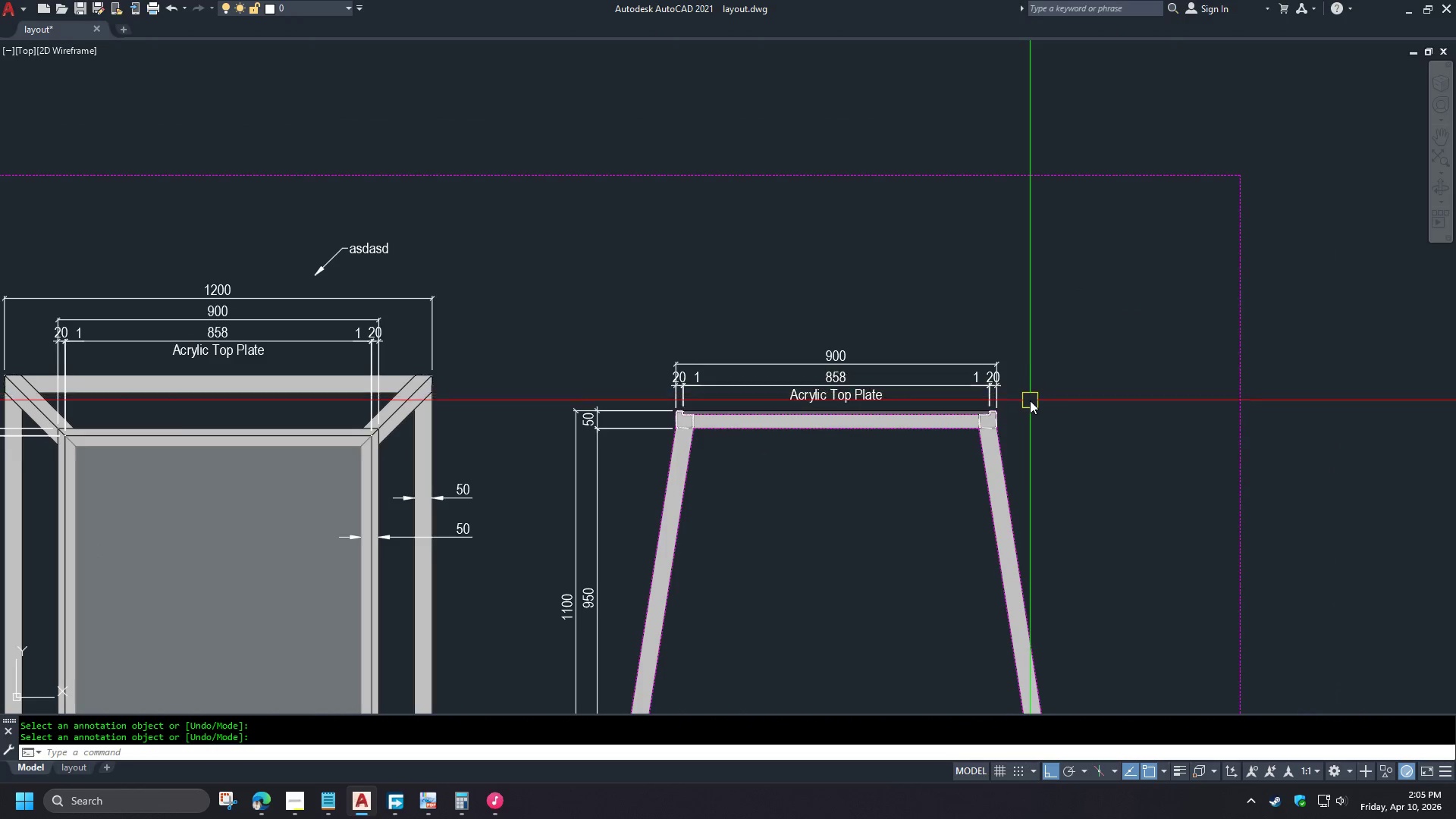 
key(S)
 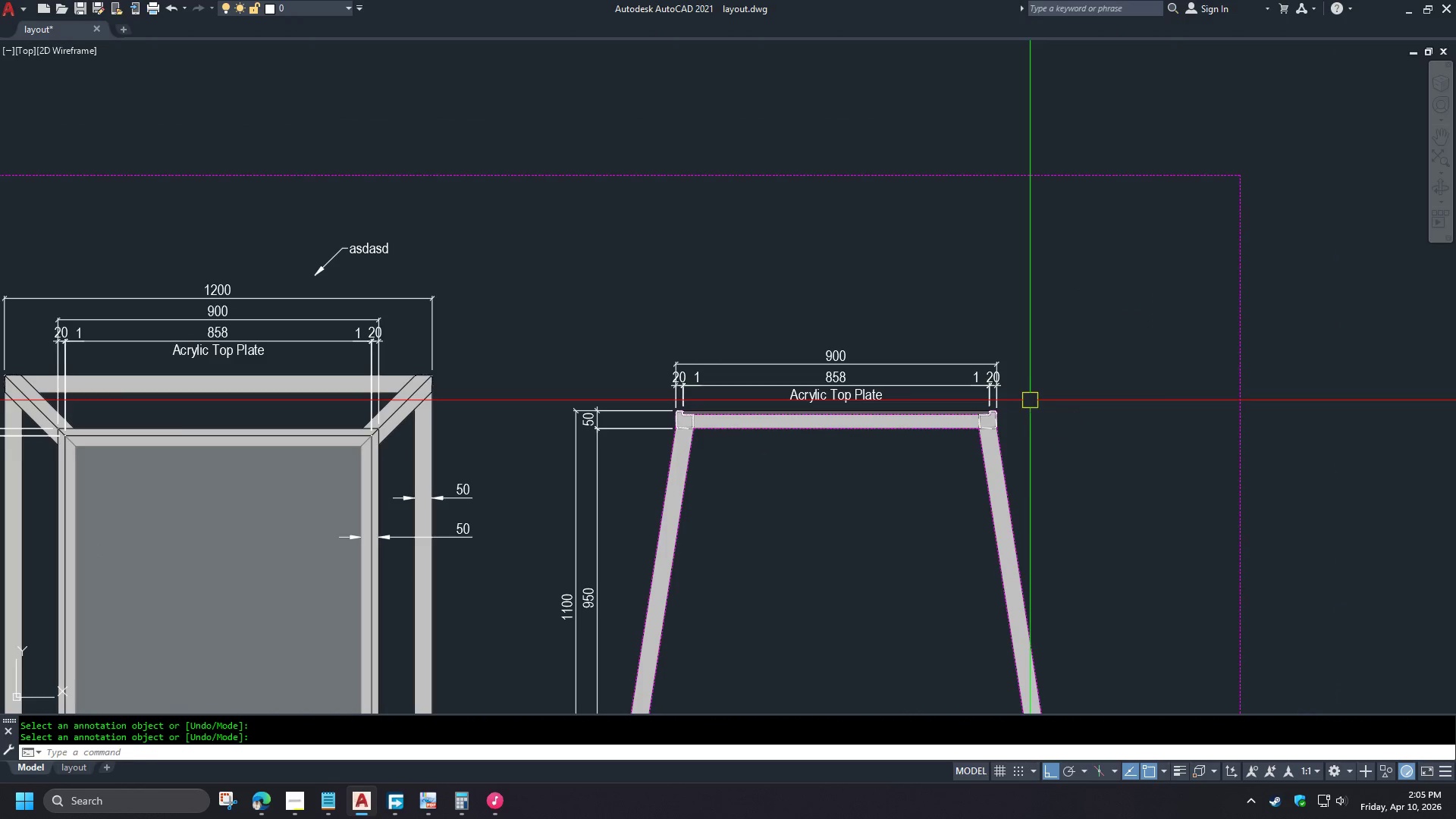 
key(Space)
 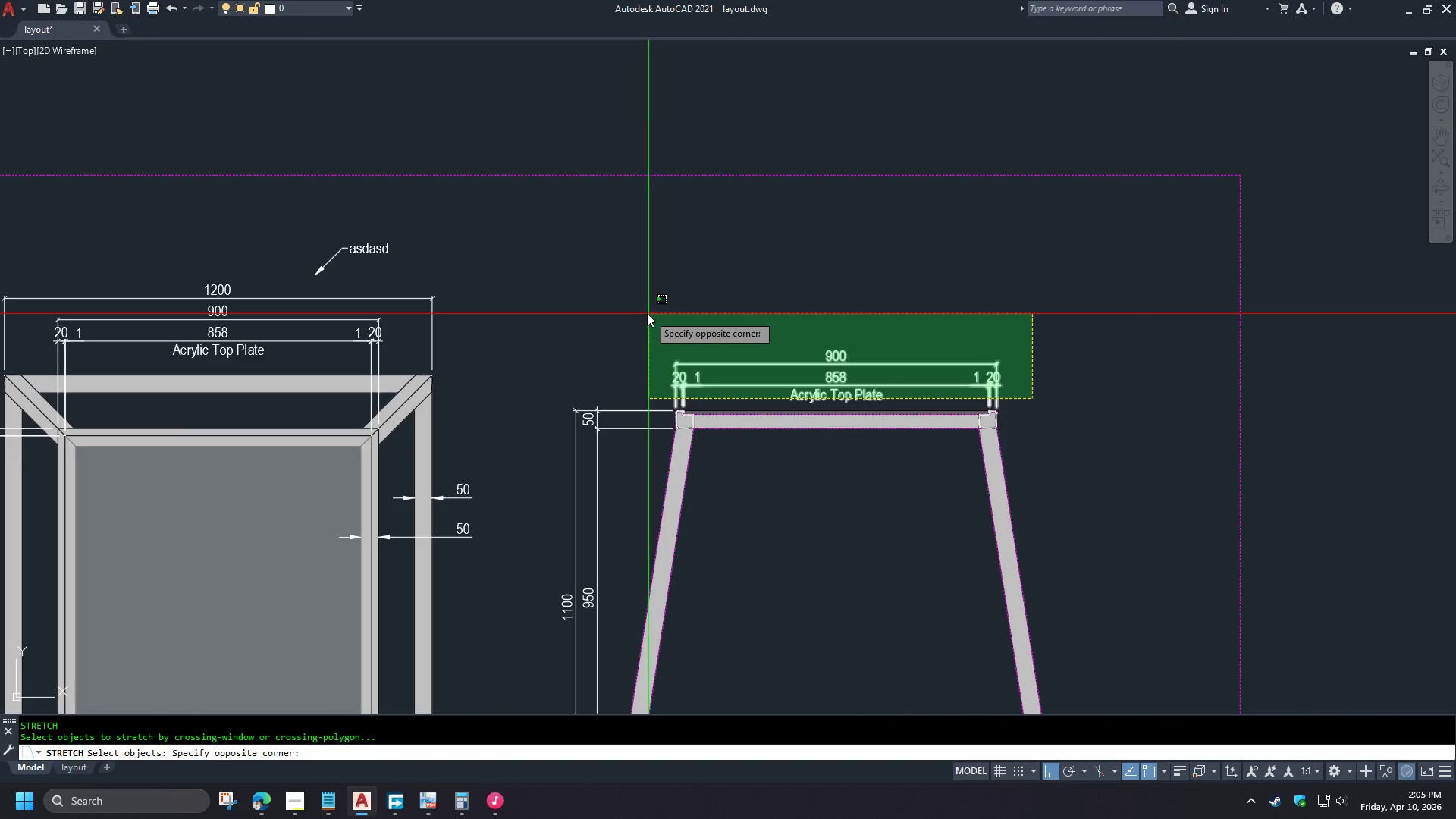 
key(Space)
 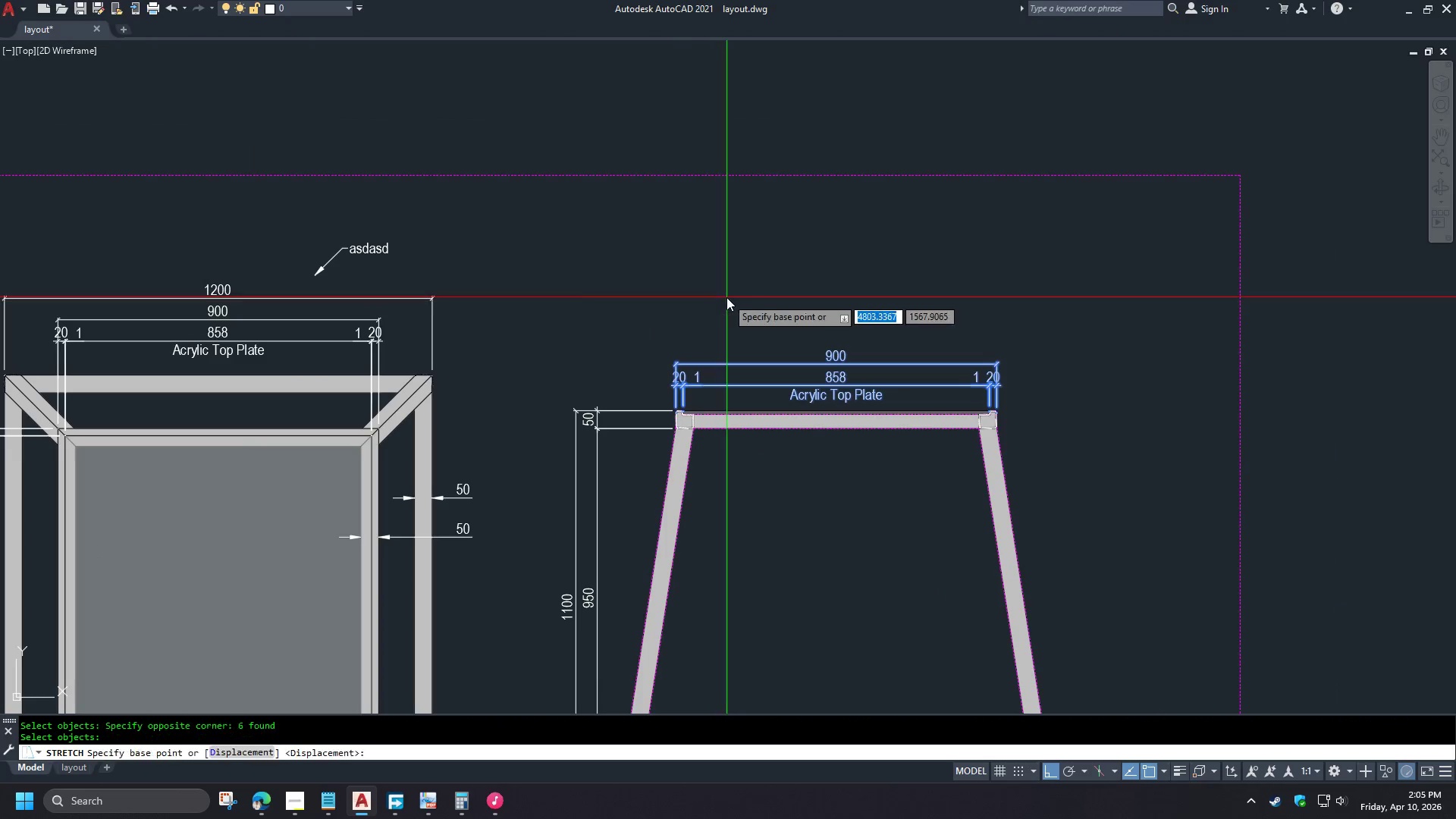 
double_click([726, 297])
 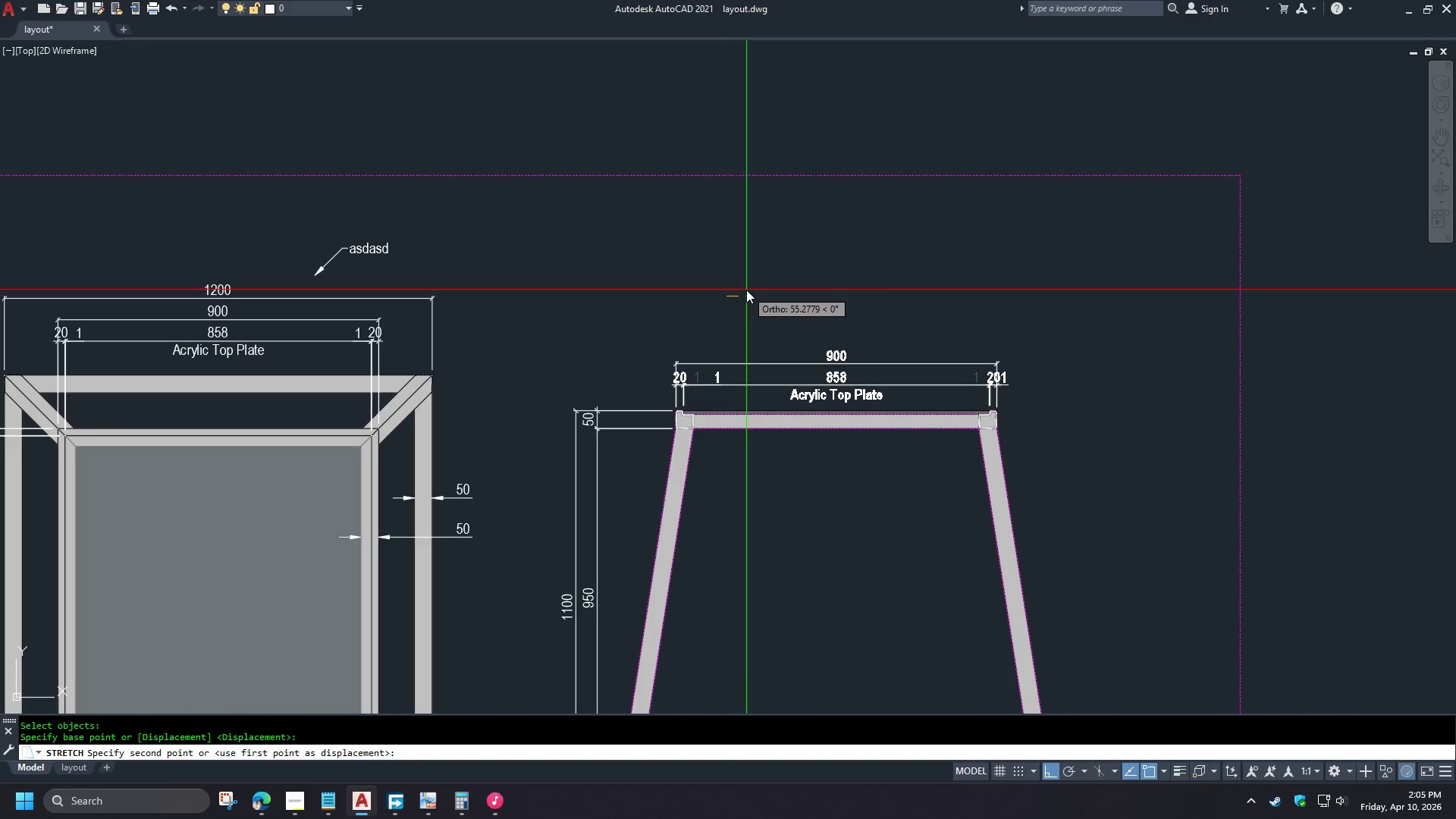 
key(Escape)
 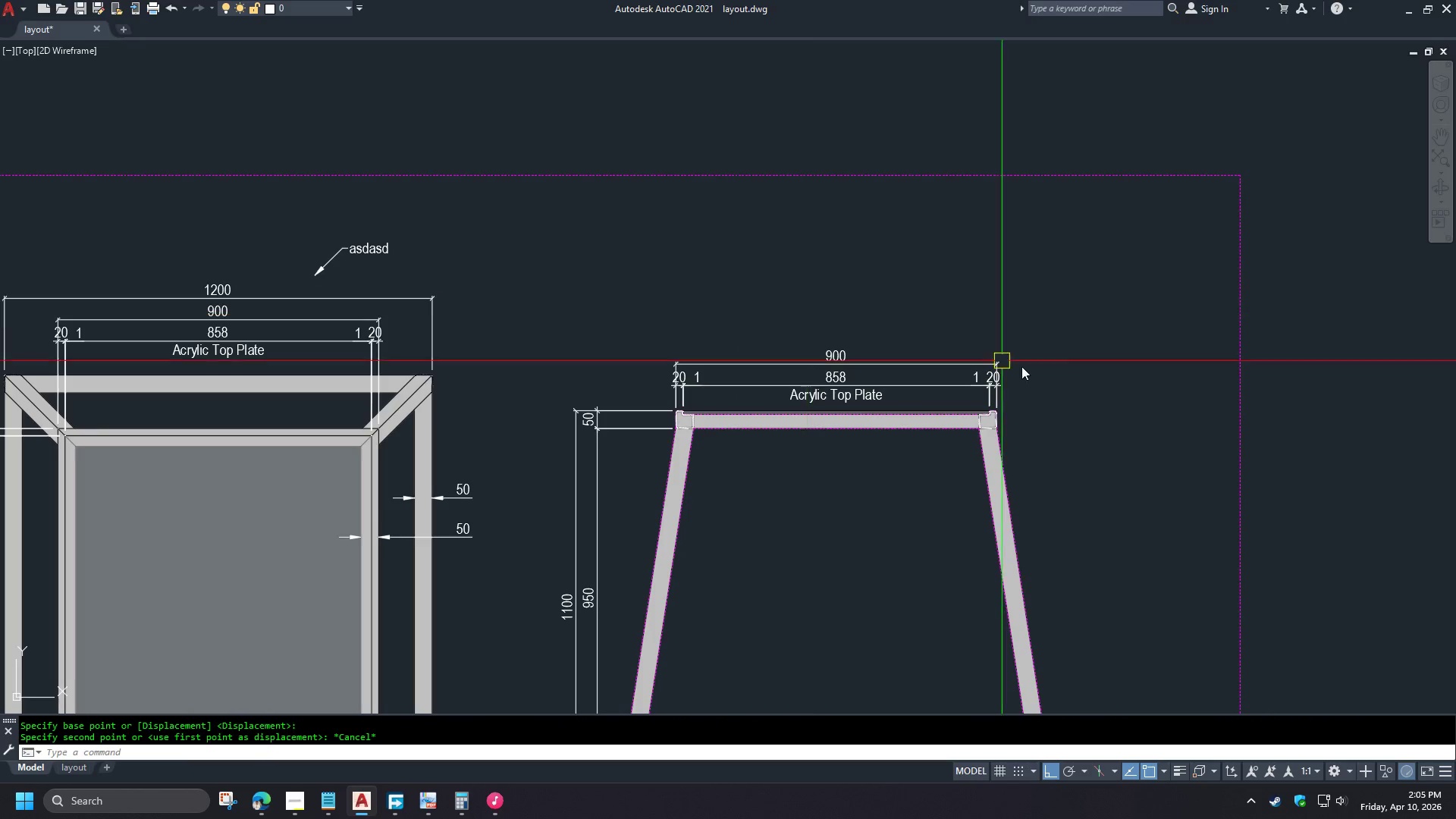 
key(Escape)
 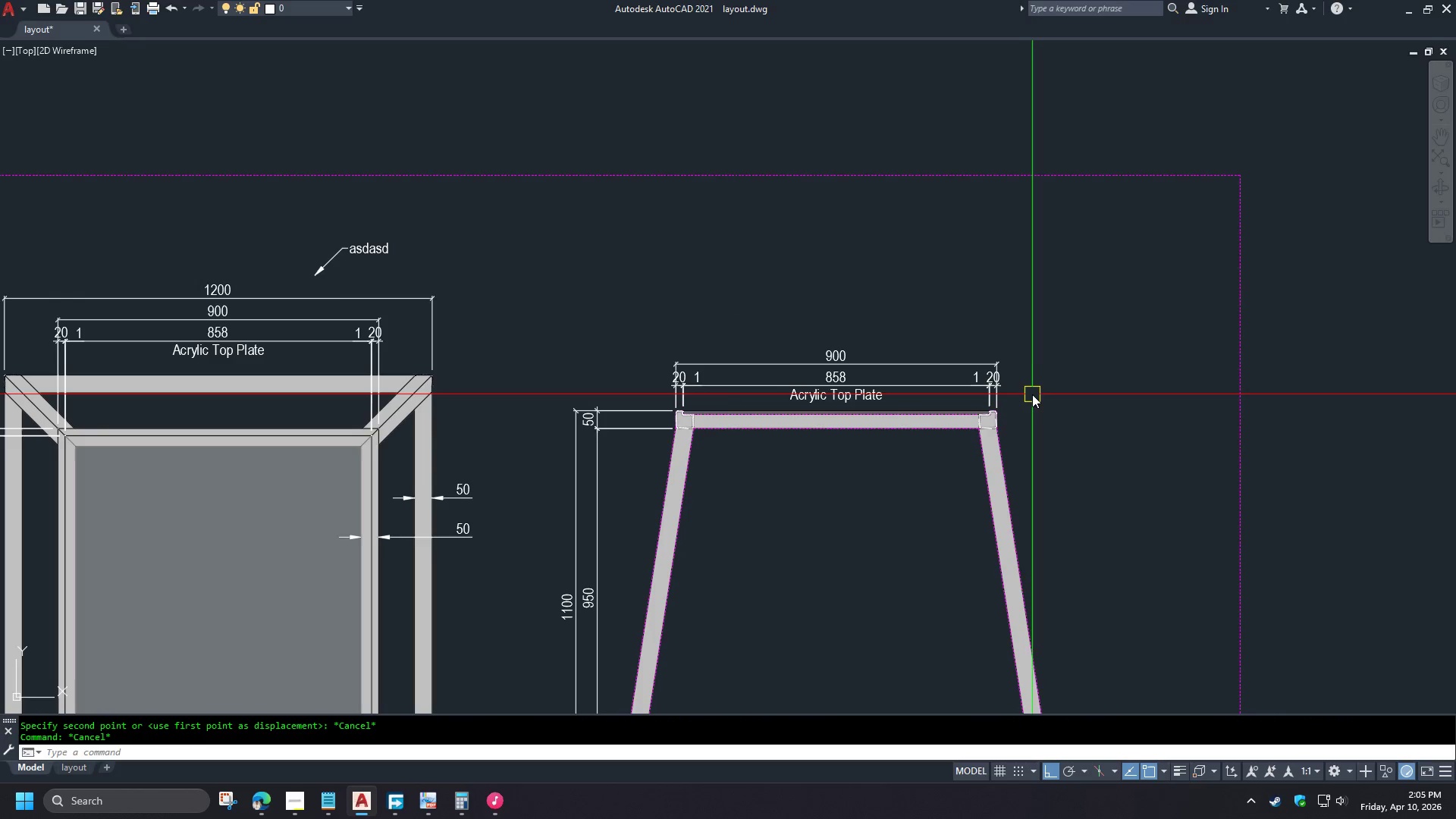 
key(S)
 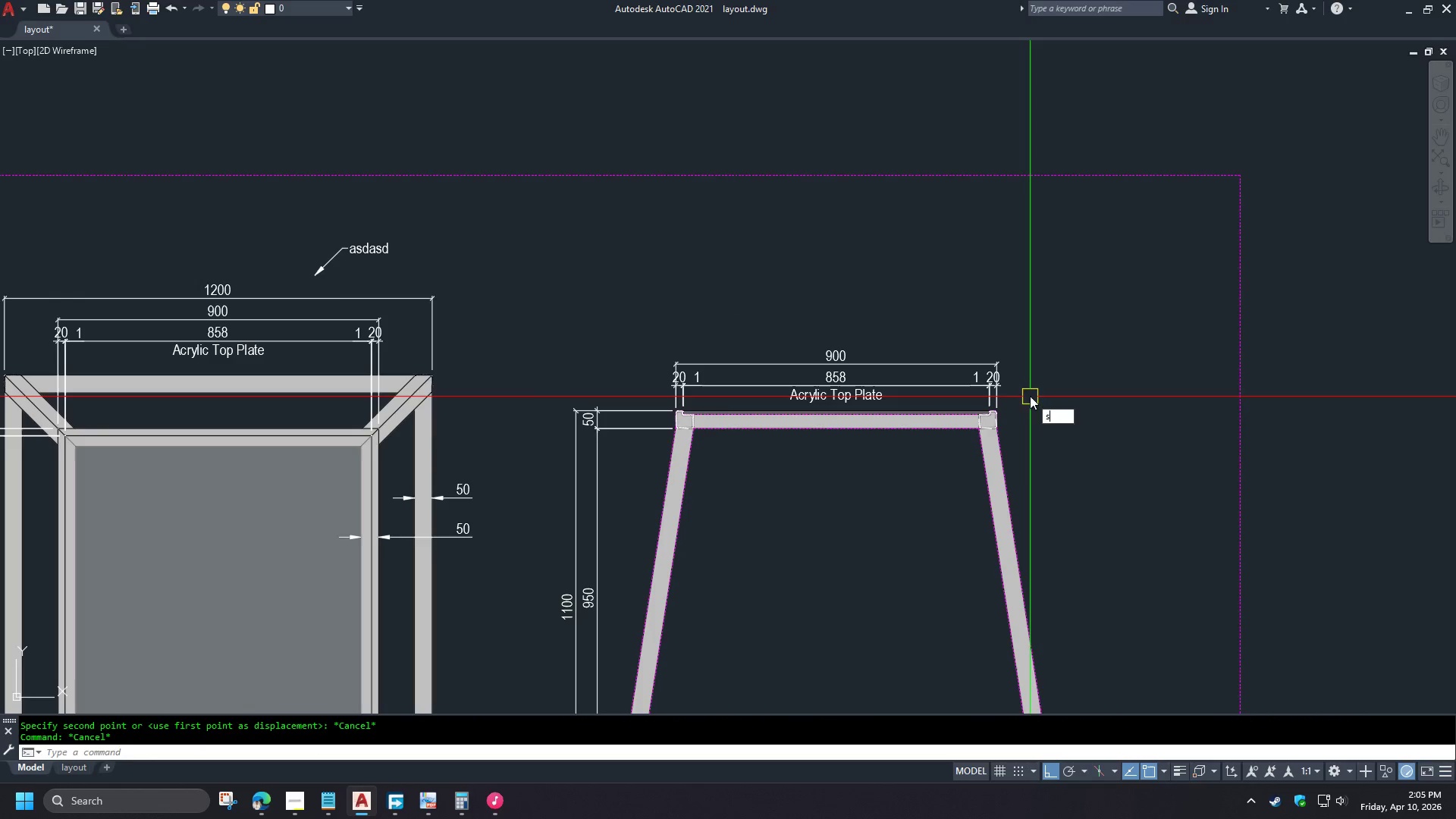 
key(Space)
 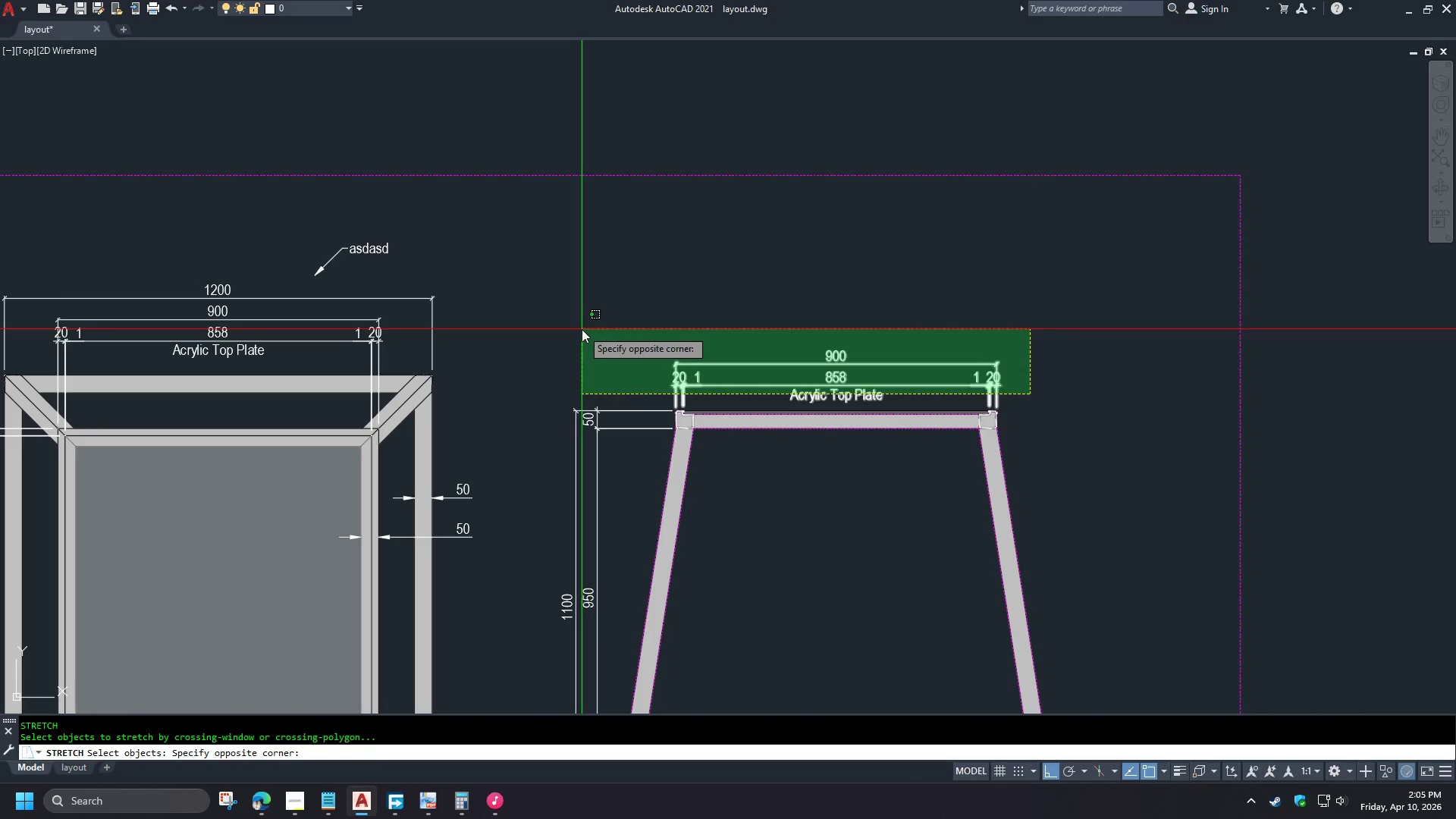 
left_click([744, 327])
 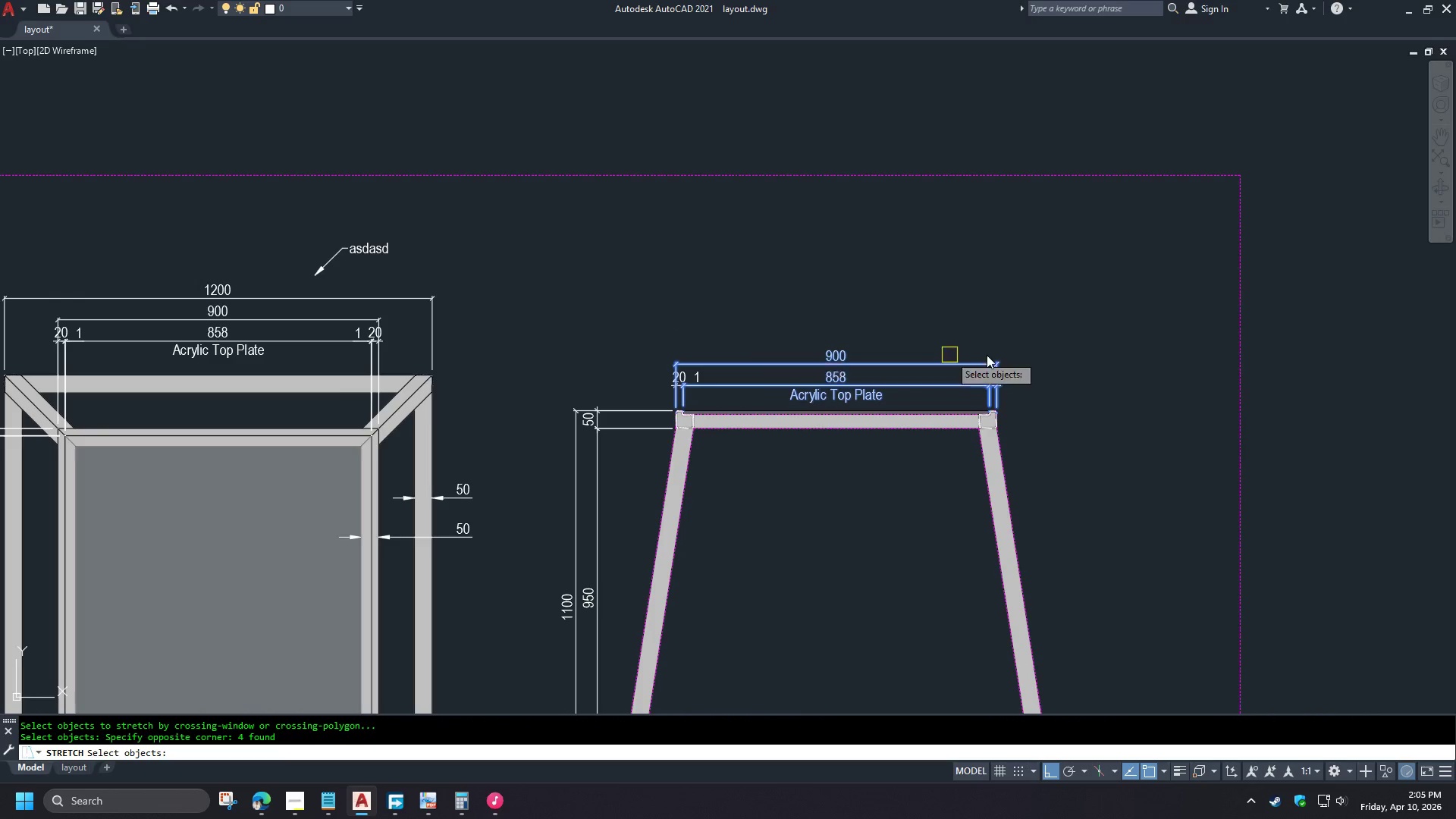 
key(Escape)
 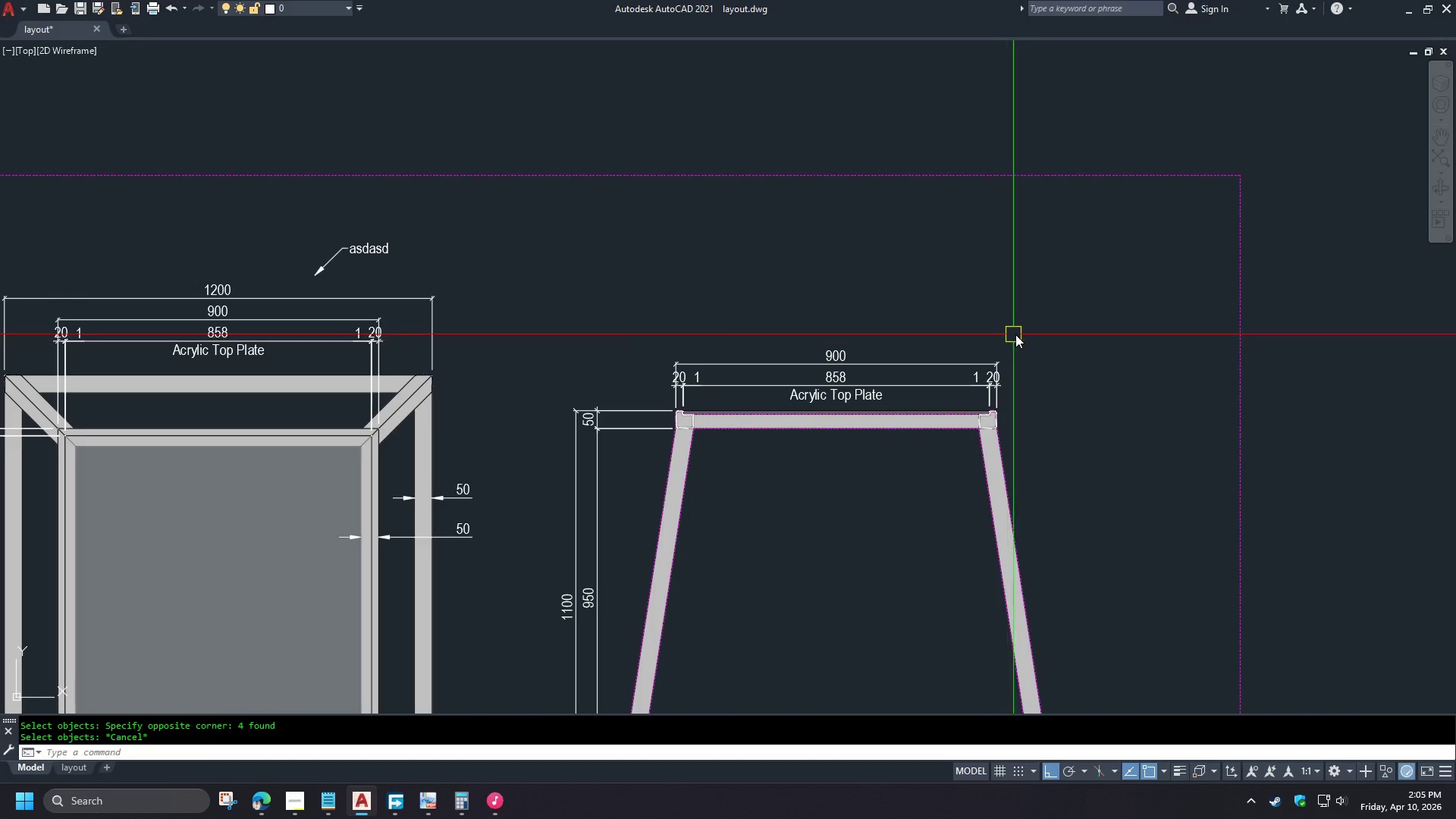 
key(S)
 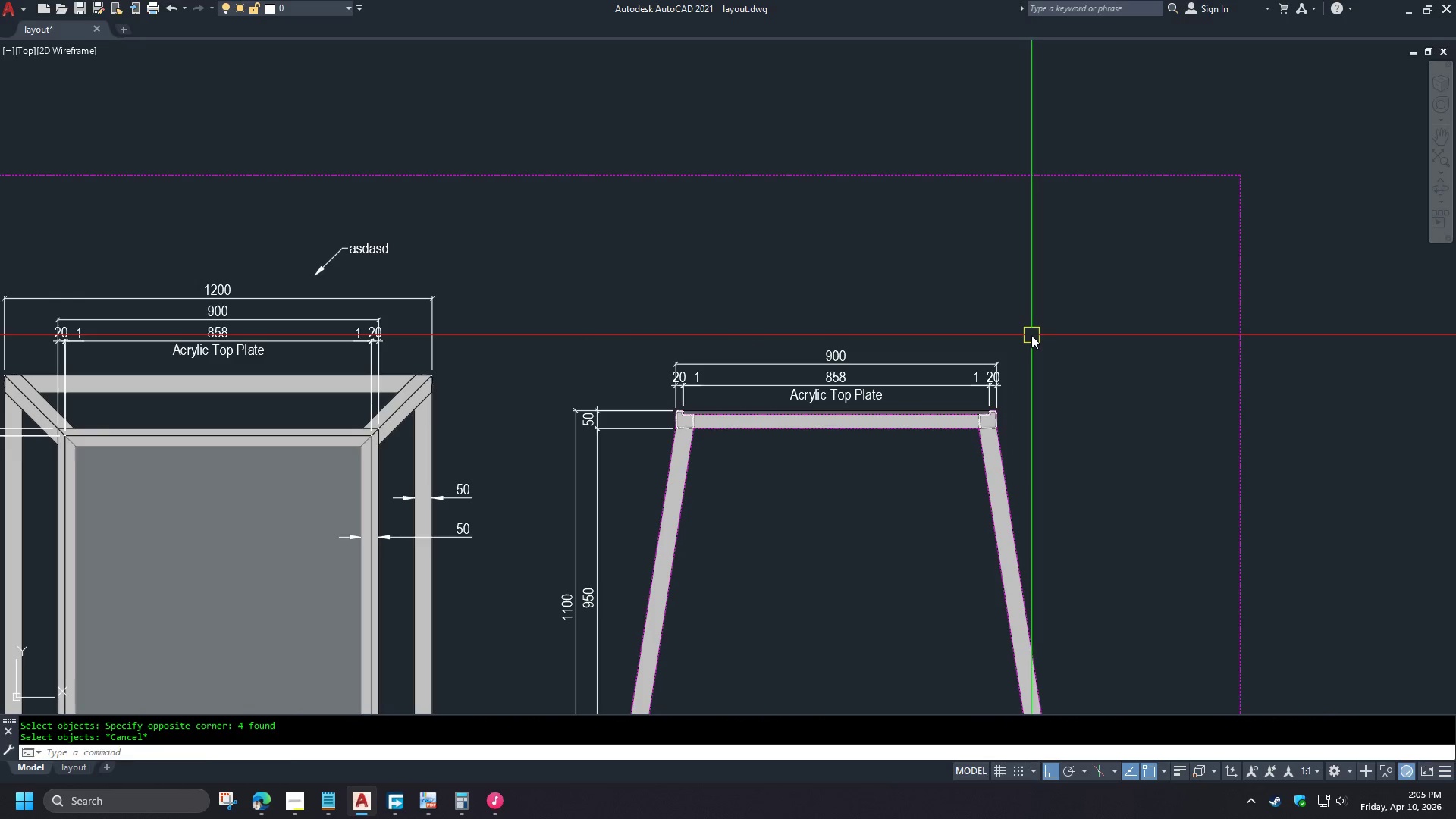 
key(Space)
 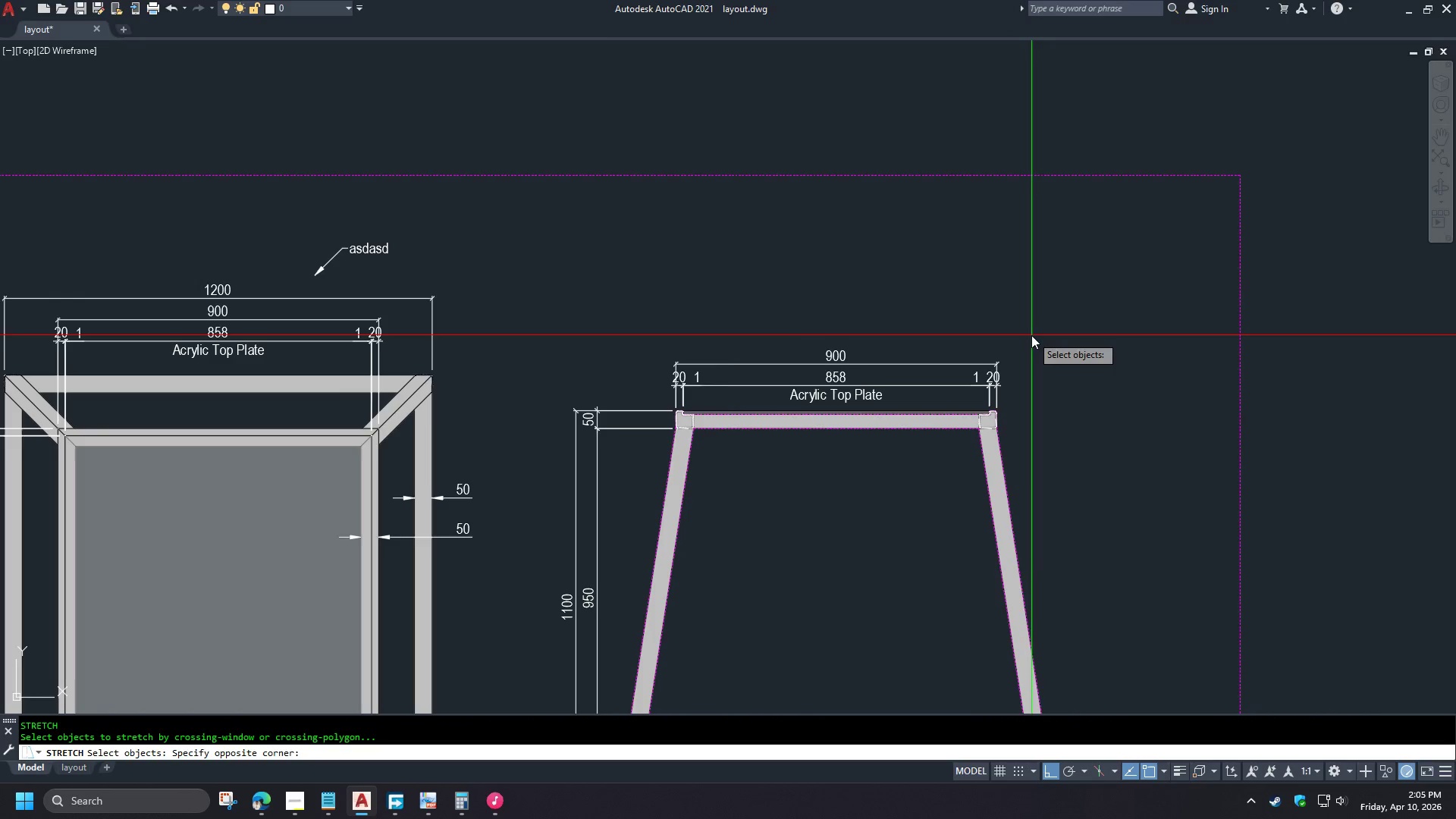 
left_click_drag(start_coordinate=[1031, 335], to_coordinate=[1025, 337])
 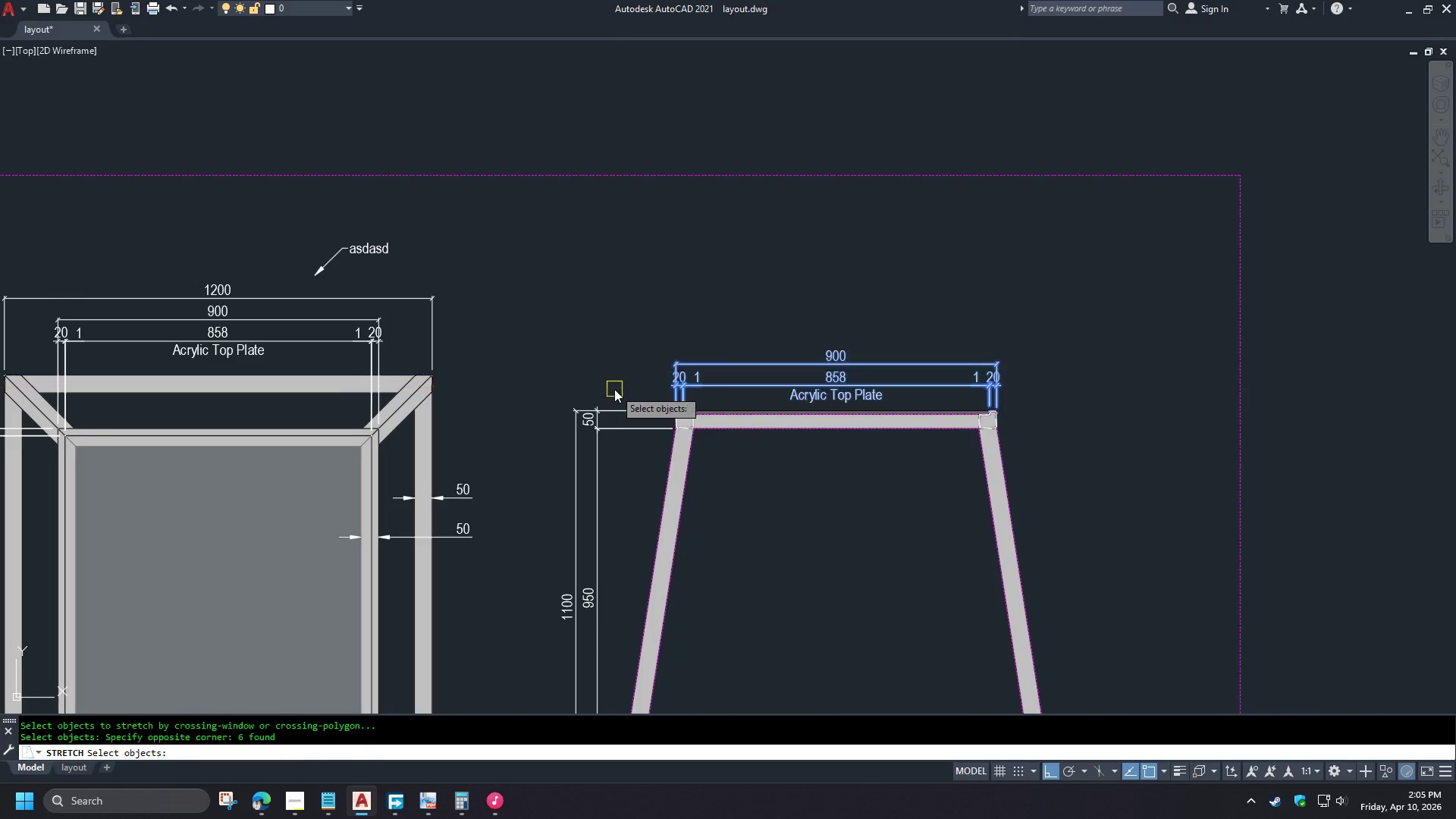 
key(Space)
 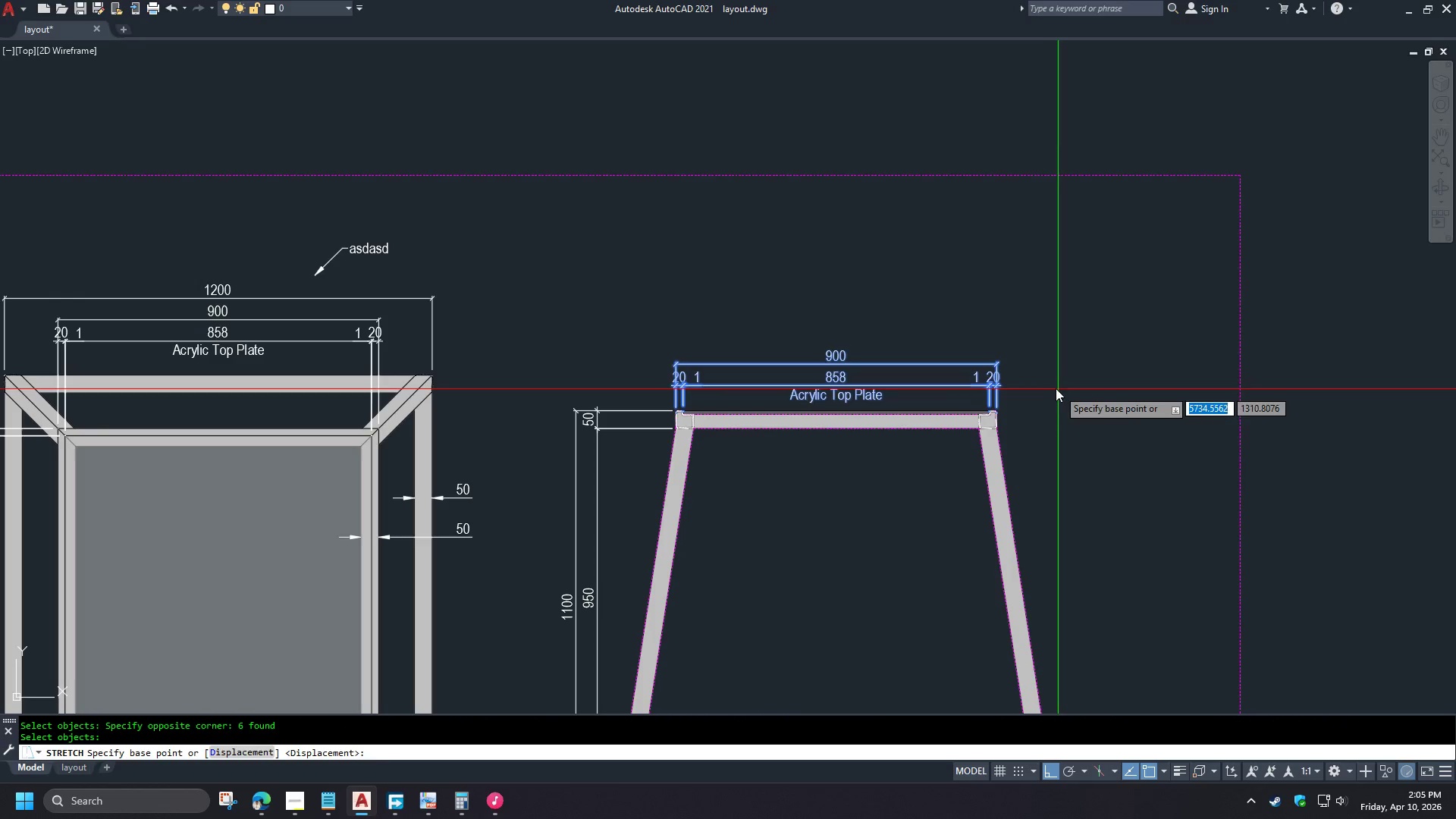 
left_click([1049, 384])
 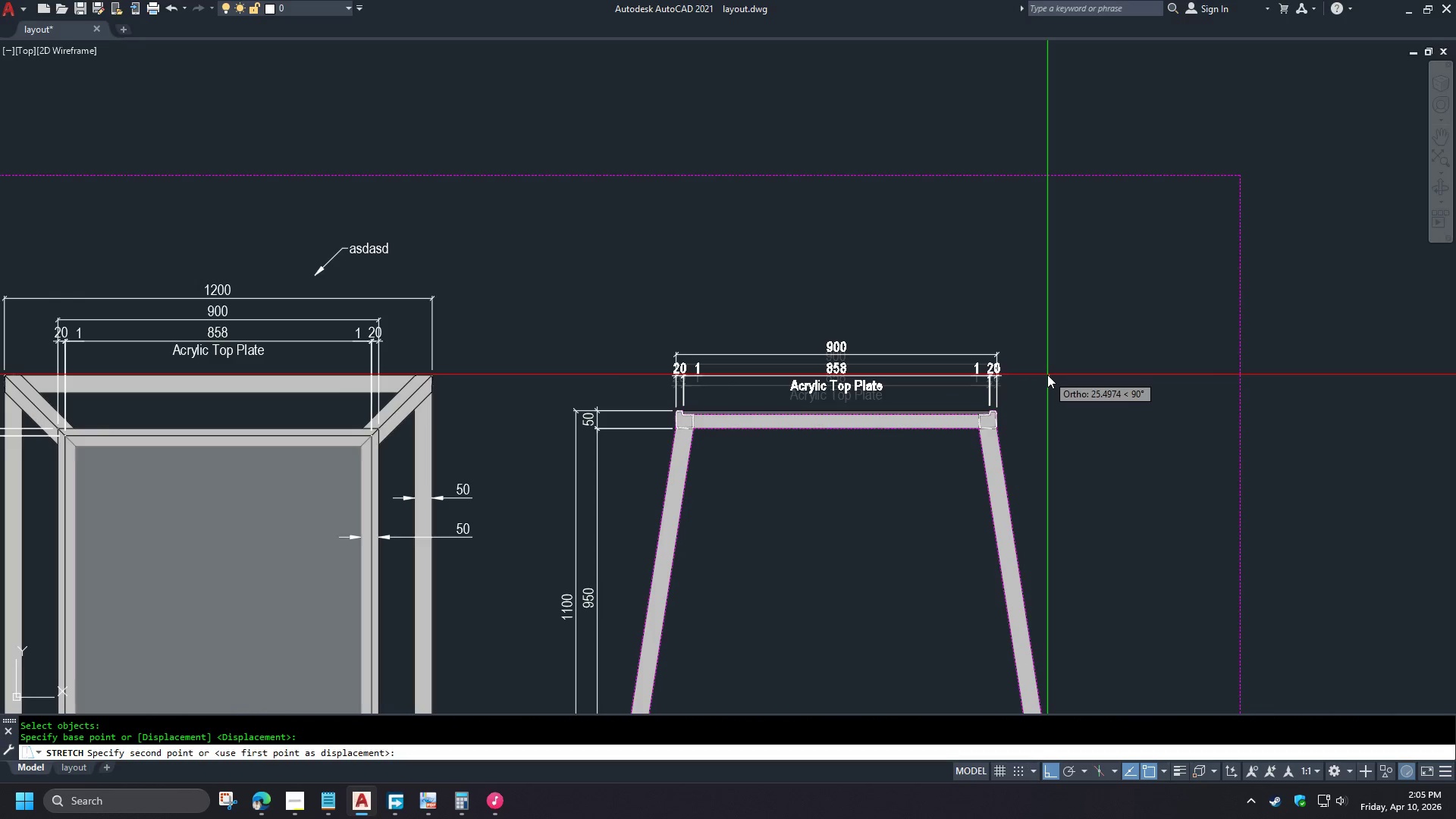 
left_click([1047, 374])
 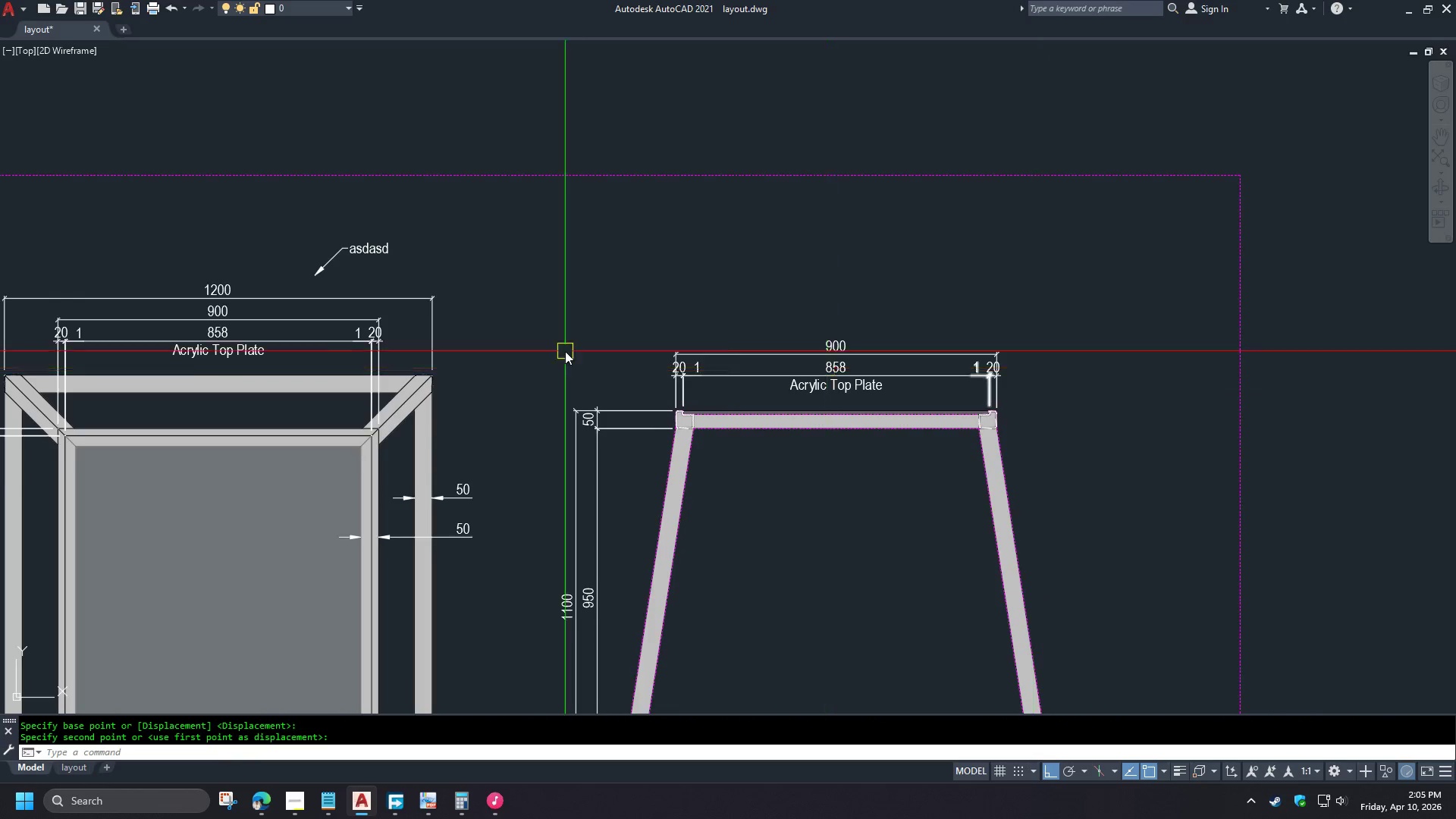 
scroll: coordinate [565, 351], scroll_direction: down, amount: 1.0
 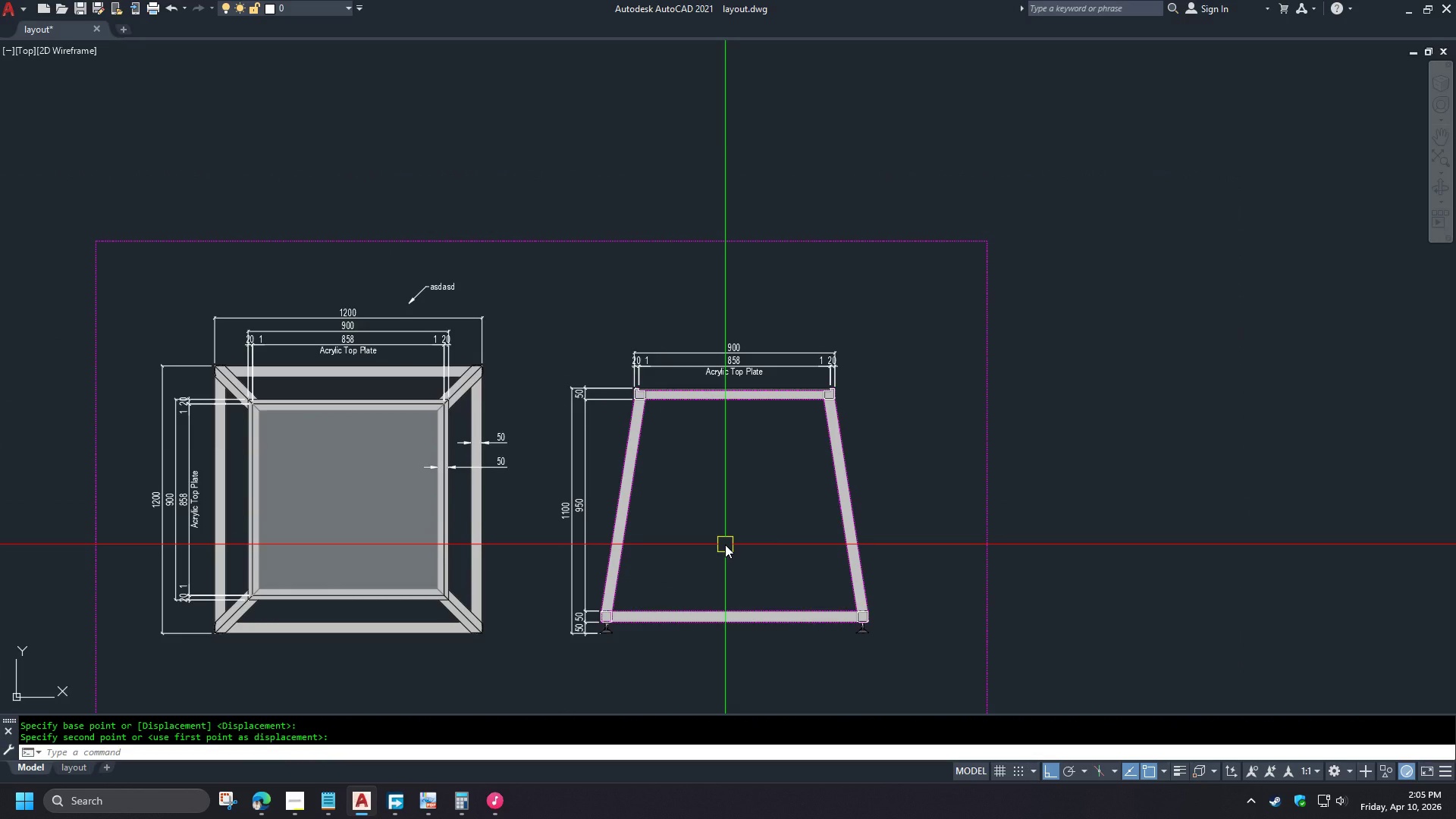 
wait(9.91)
 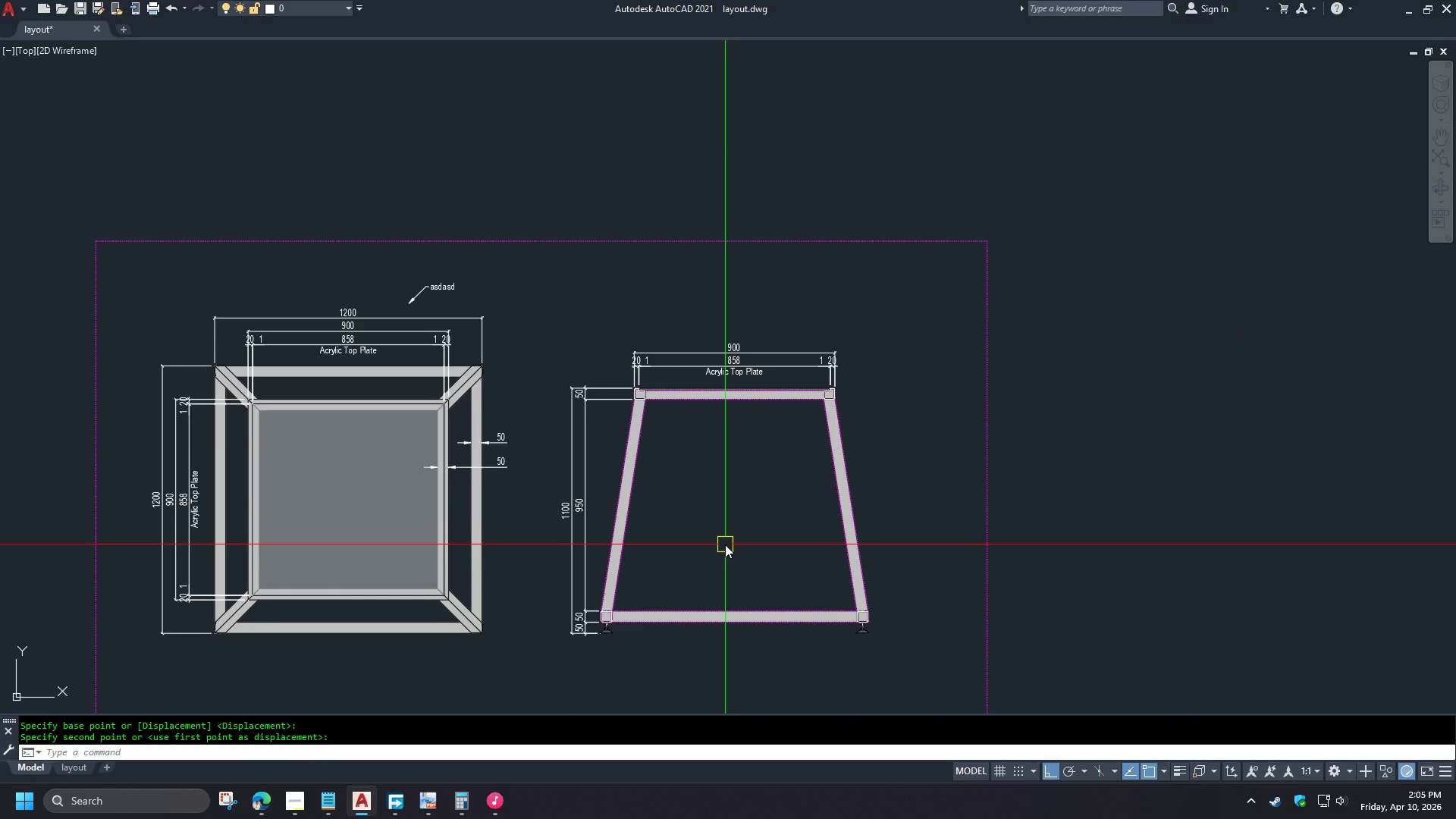 
scroll: coordinate [826, 428], scroll_direction: up, amount: 2.0
 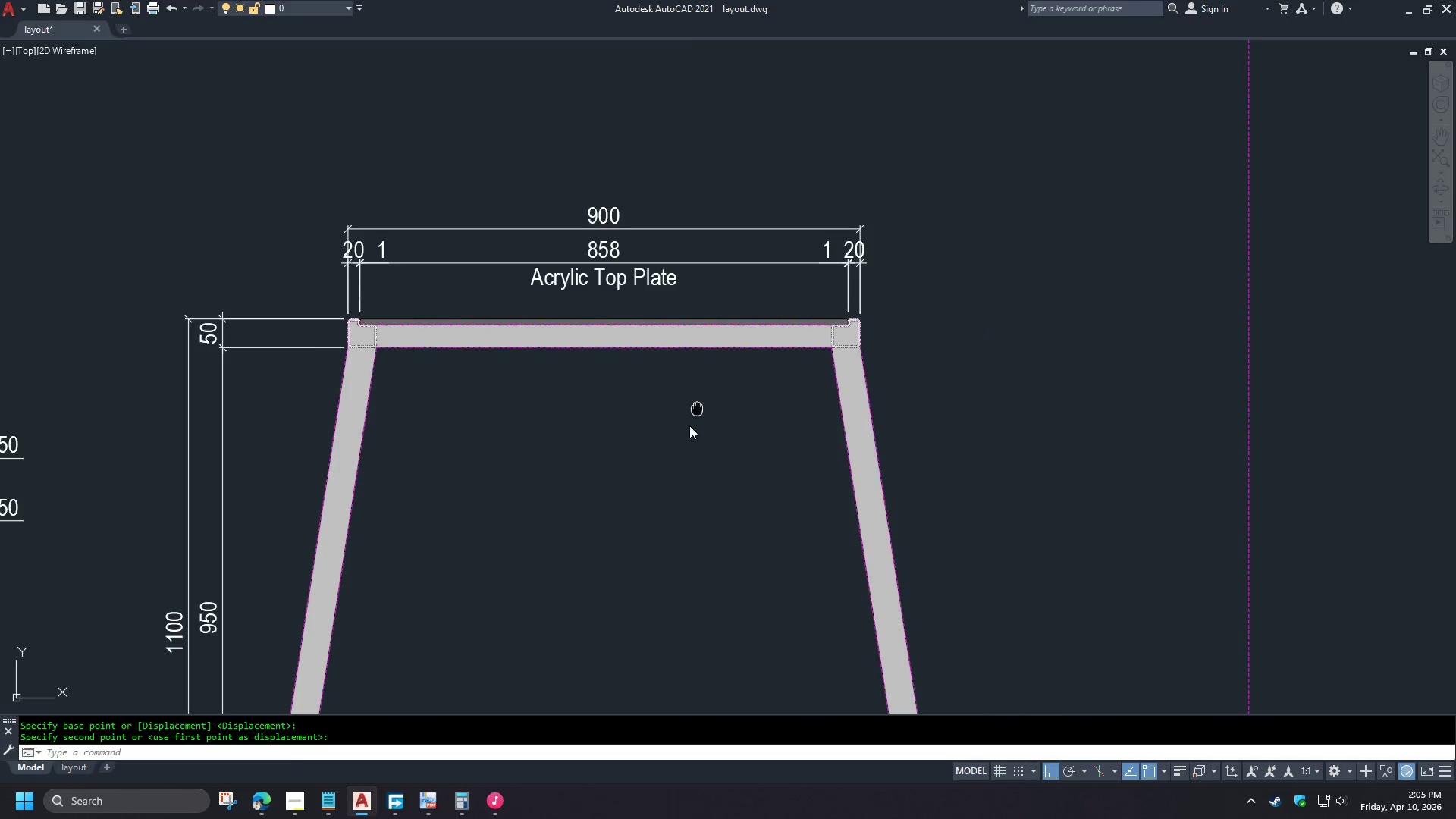 
type(re )
 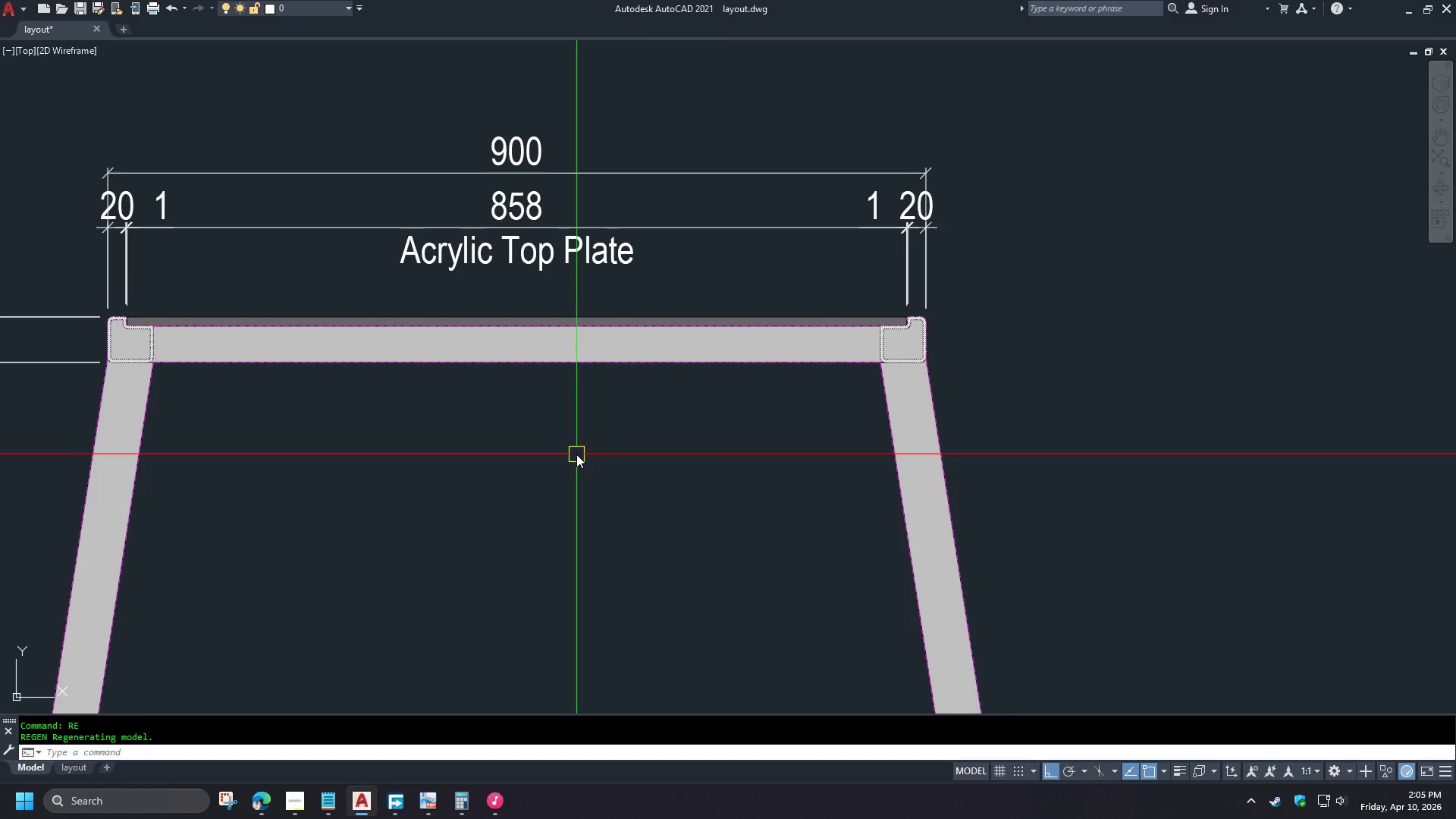 
scroll: coordinate [598, 466], scroll_direction: up, amount: 1.0
 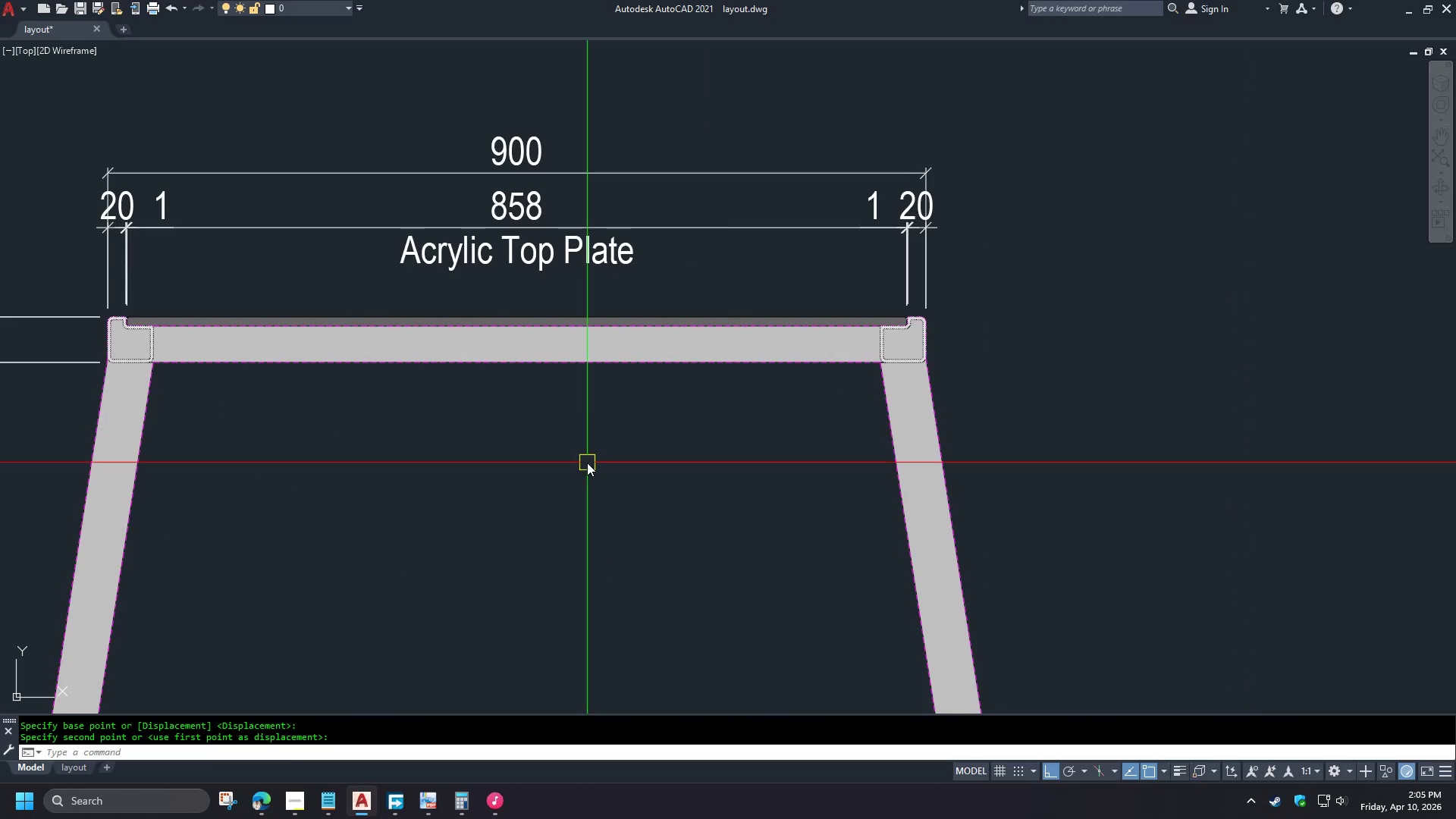 
scroll: coordinate [584, 492], scroll_direction: down, amount: 3.0
 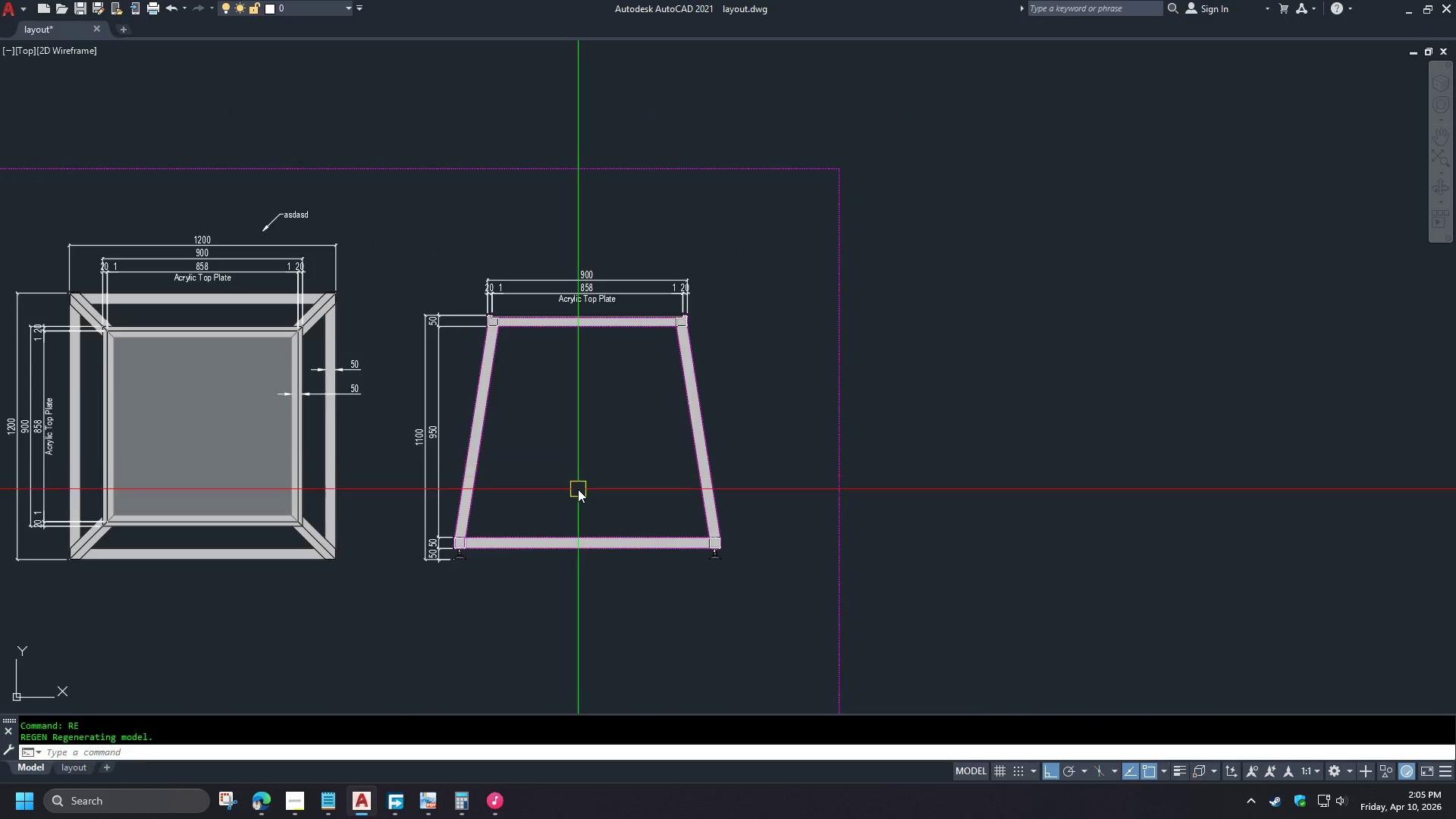 
scroll: coordinate [560, 417], scroll_direction: up, amount: 2.0
 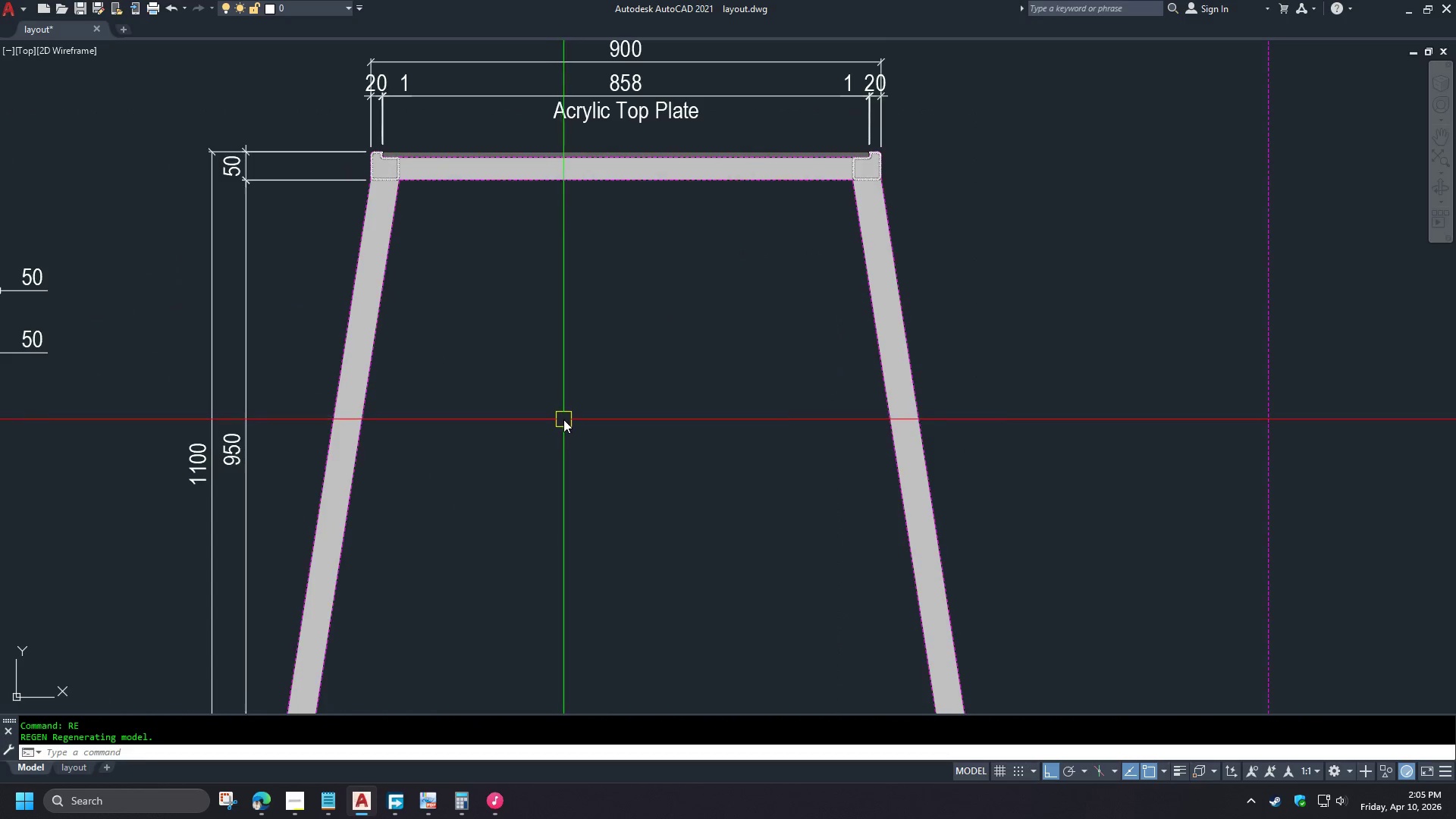 
scroll: coordinate [563, 419], scroll_direction: down, amount: 1.0
 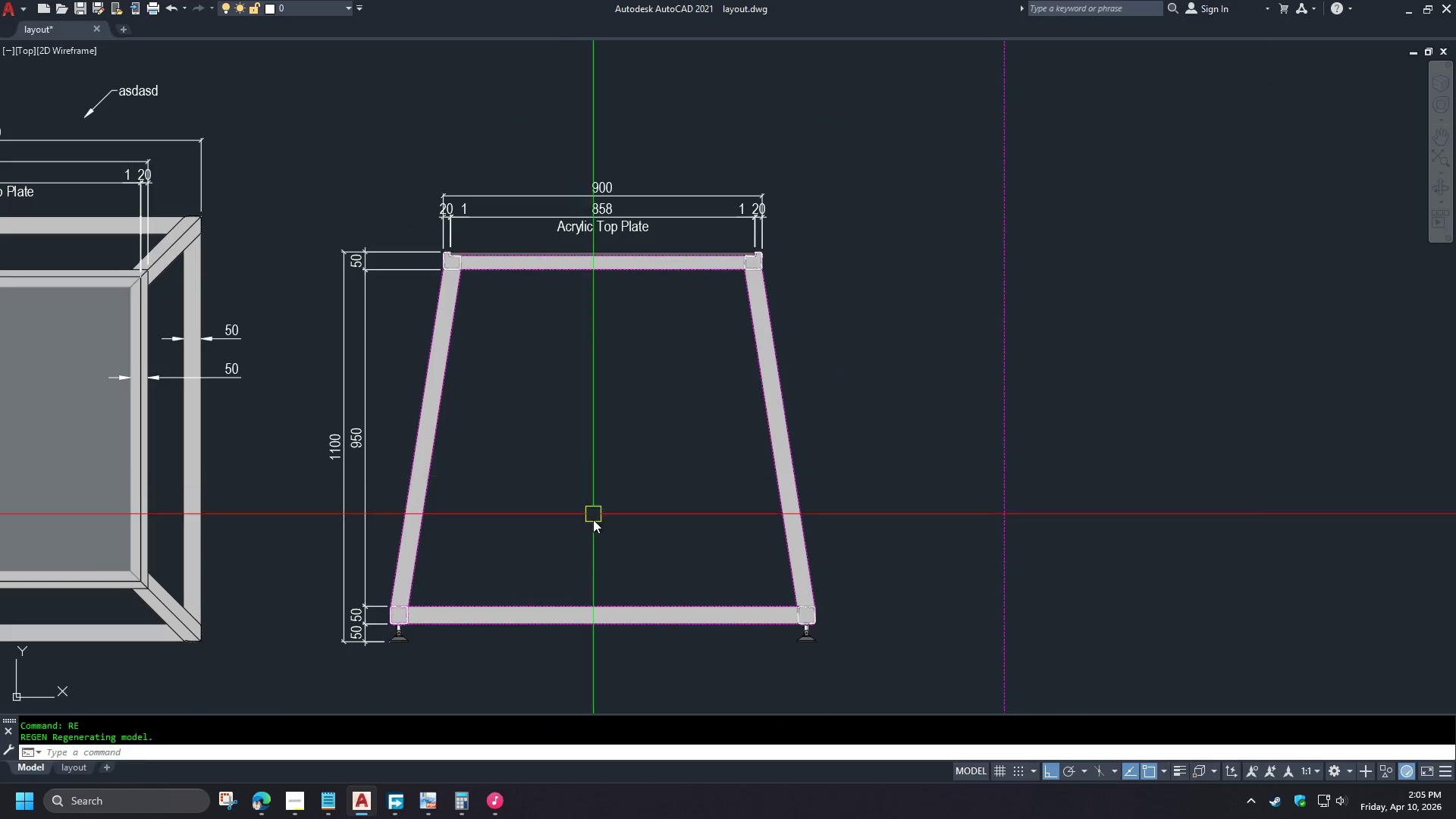 
scroll: coordinate [245, 581], scroll_direction: up, amount: 8.0
 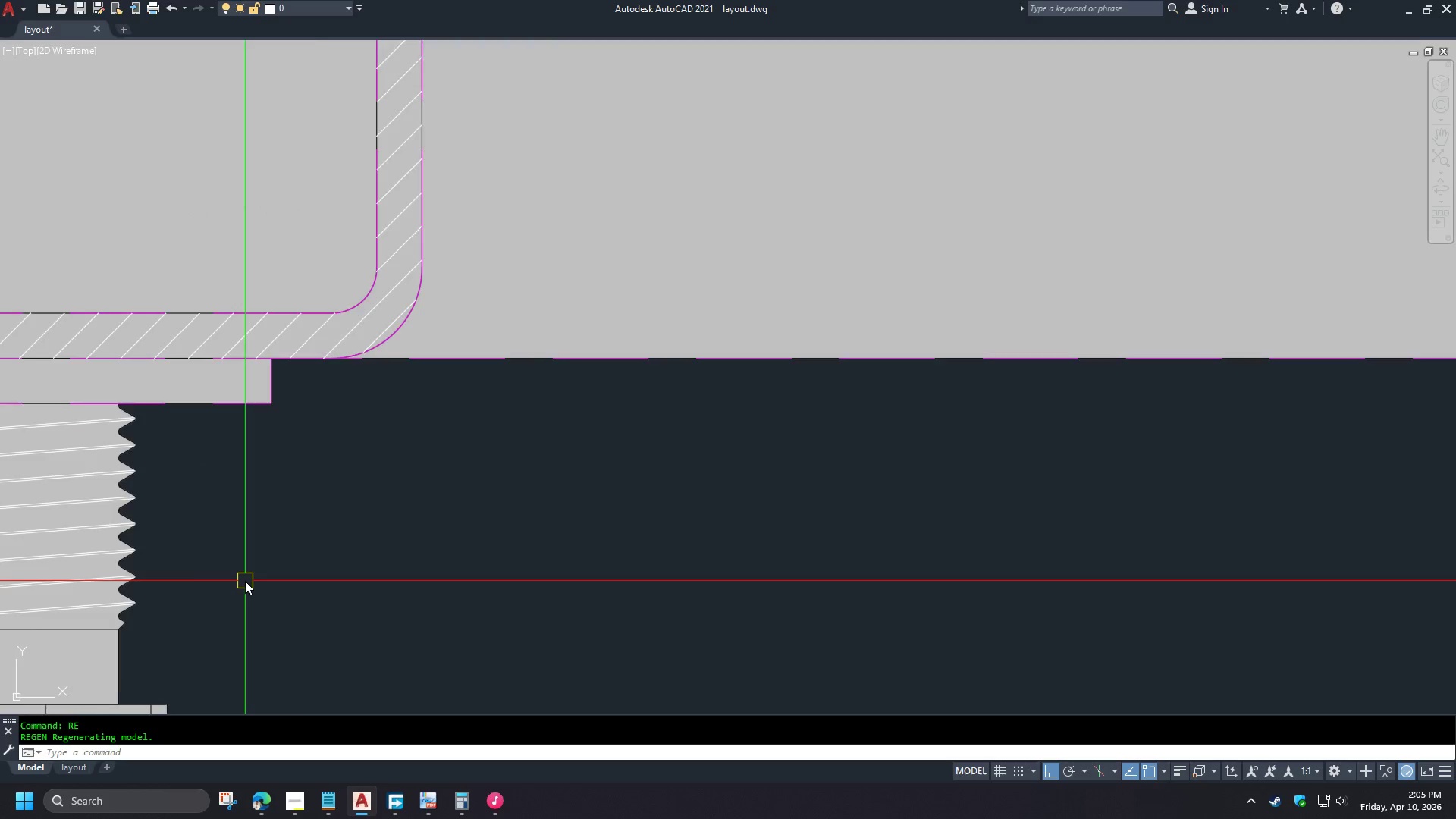 
scroll: coordinate [381, 639], scroll_direction: down, amount: 8.0
 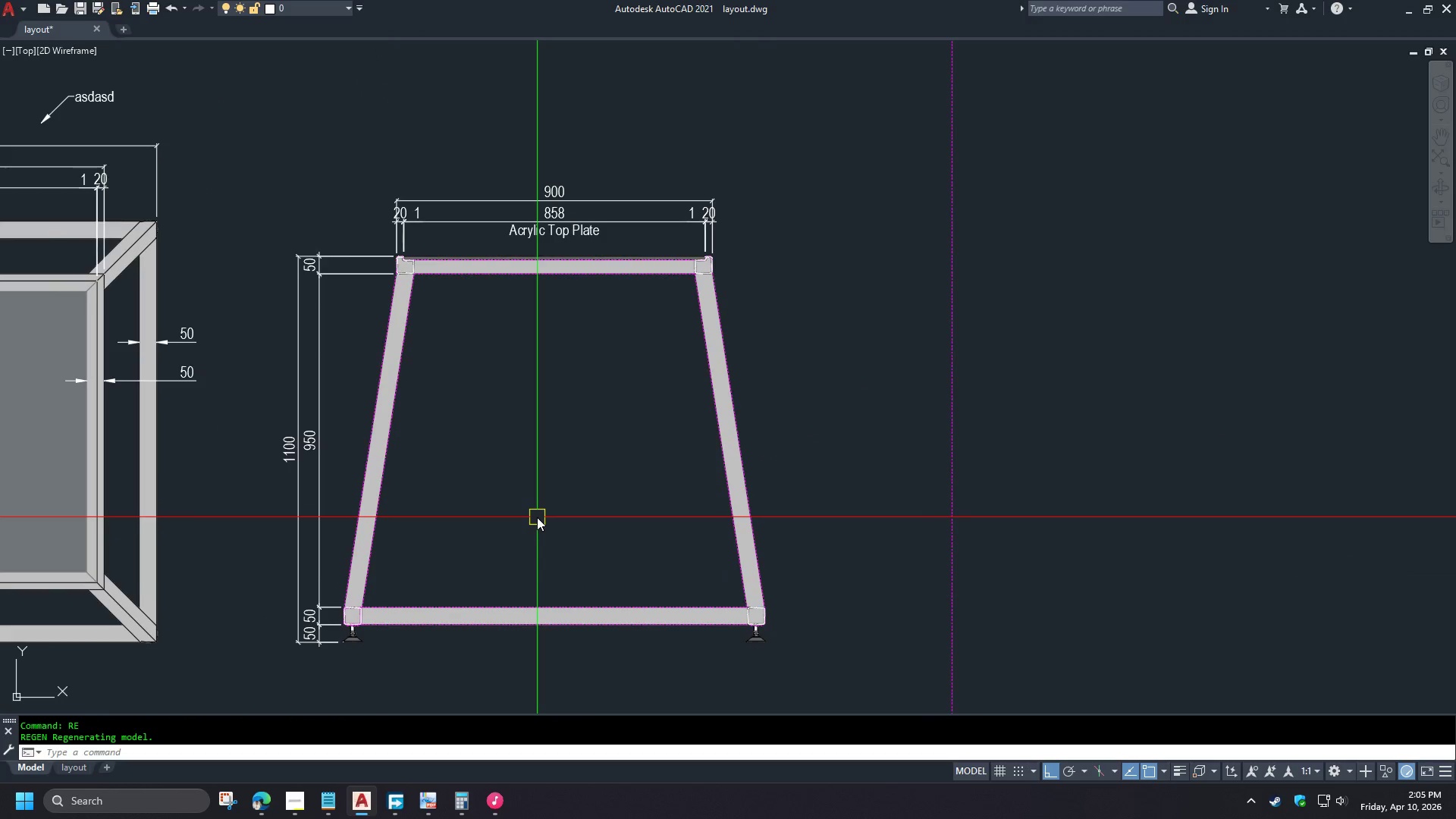 
scroll: coordinate [353, 635], scroll_direction: up, amount: 9.0
 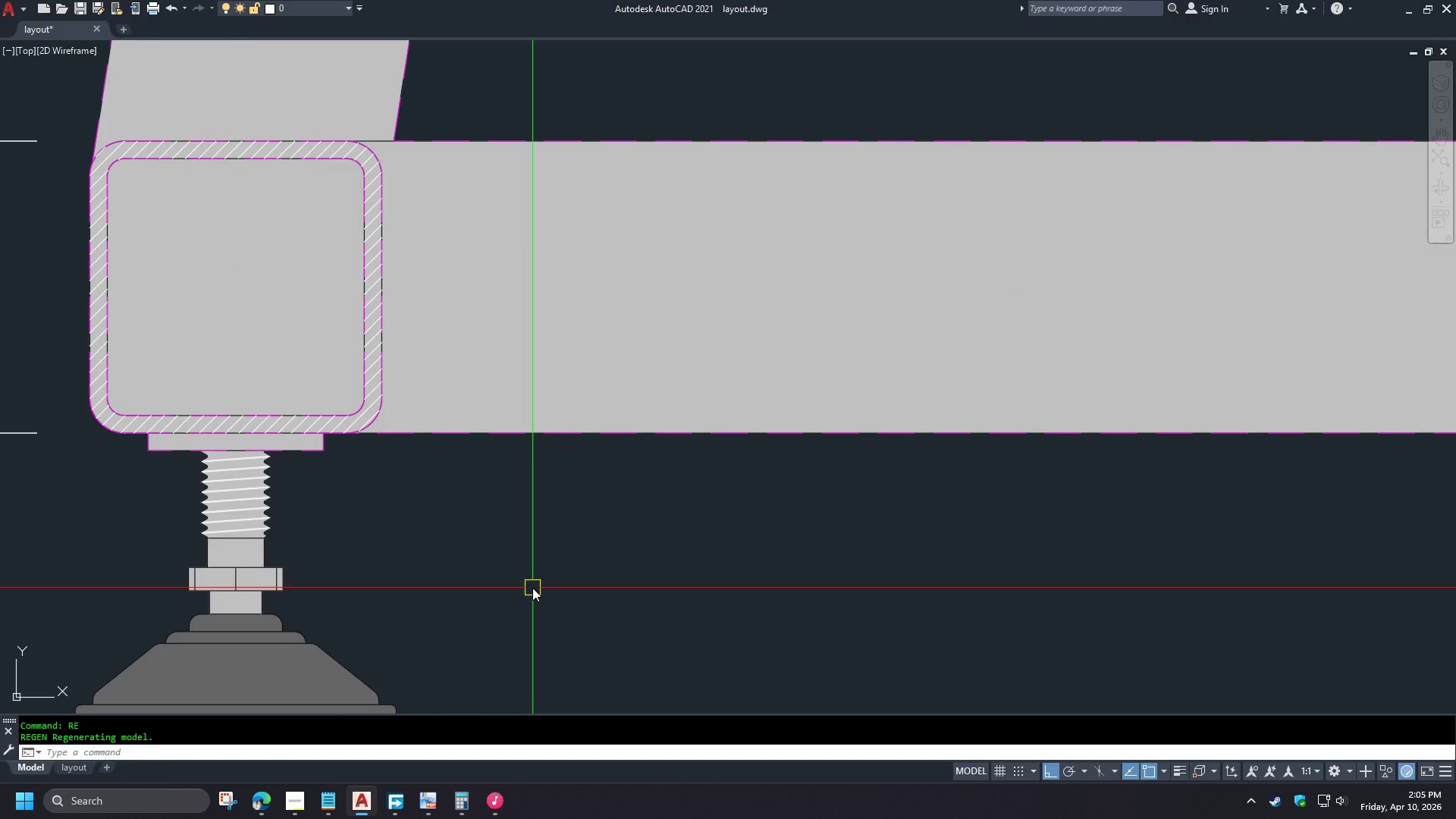 
wait(5.44)
 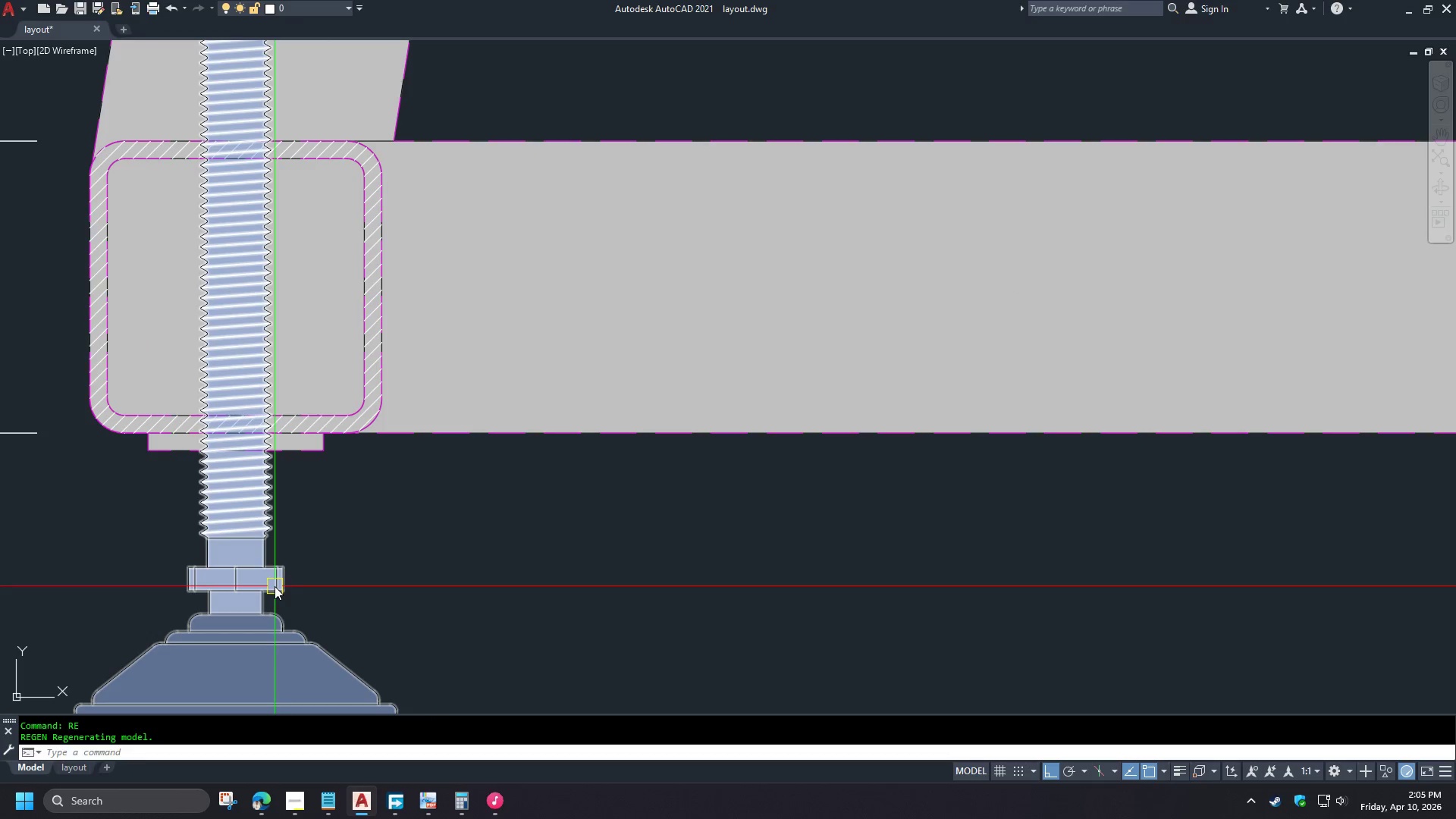 
scroll: coordinate [568, 574], scroll_direction: down, amount: 7.0
 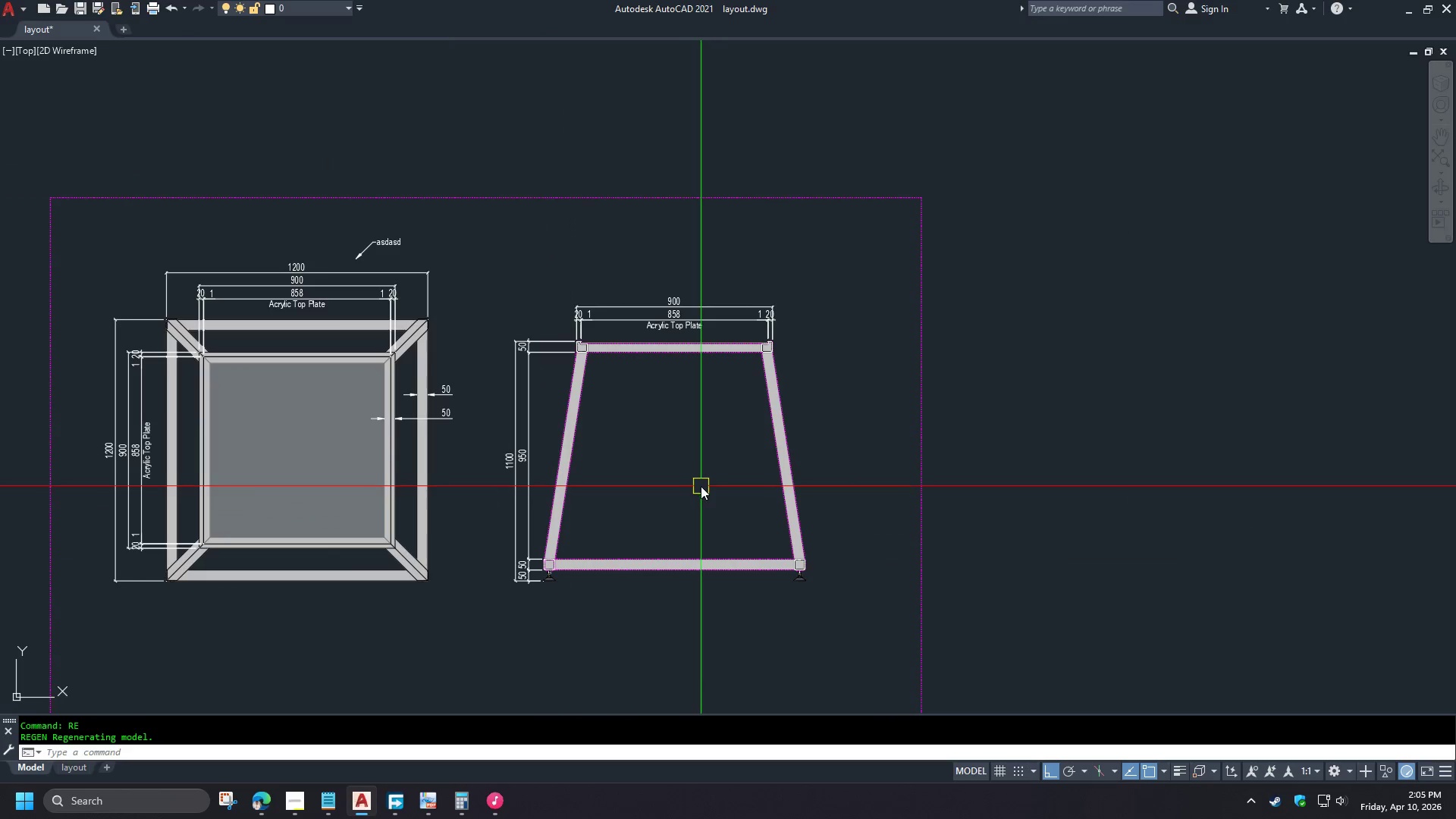 
scroll: coordinate [700, 485], scroll_direction: up, amount: 1.0
 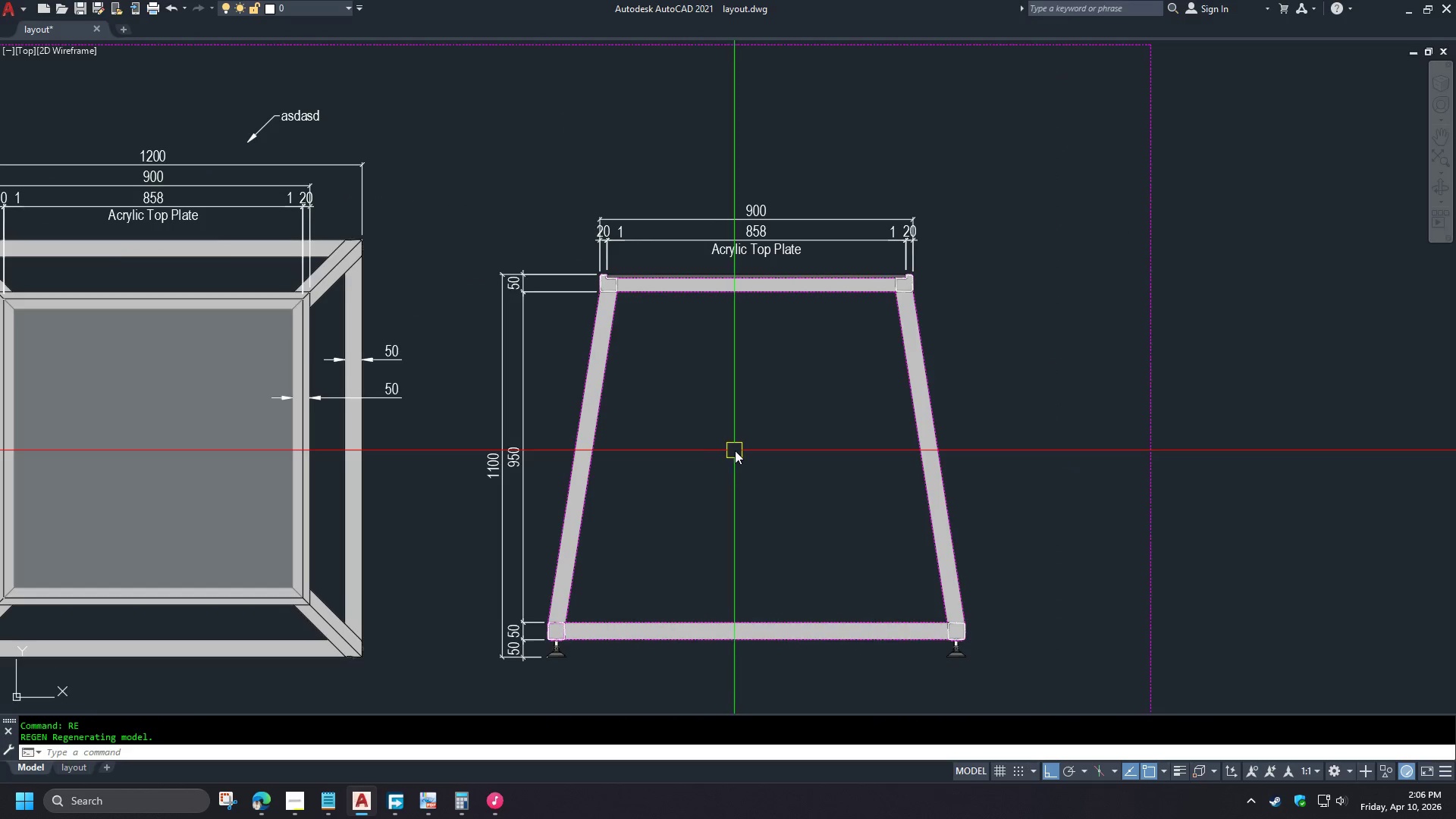 
wait(9.55)
 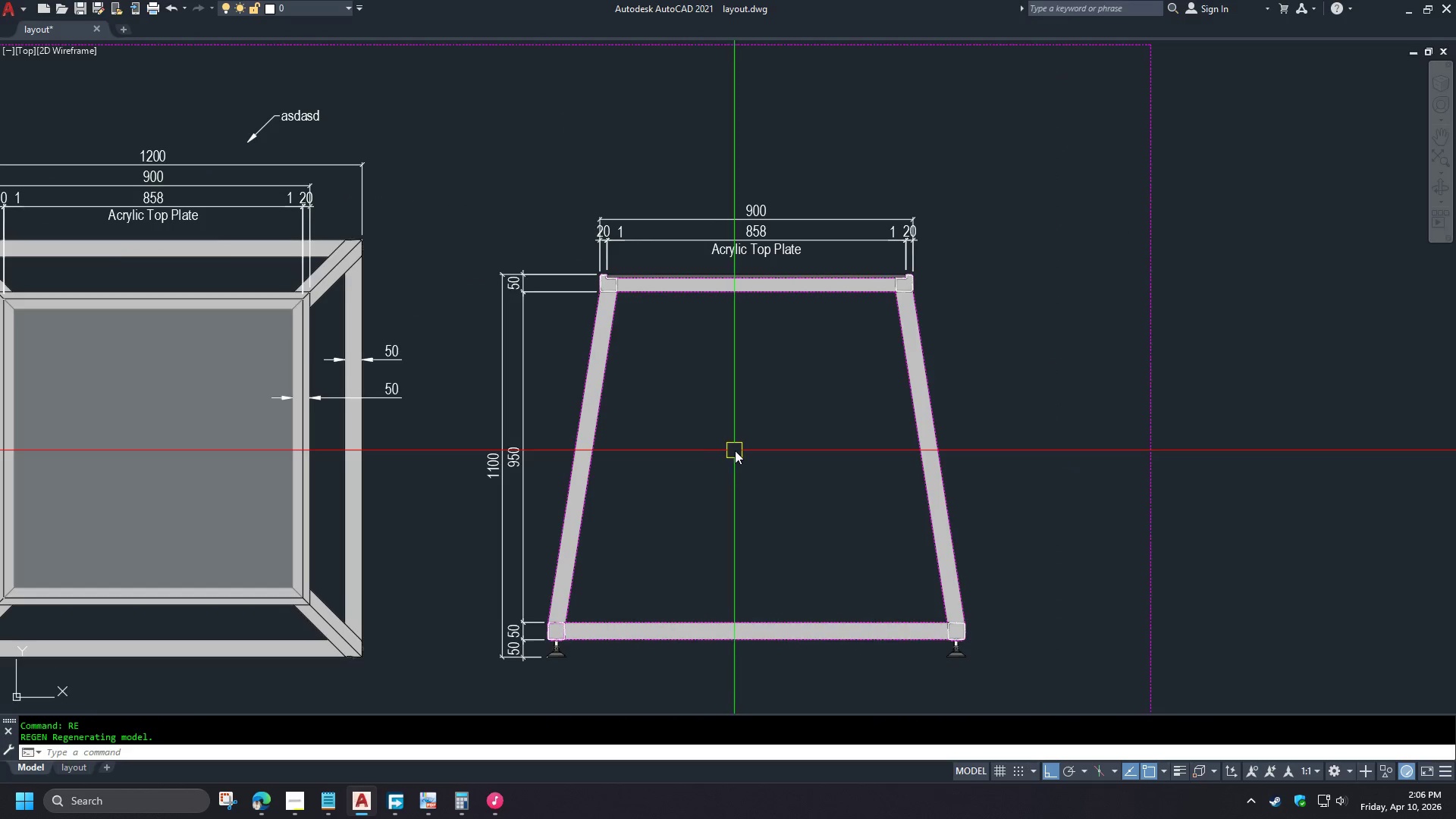 
type(dli)
 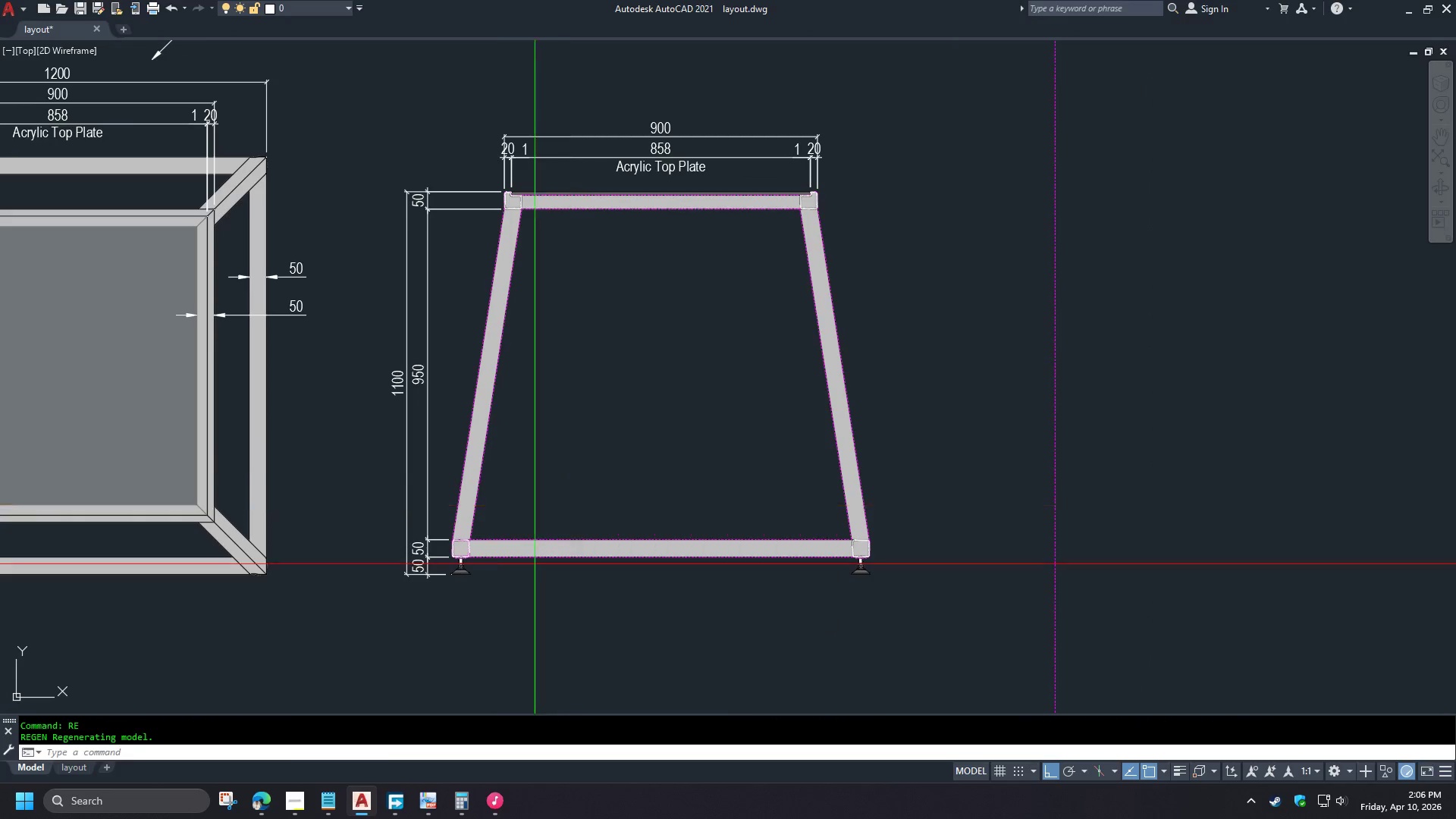 
type( enh)
 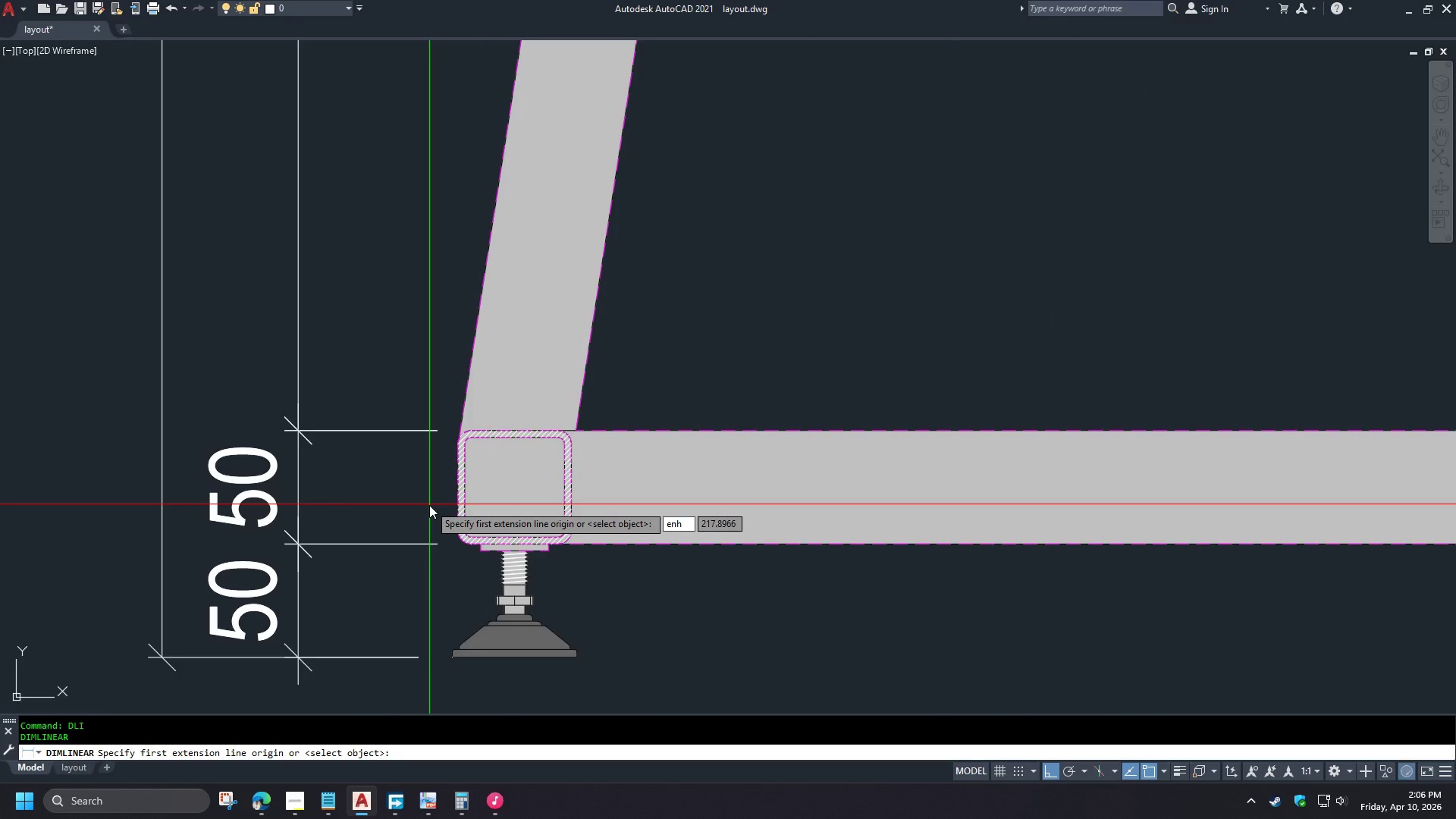 
scroll: coordinate [427, 501], scroll_direction: up, amount: 6.0
 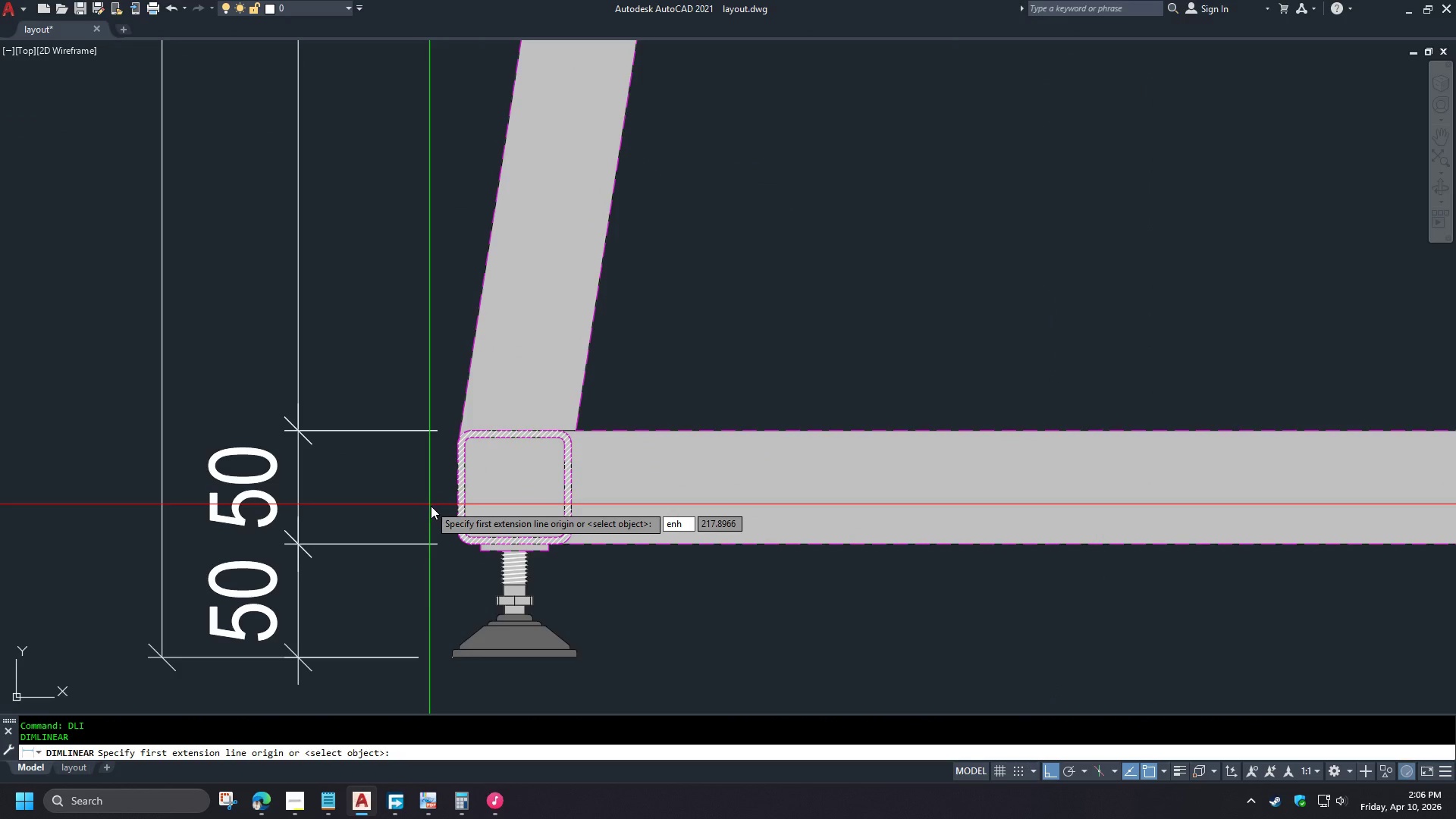 
key(Escape)
type(dli )
 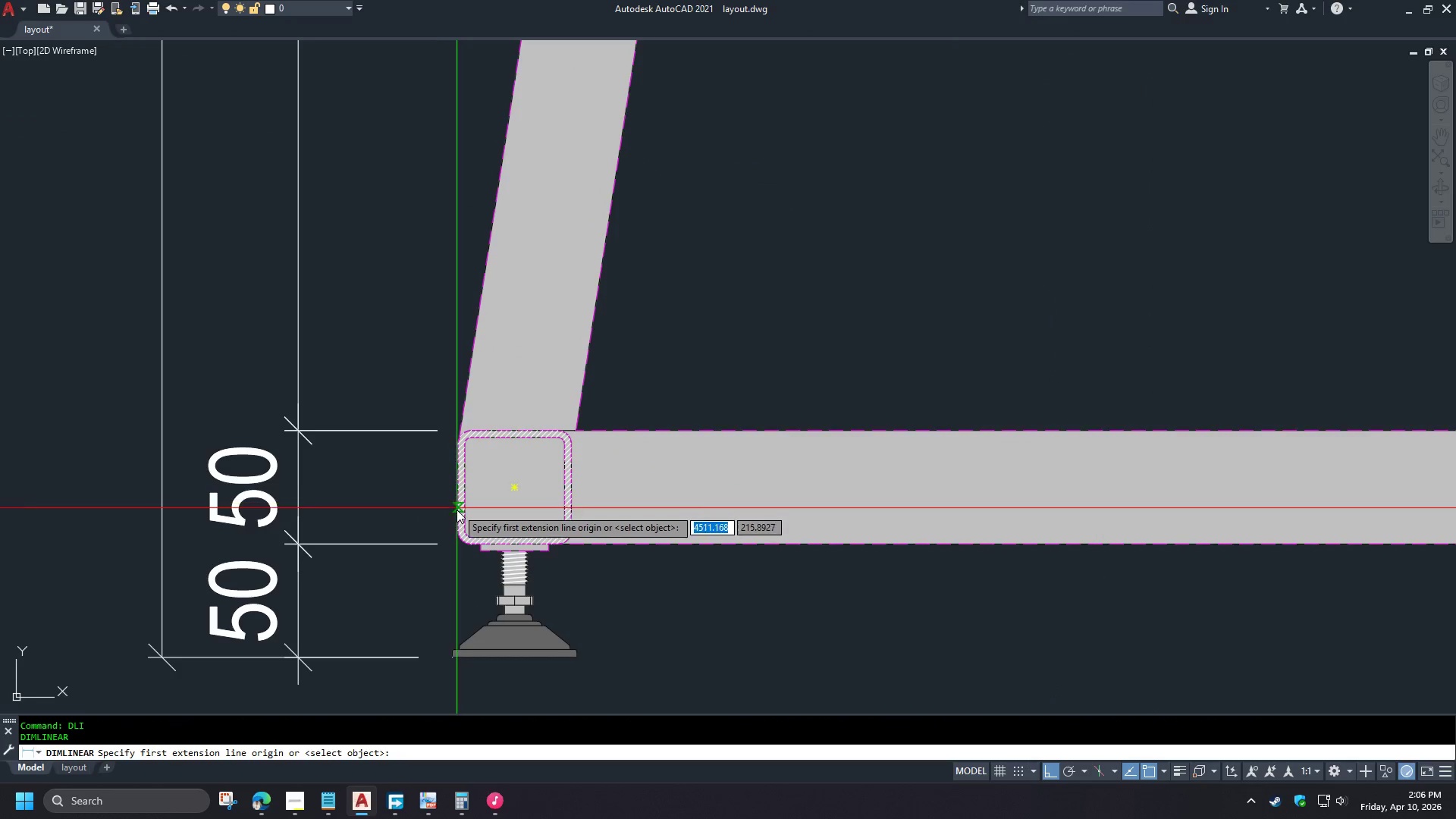 
type(end )
 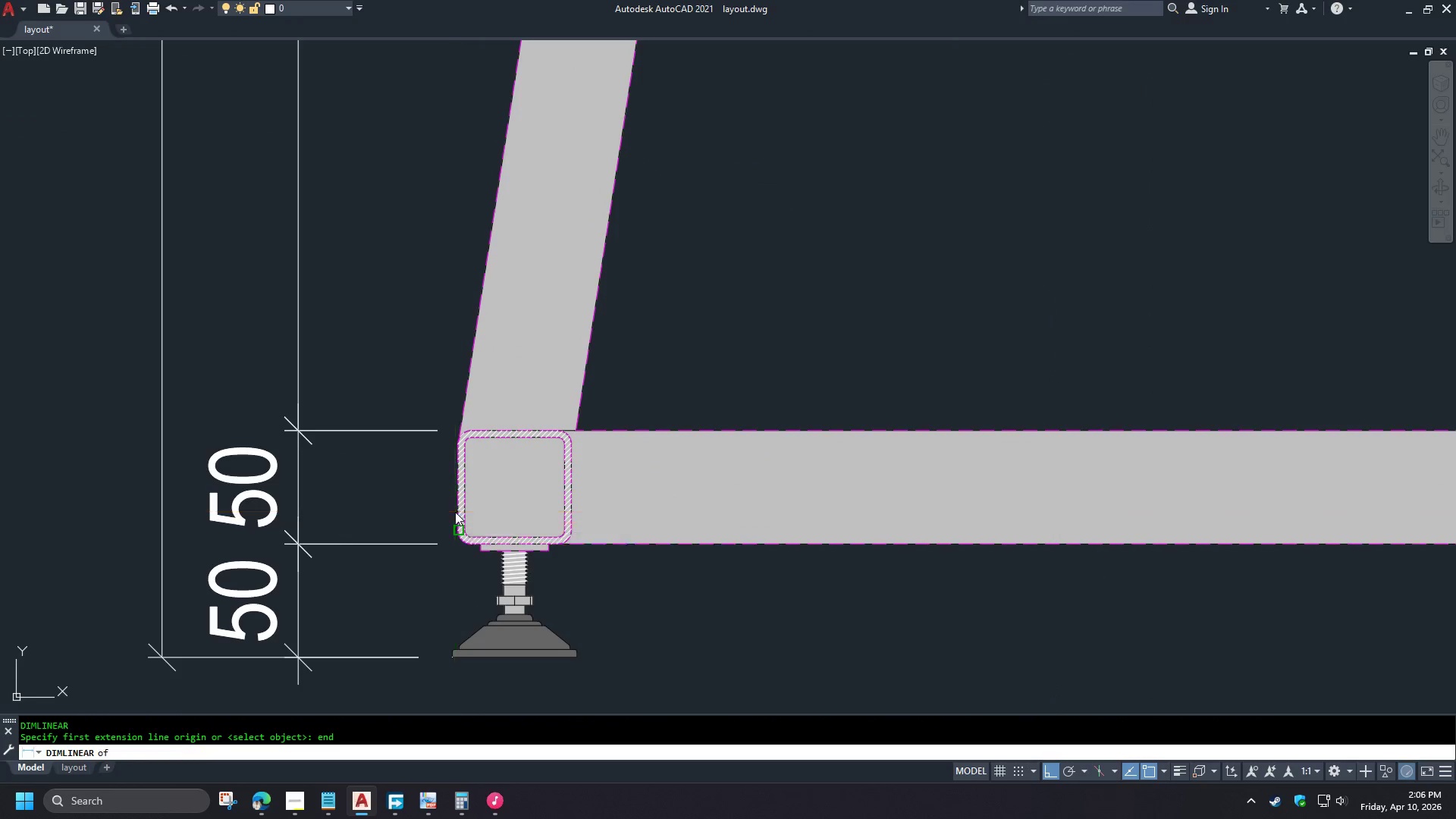 
left_click_drag(start_coordinate=[455, 512], to_coordinate=[460, 514])
 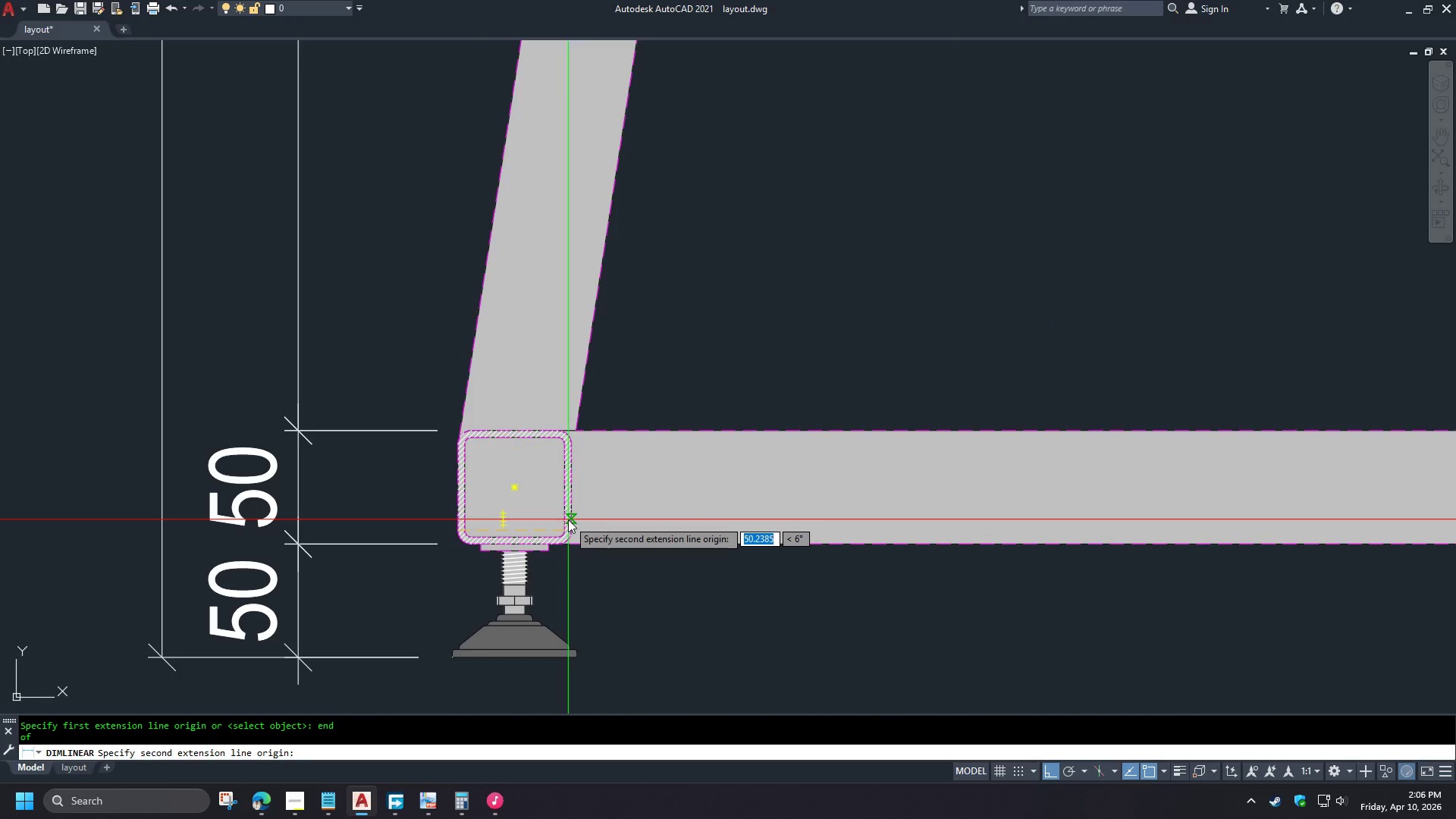 
type(end )
 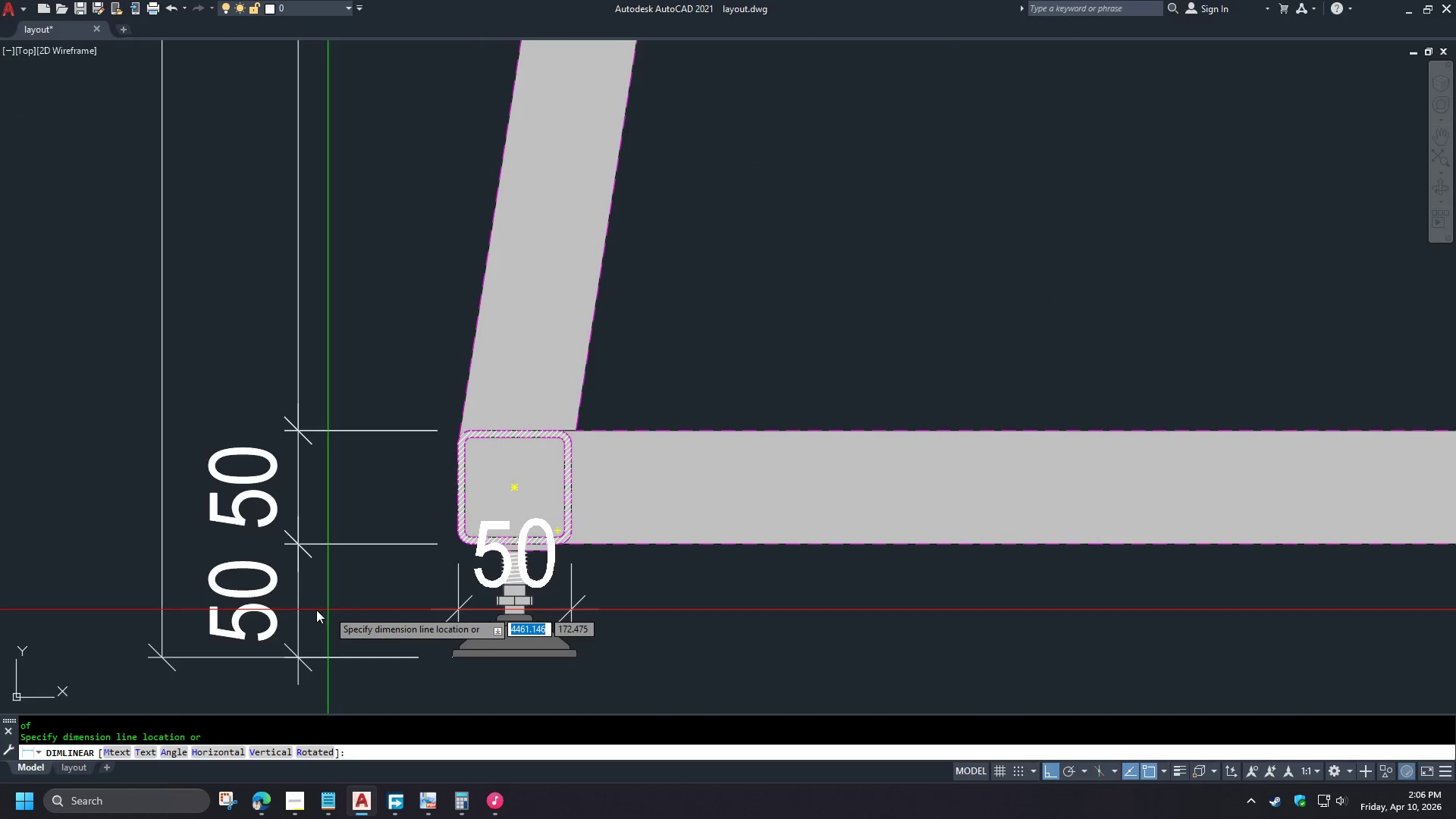 
scroll: coordinate [284, 571], scroll_direction: down, amount: 3.0
 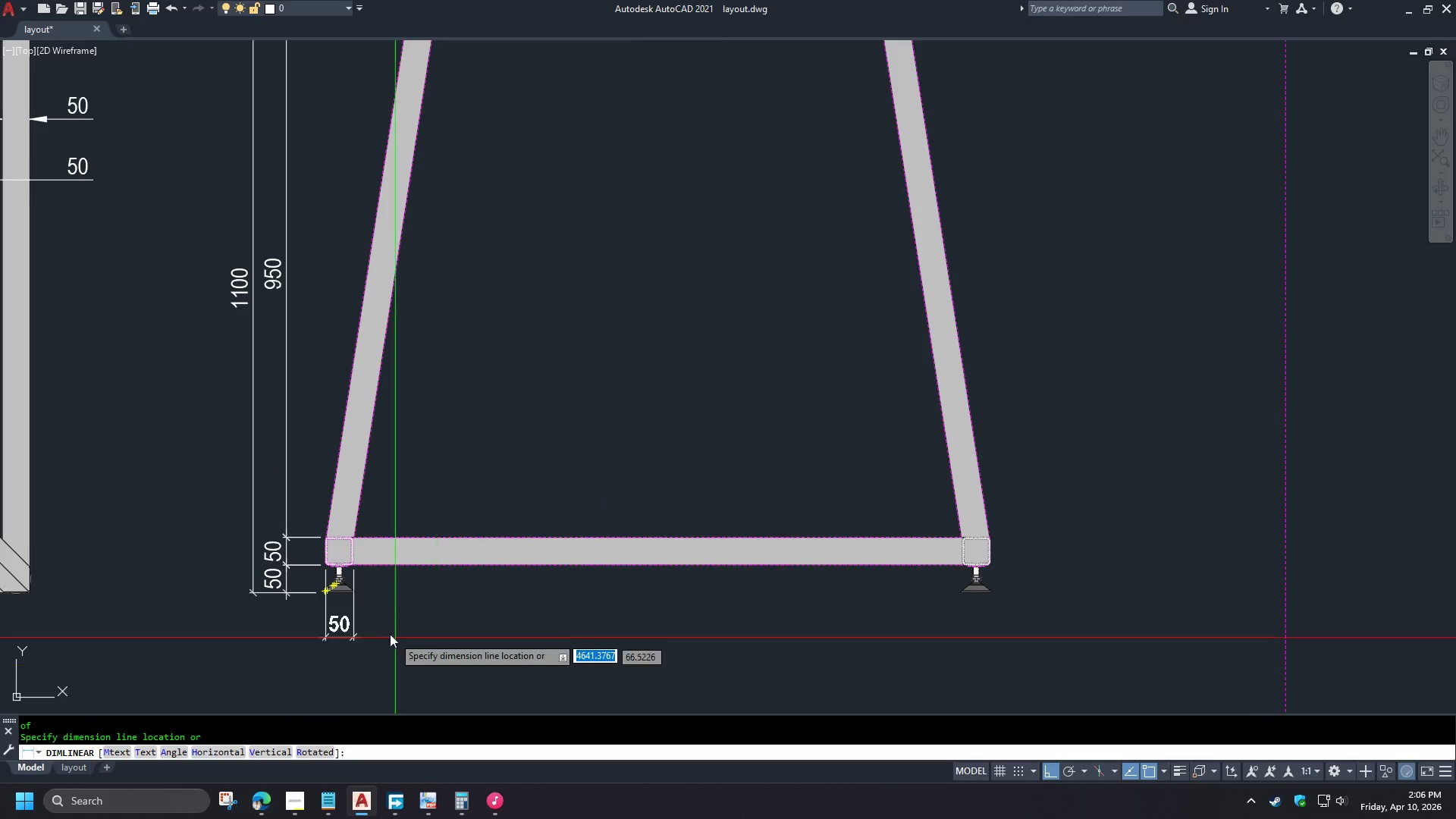 
scroll: coordinate [379, 627], scroll_direction: up, amount: 1.0
 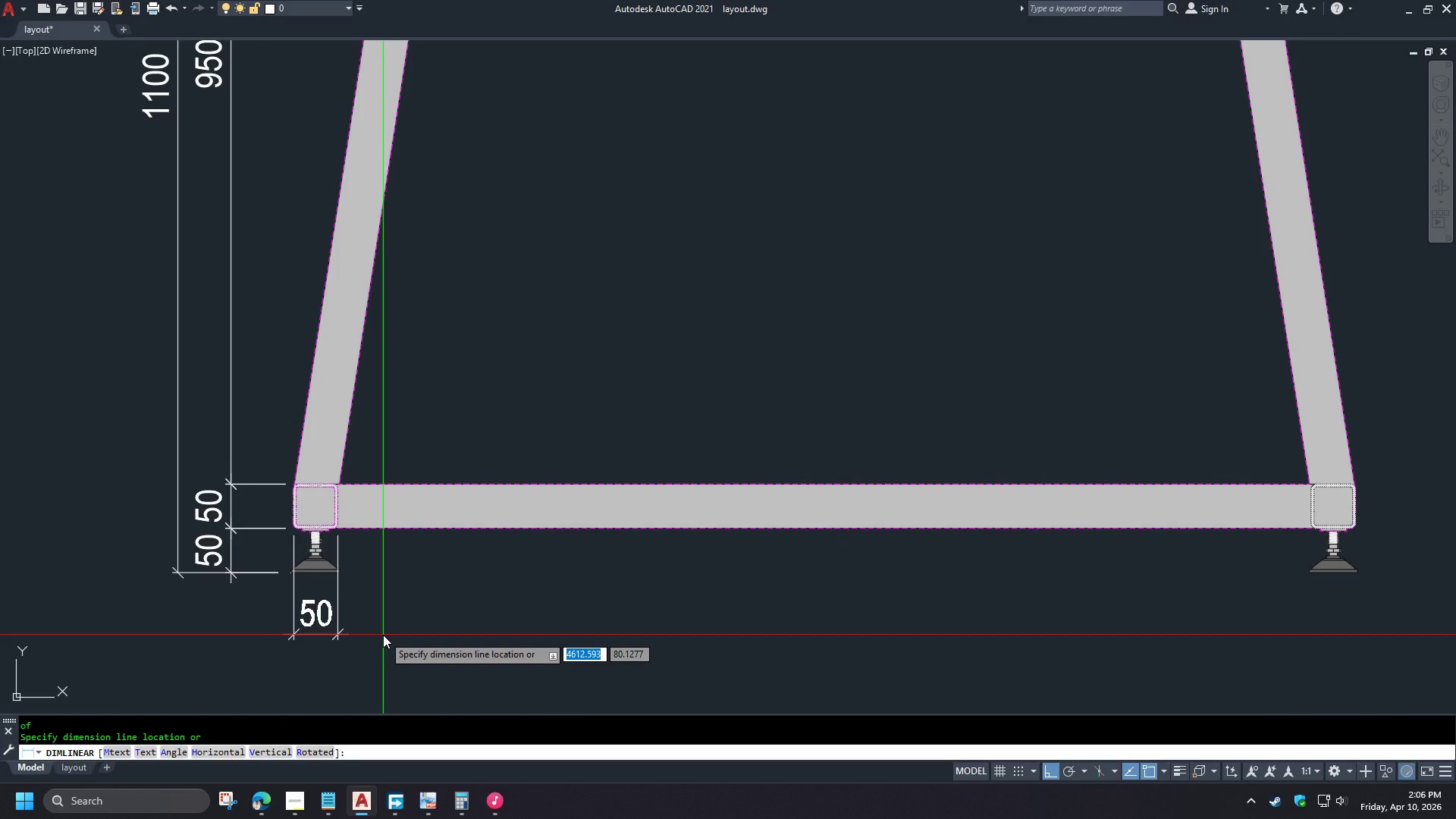 
scroll: coordinate [410, 641], scroll_direction: down, amount: 2.0
 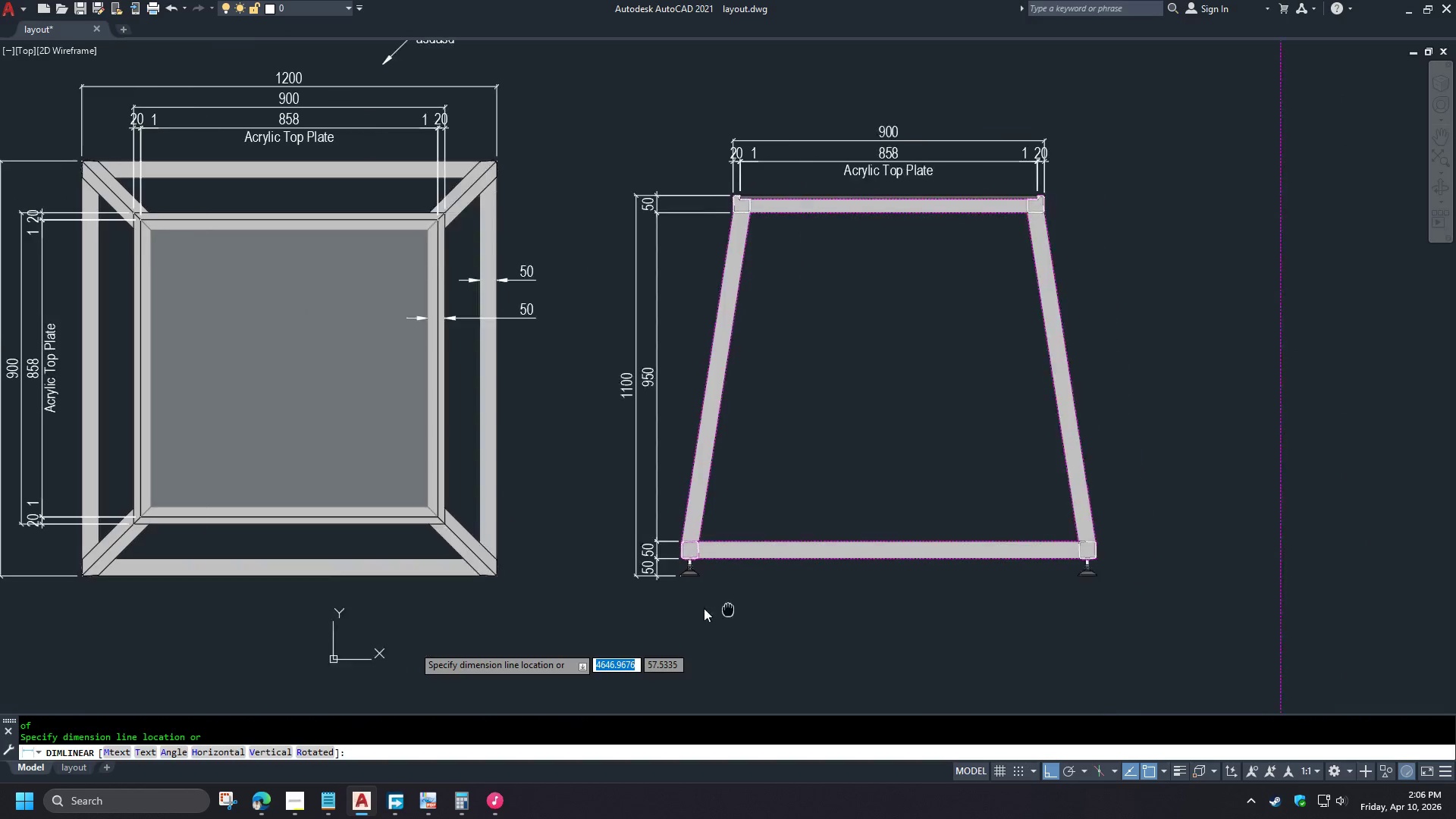 
scroll: coordinate [544, 592], scroll_direction: up, amount: 1.0
 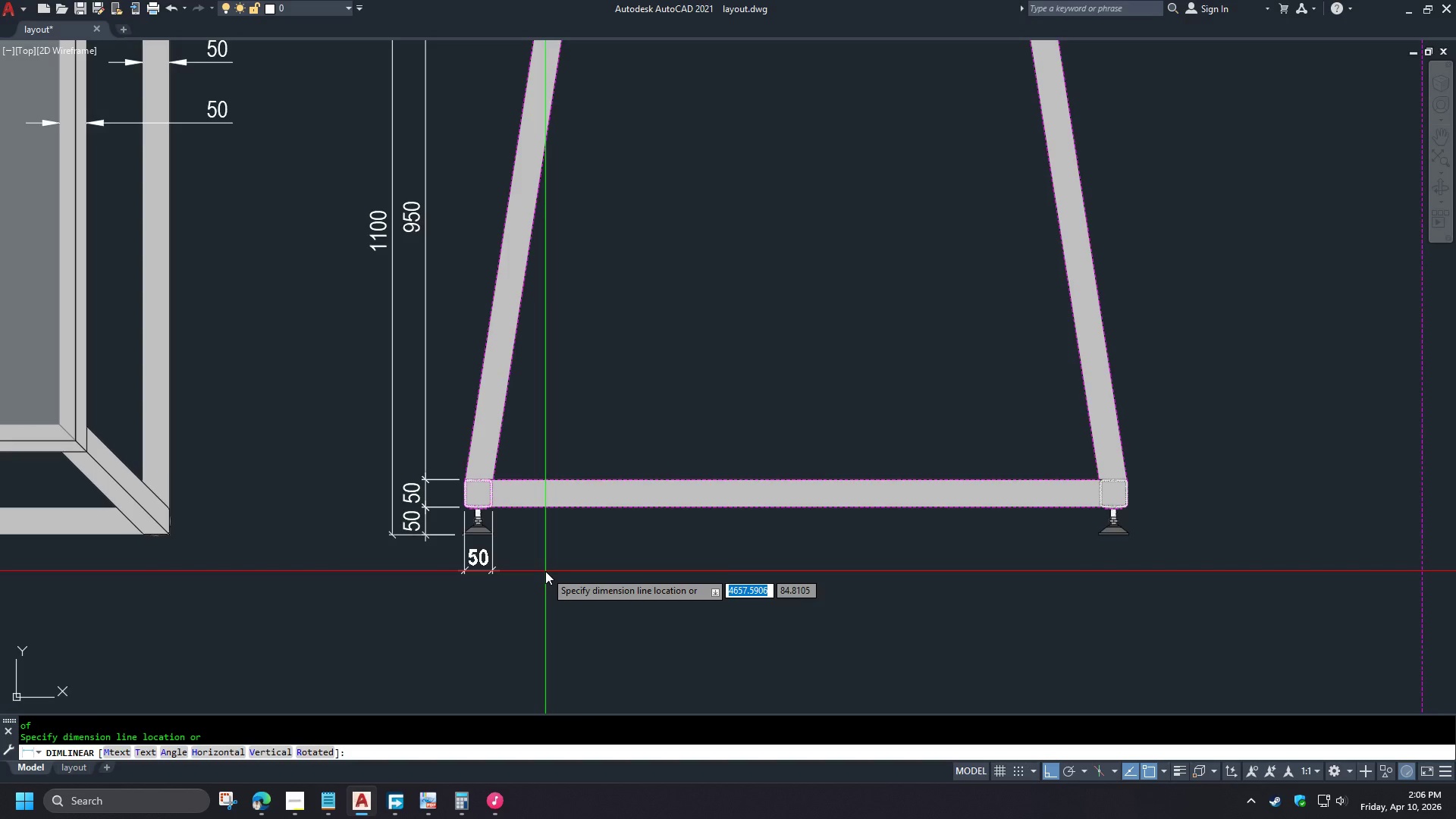 
left_click([545, 580])
 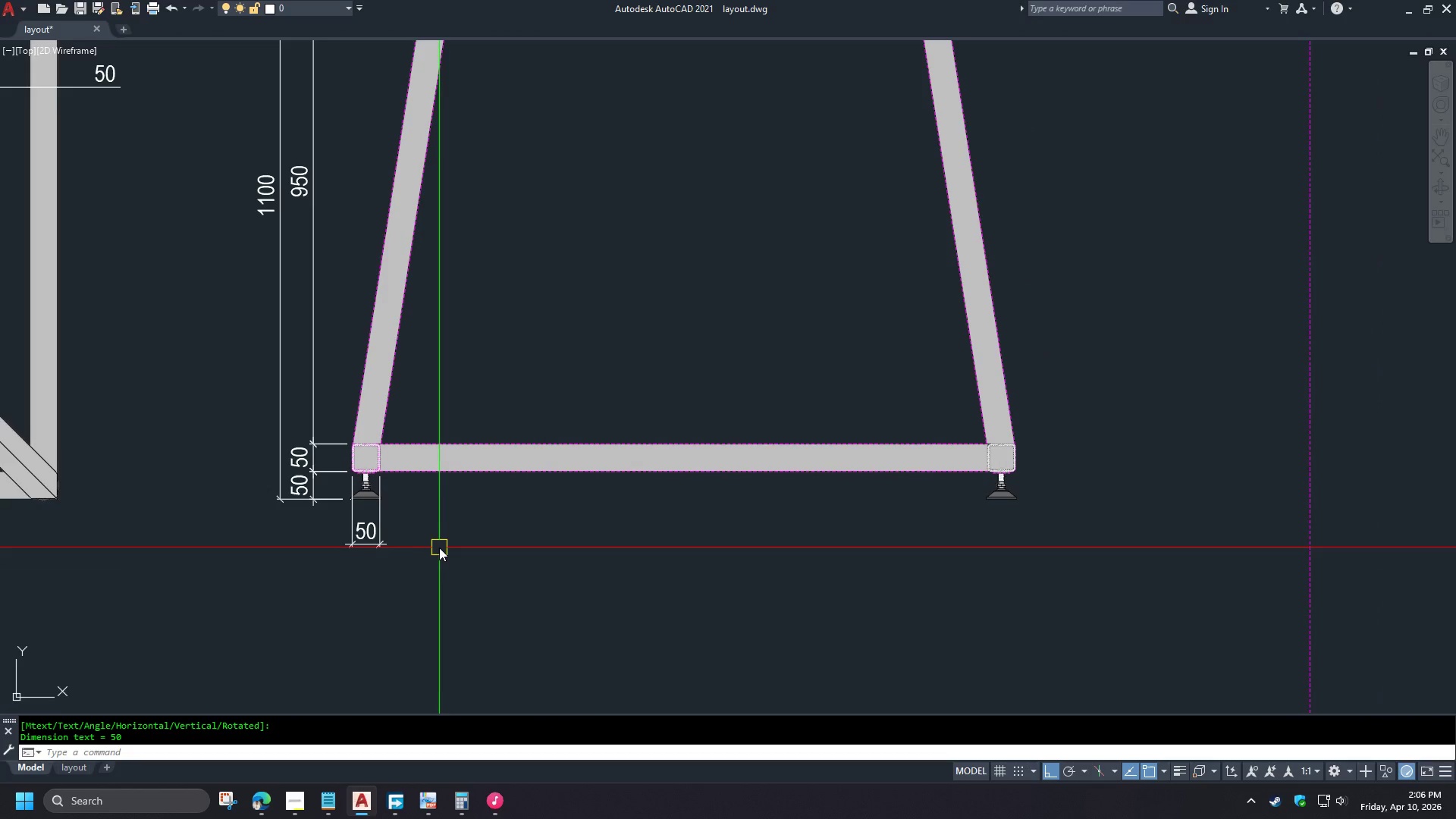 
type(dco )
 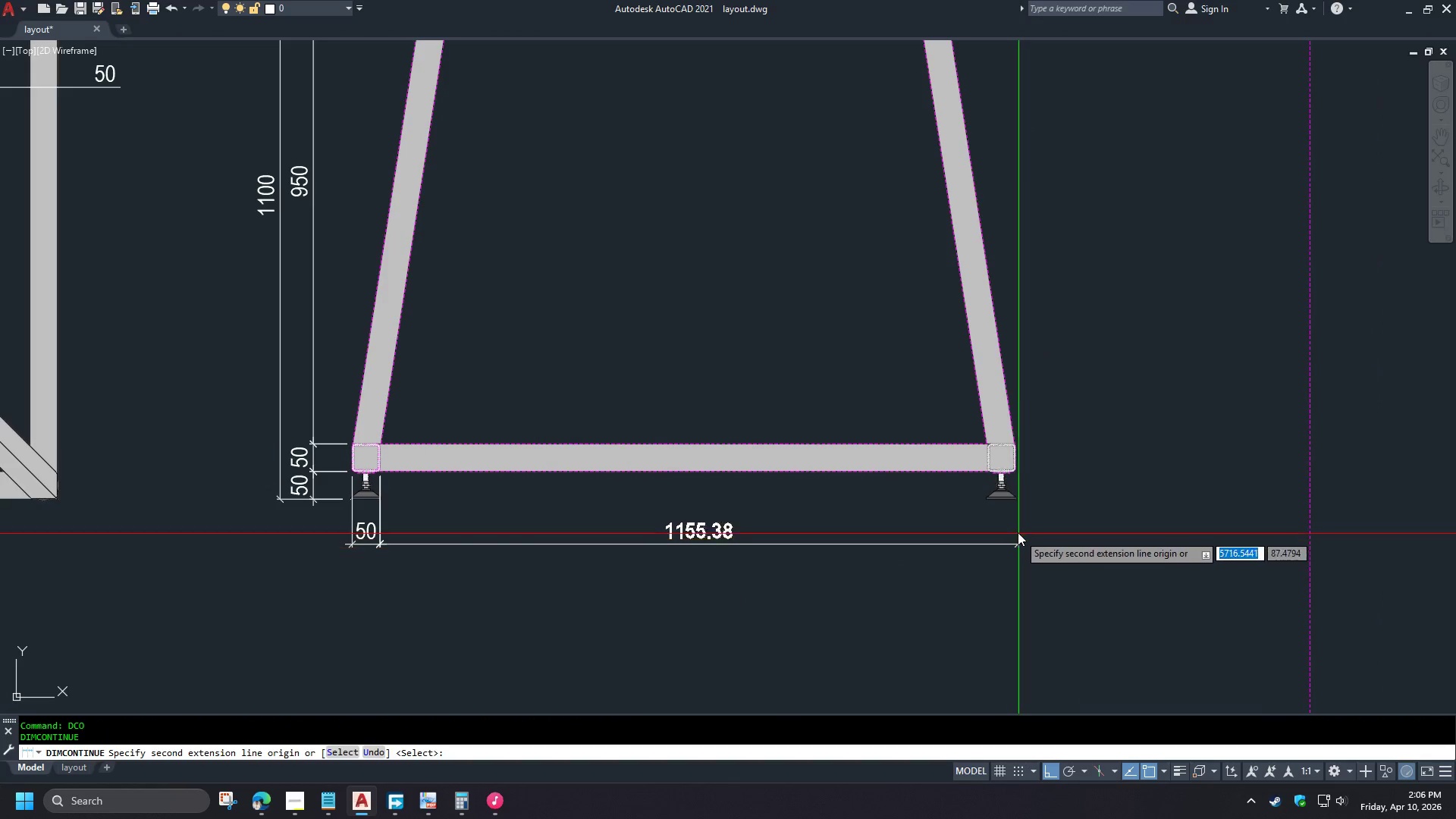 
scroll: coordinate [988, 516], scroll_direction: up, amount: 2.0
 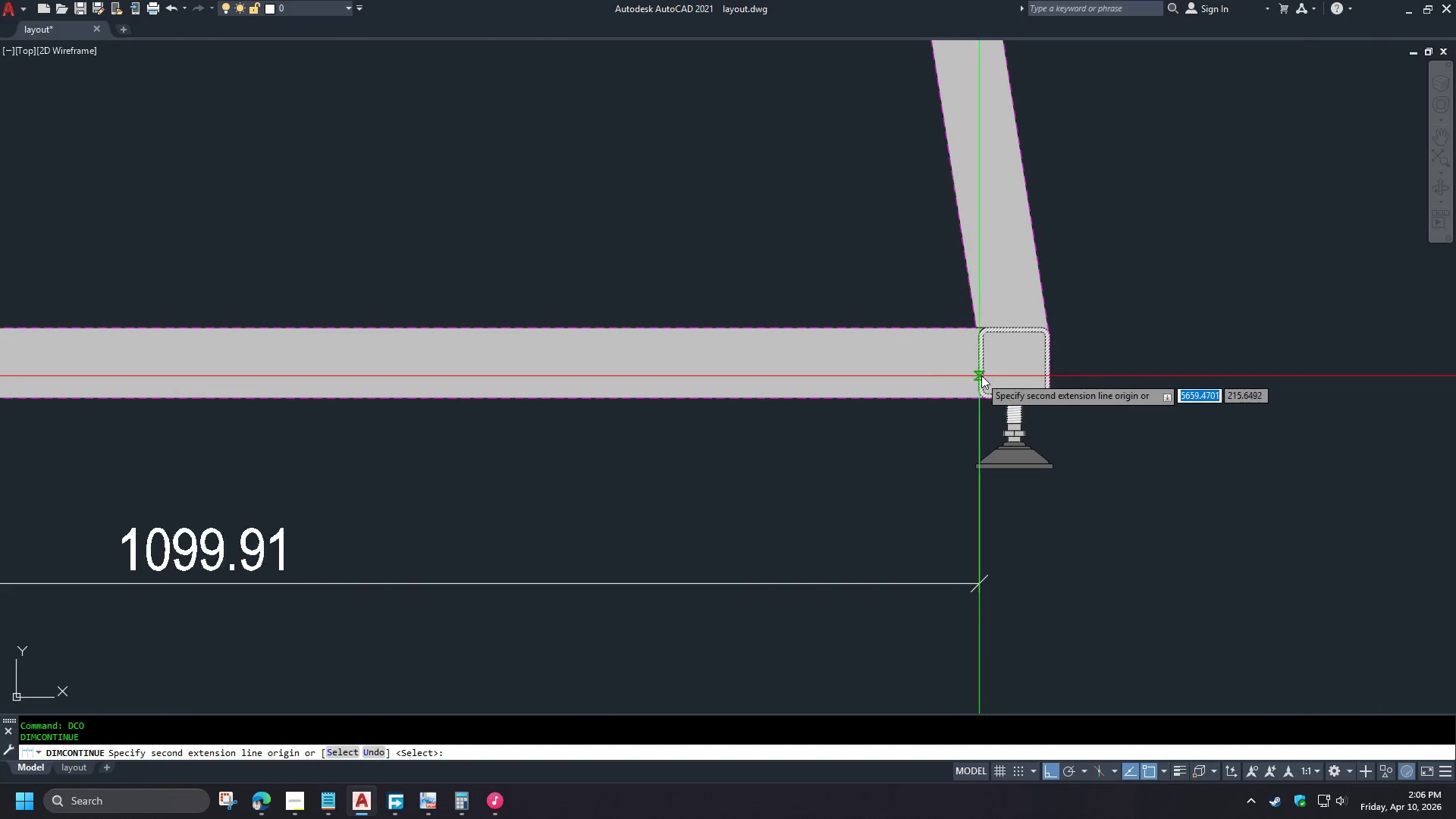 
type(end )
 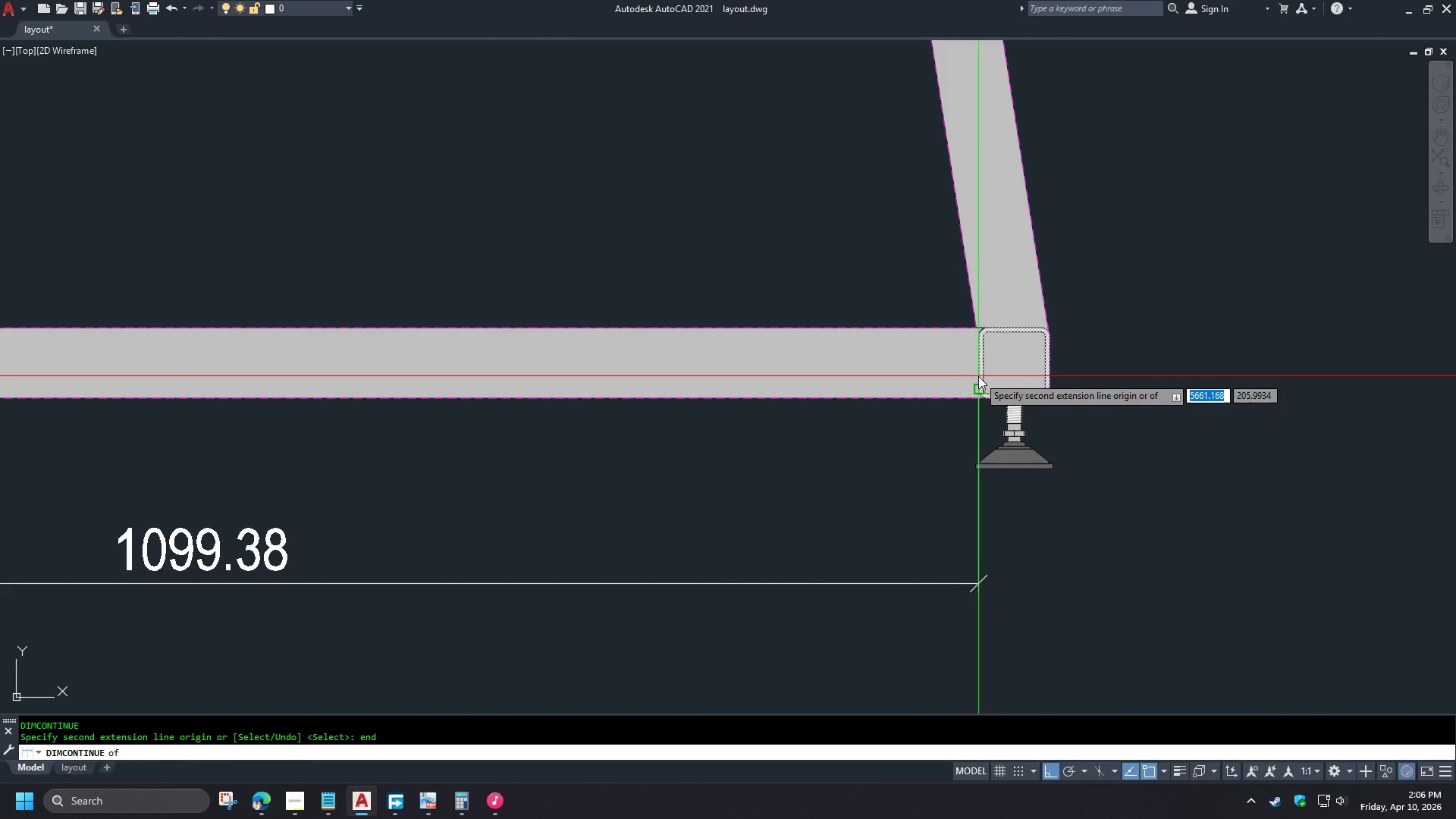 
left_click([978, 376])
 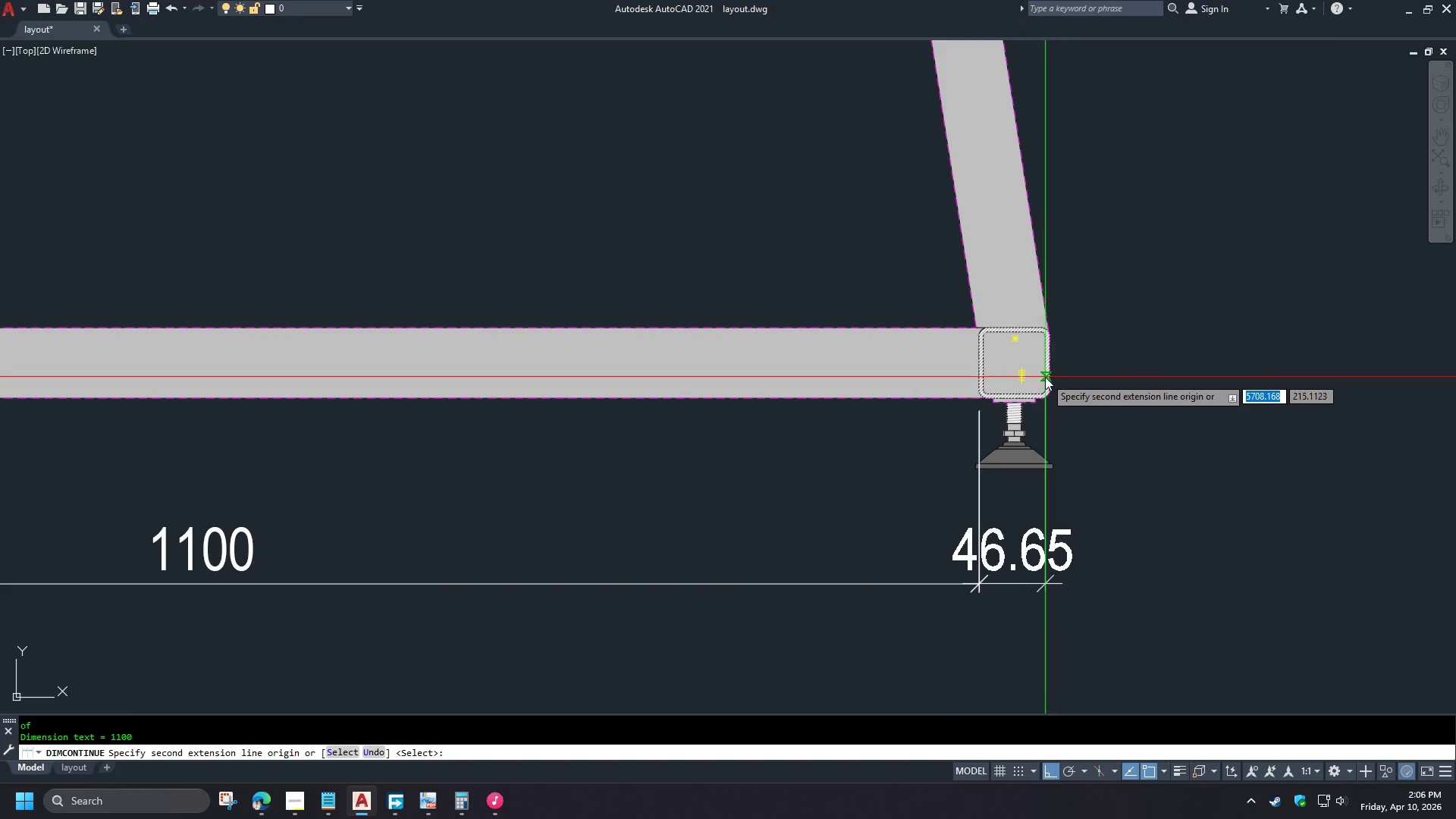 
type(end )
 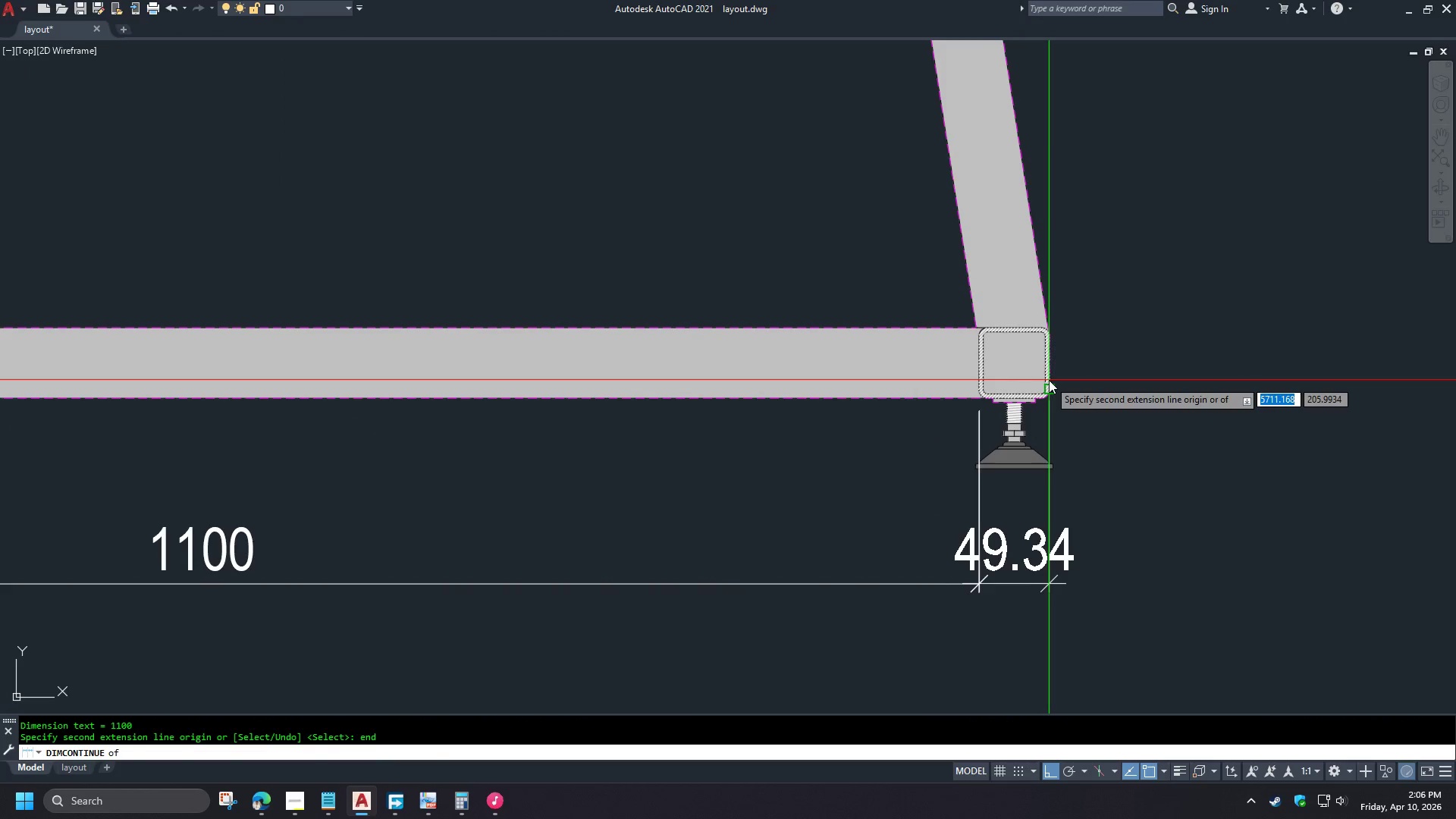 
left_click([1049, 380])
 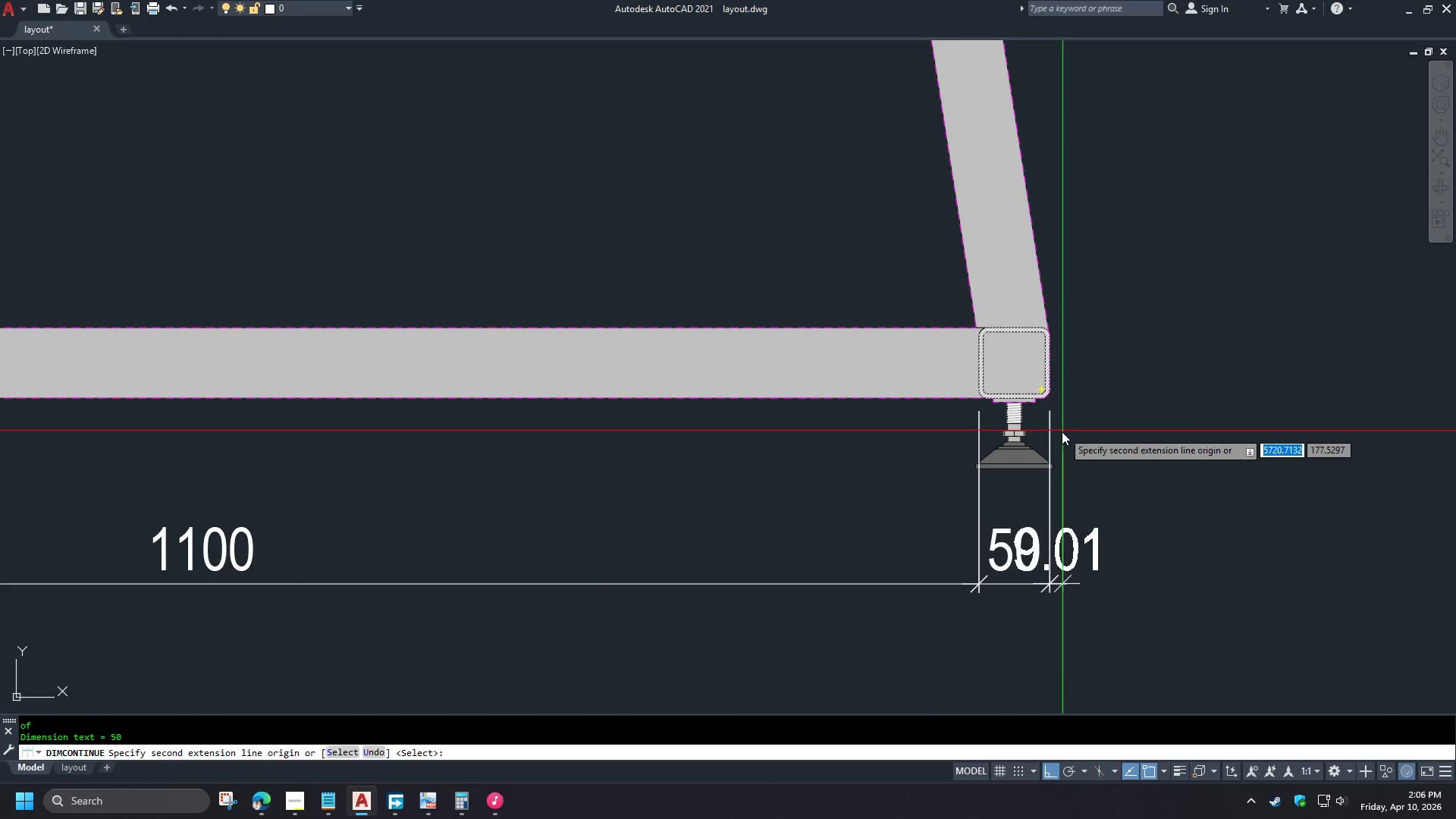 
key(Space)
 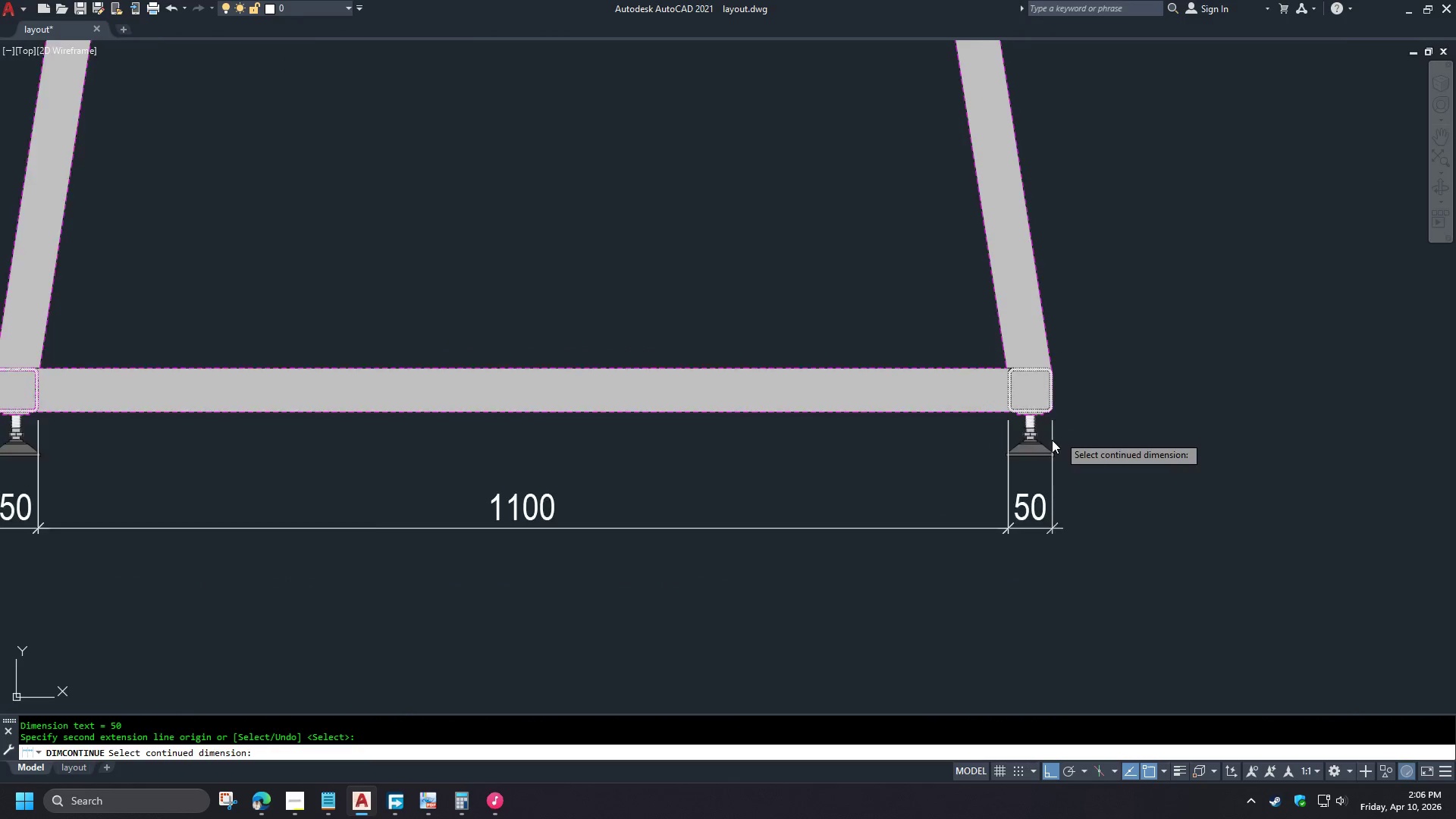 
key(Space)
 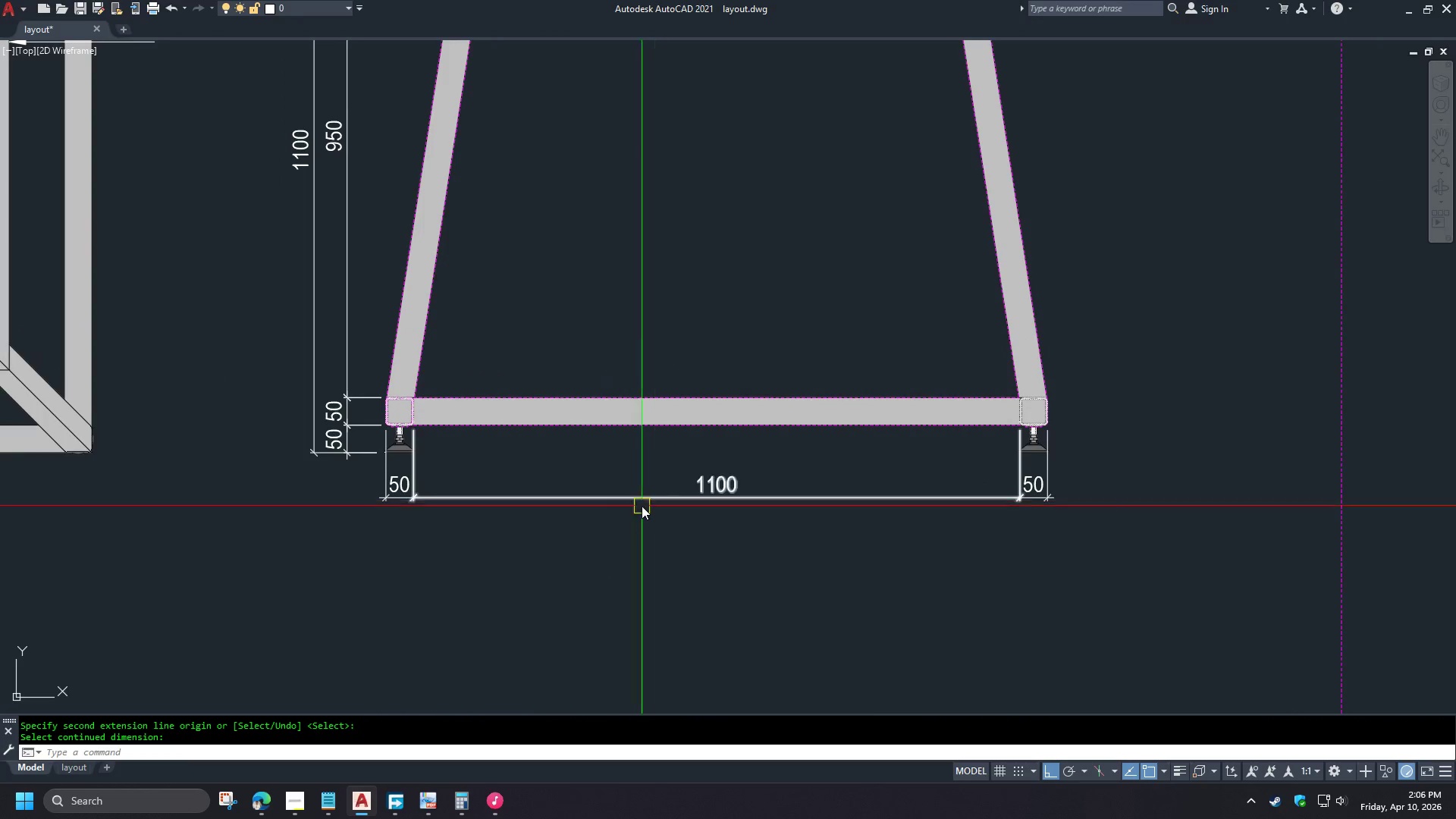 
scroll: coordinate [1040, 448], scroll_direction: down, amount: 2.0
 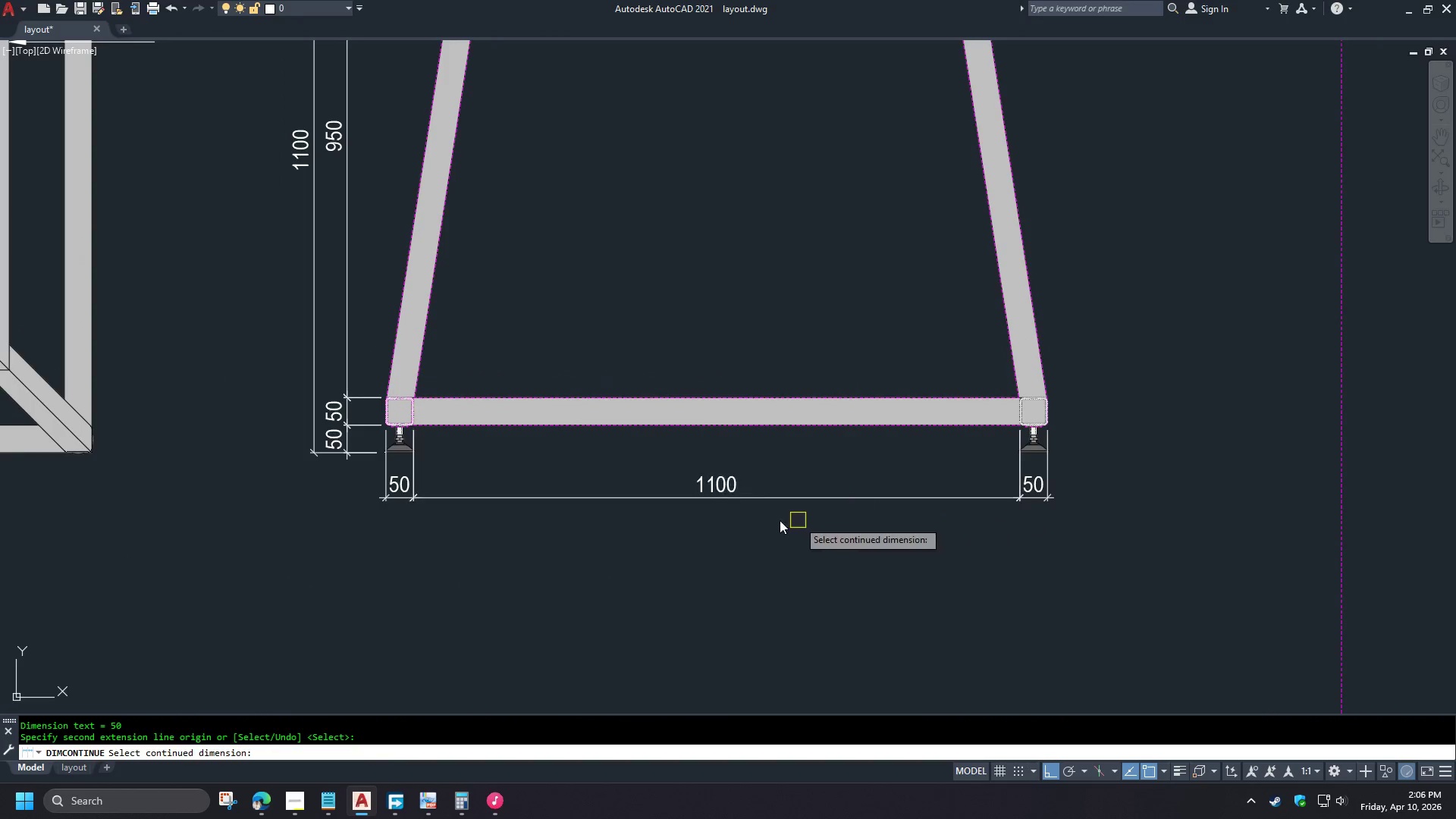 
type(dba  )
 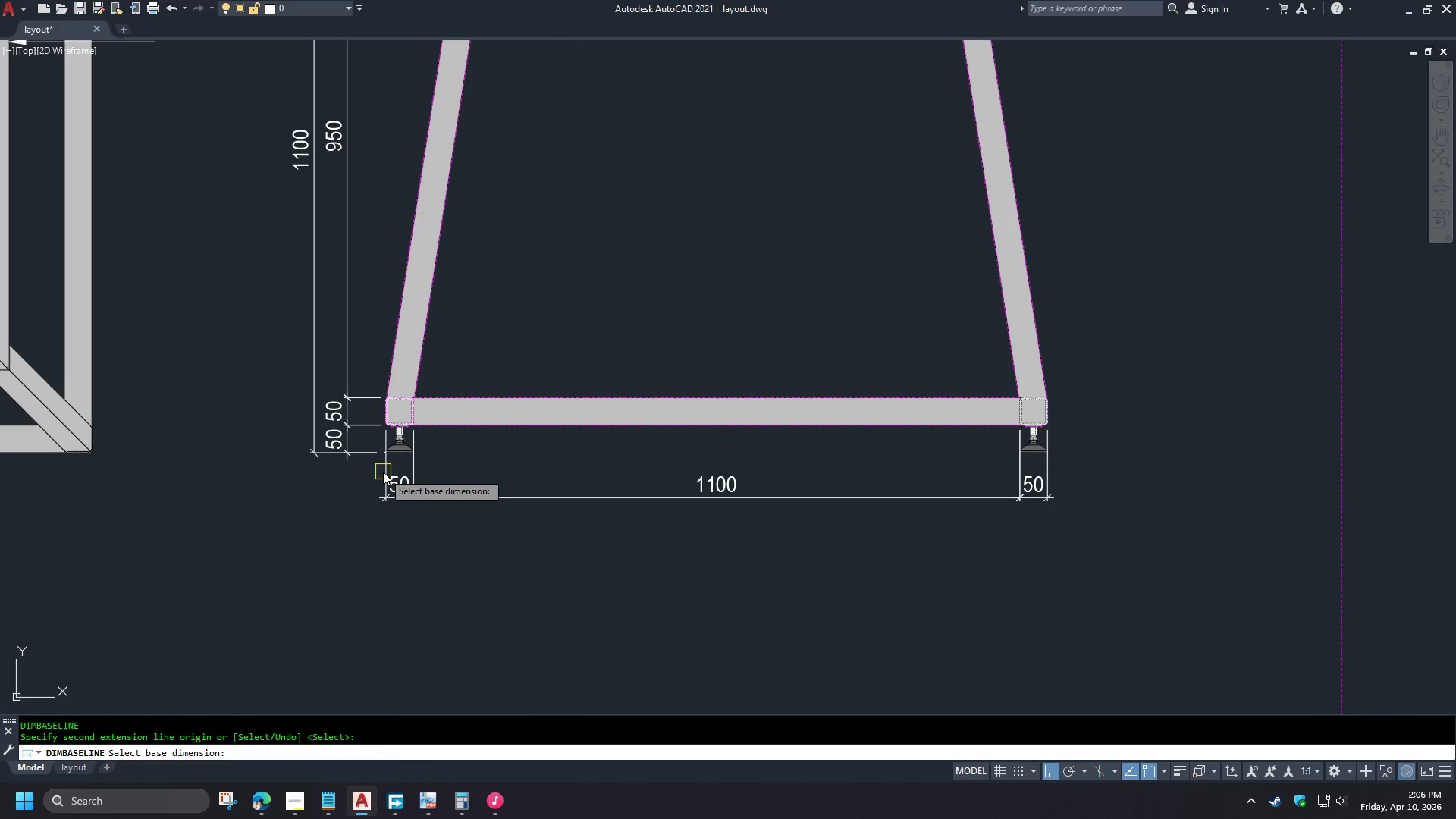 
left_click([383, 472])
 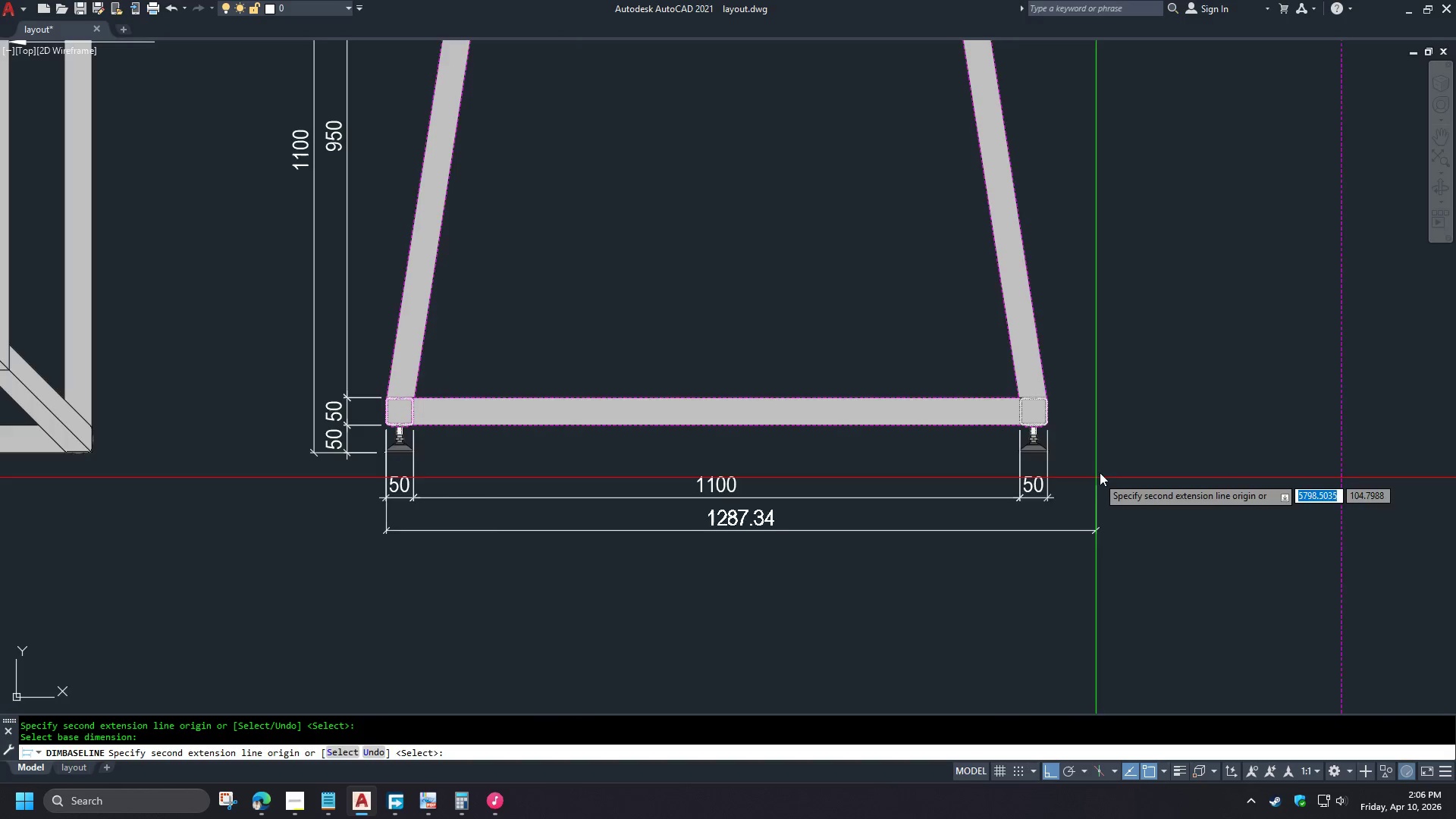 
type(en)
 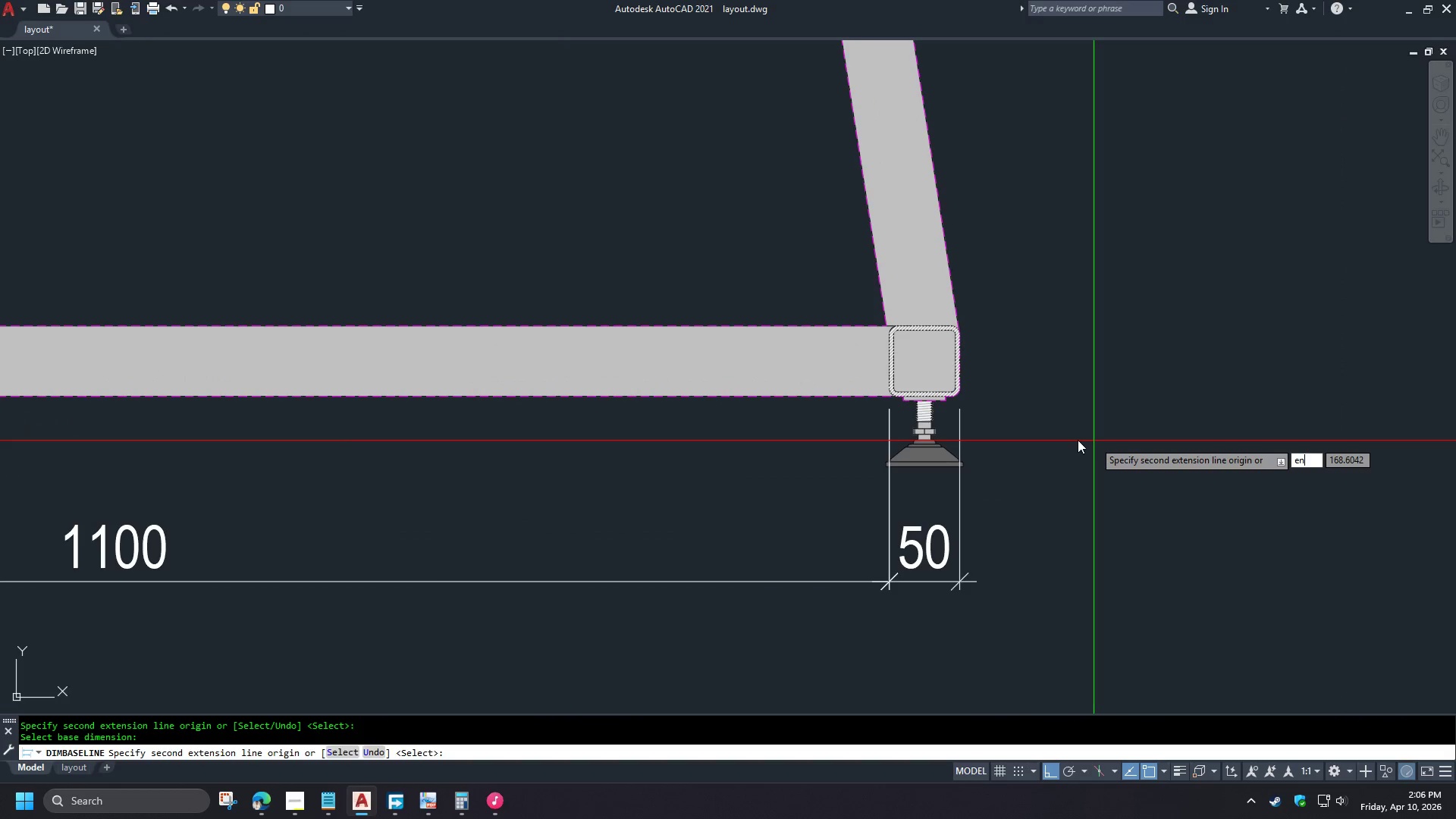 
scroll: coordinate [1097, 441], scroll_direction: up, amount: 2.0
 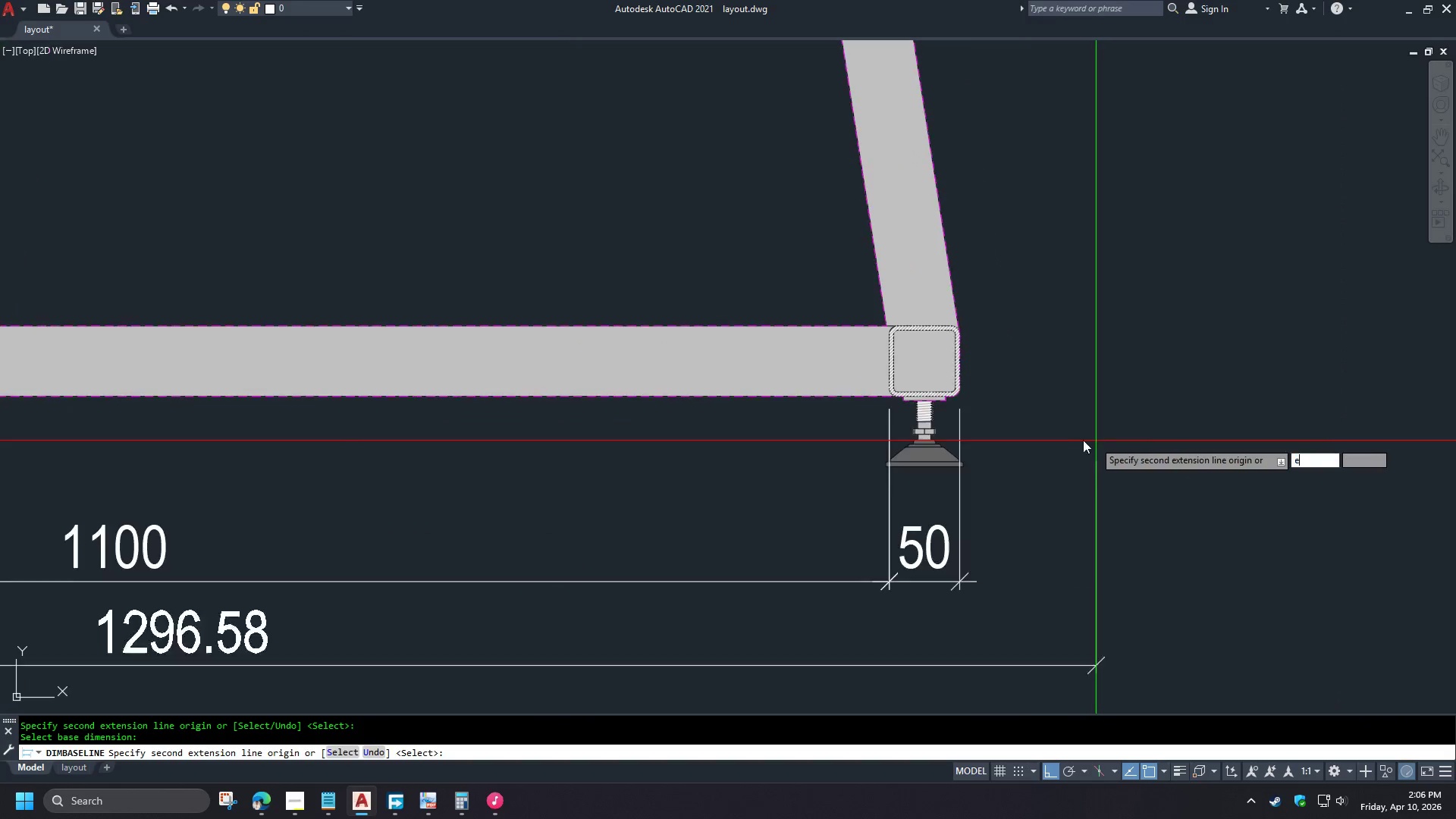 
key(D)
 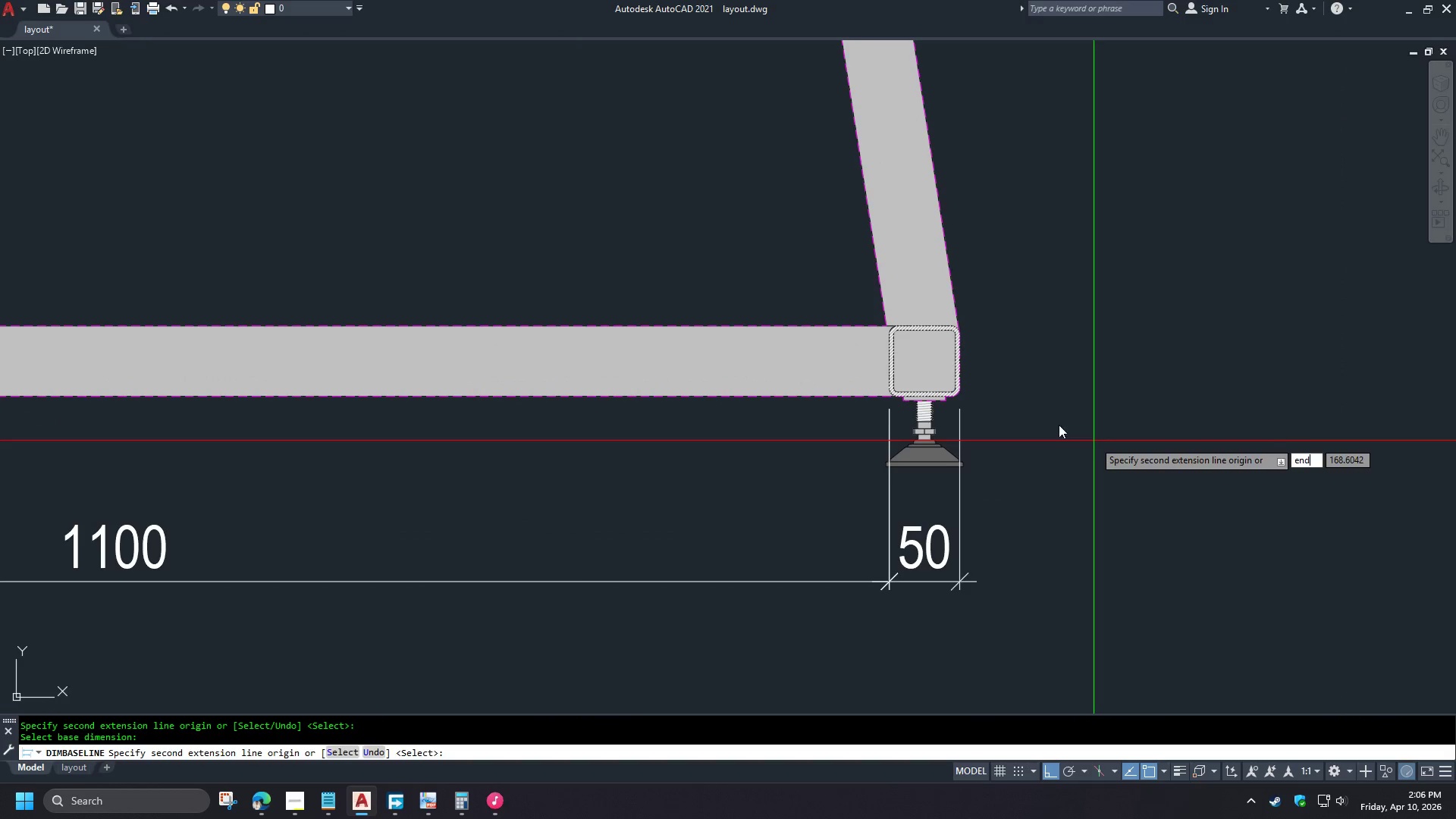 
key(Space)
 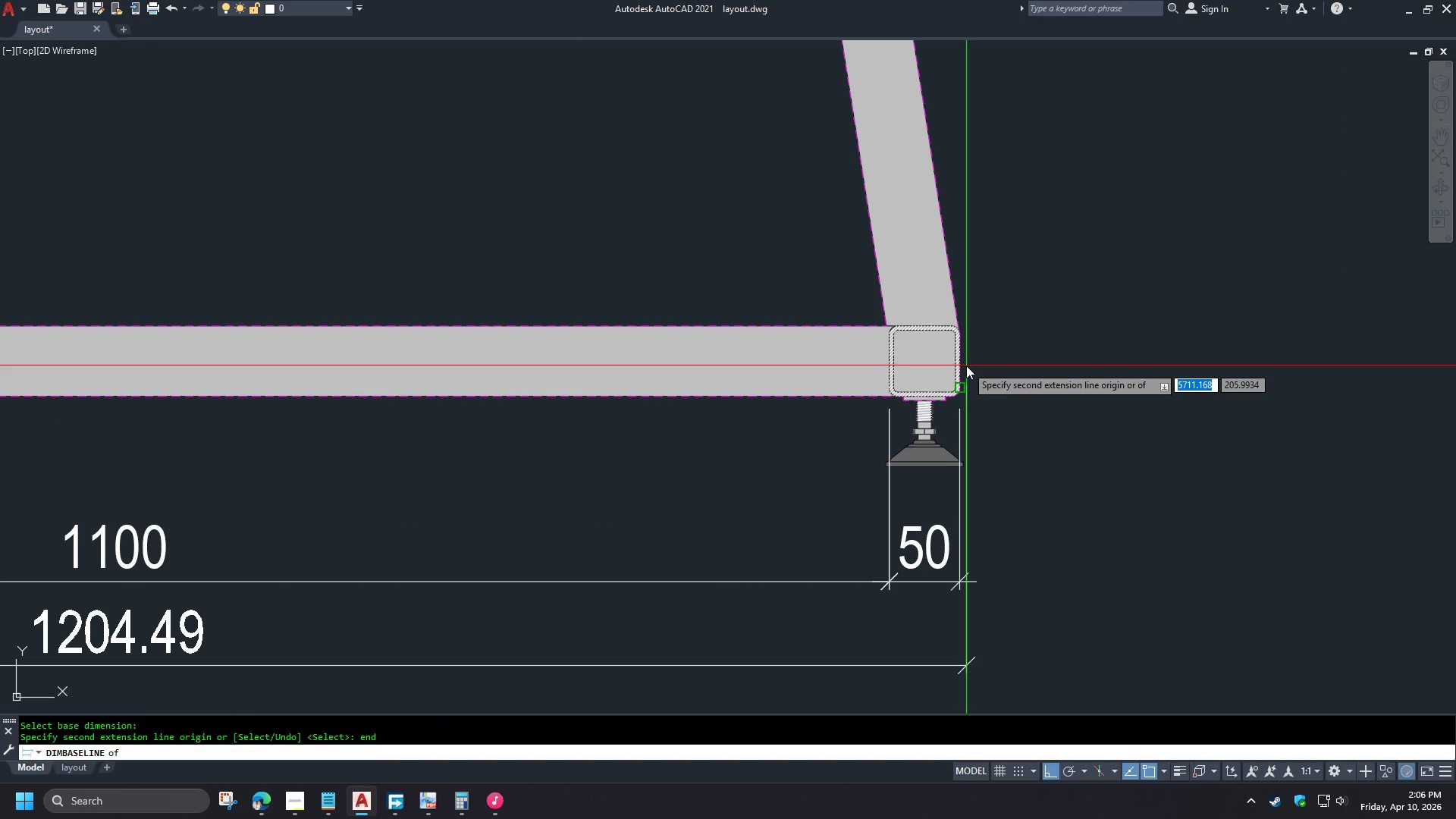 
left_click([966, 366])
 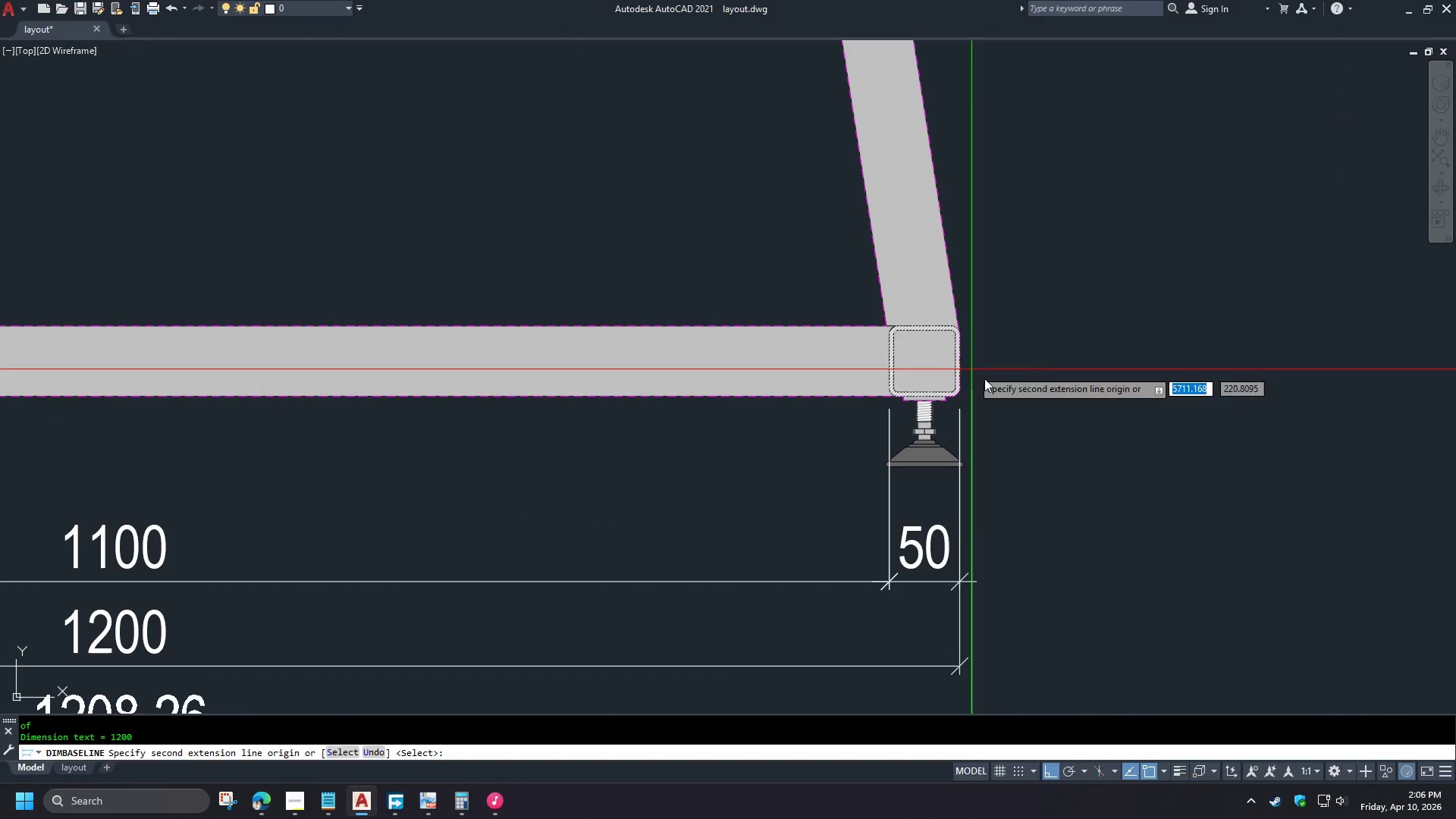 
key(Space)
 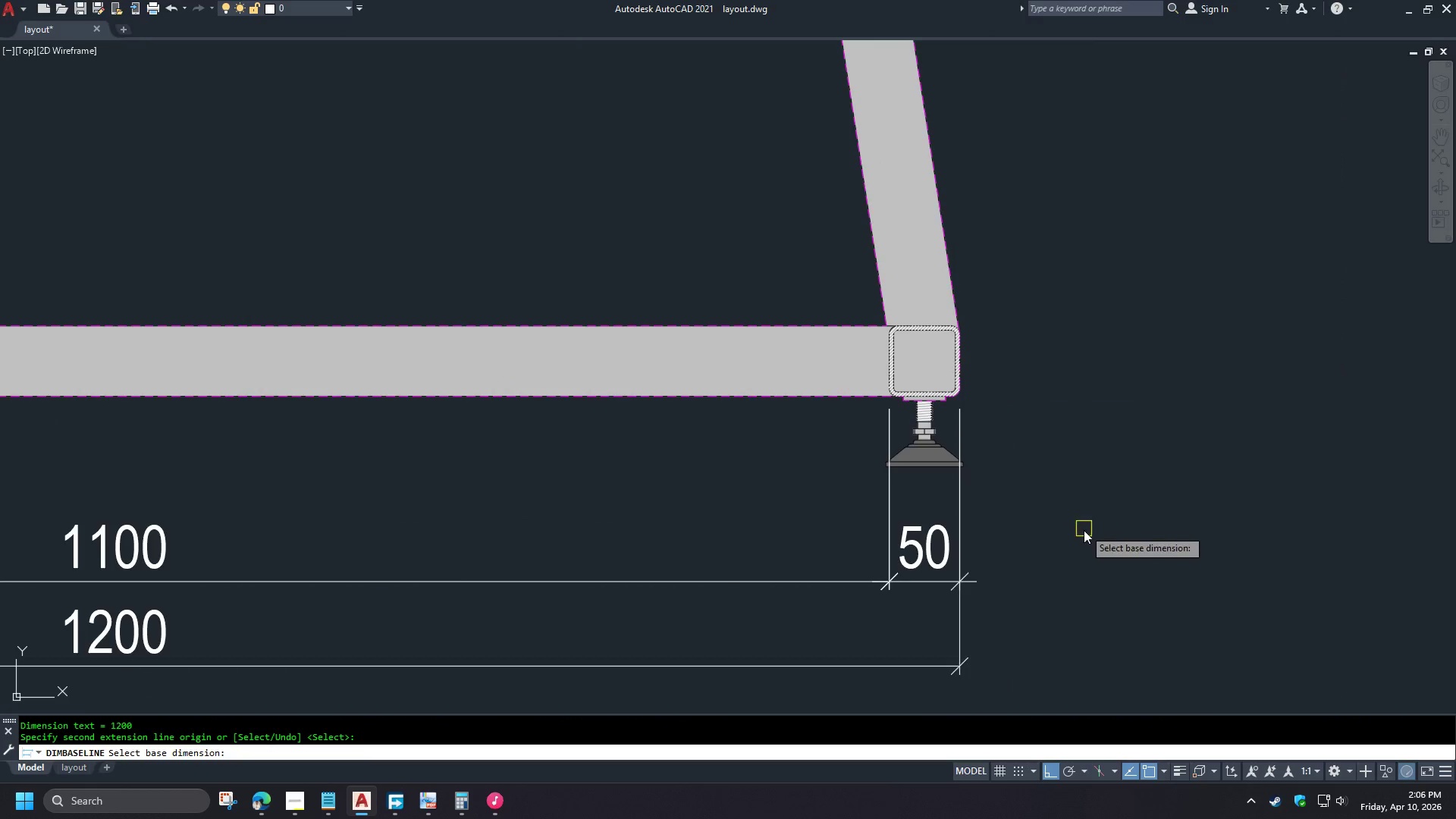 
scroll: coordinate [1083, 533], scroll_direction: down, amount: 3.0
 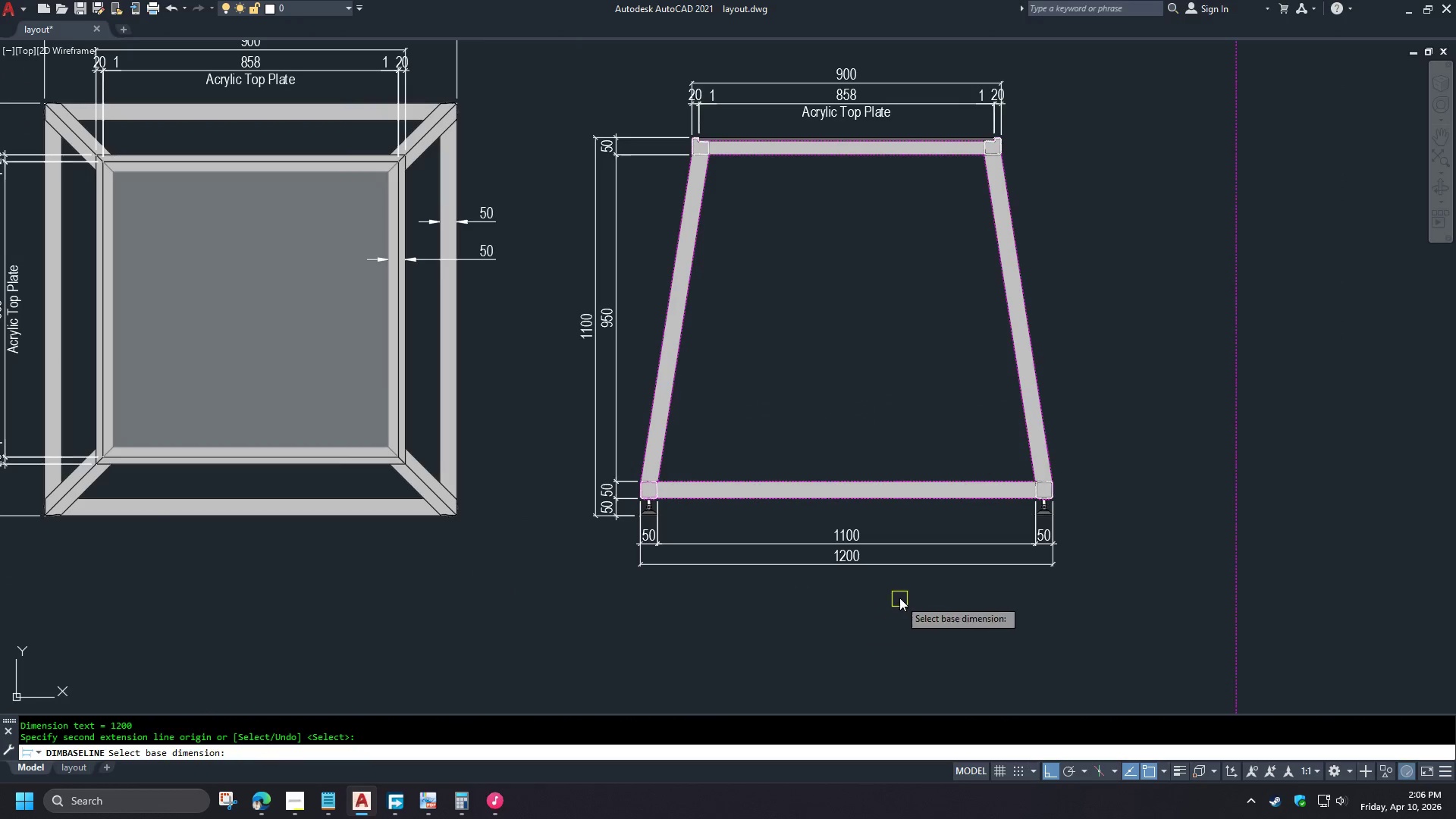 
scroll: coordinate [905, 591], scroll_direction: up, amount: 1.0
 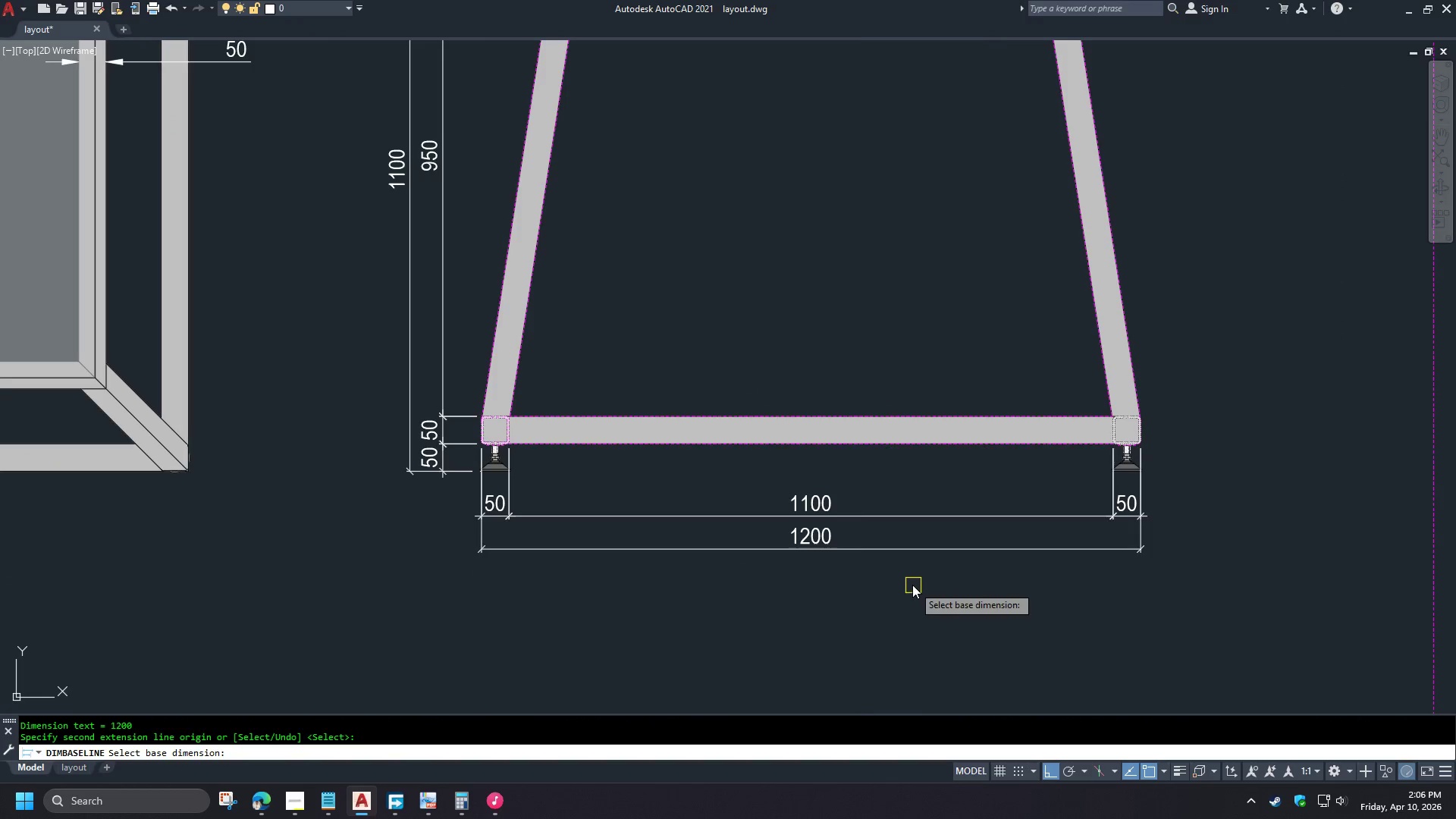 
key(Space)
 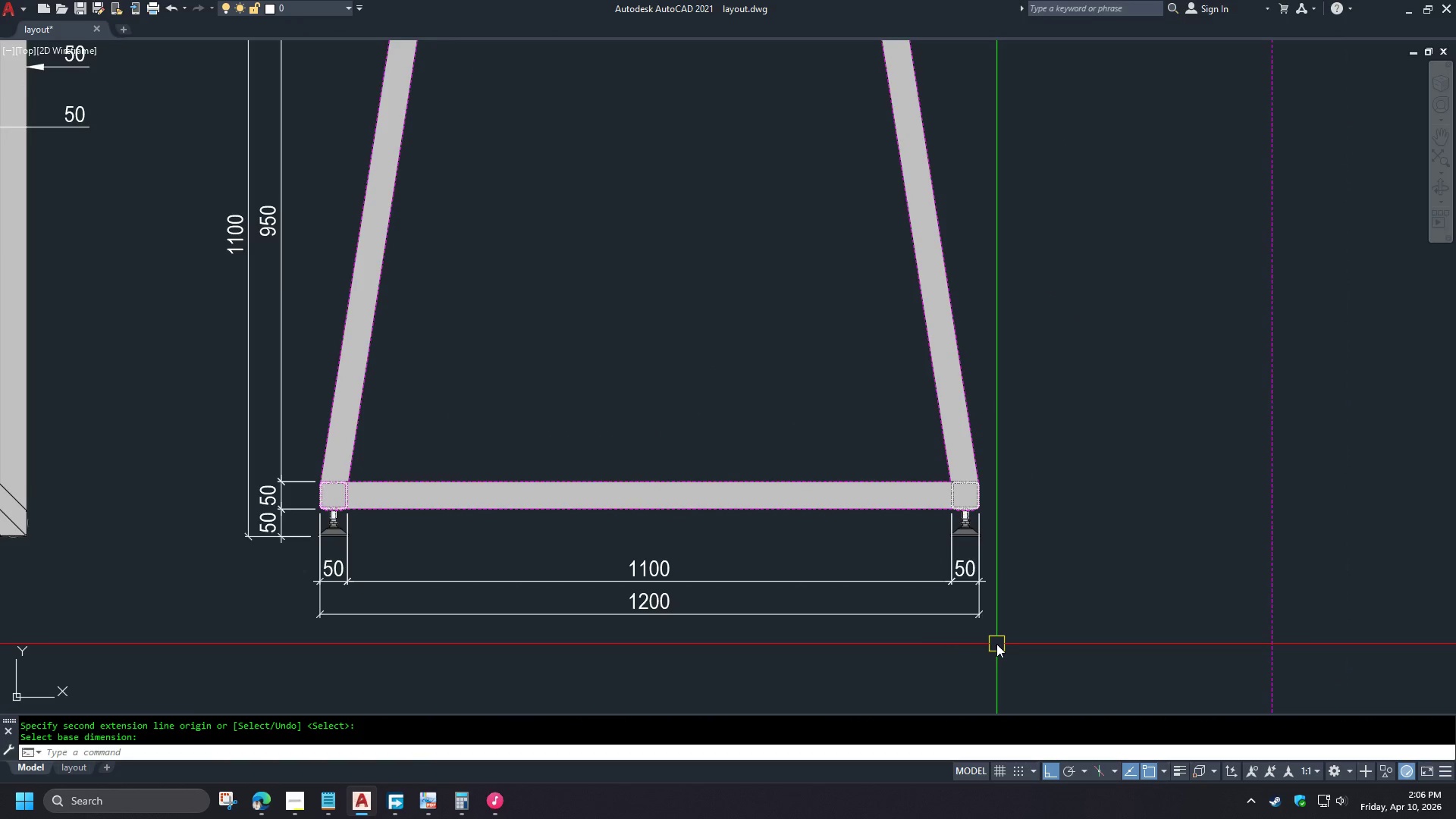 
key(S)
 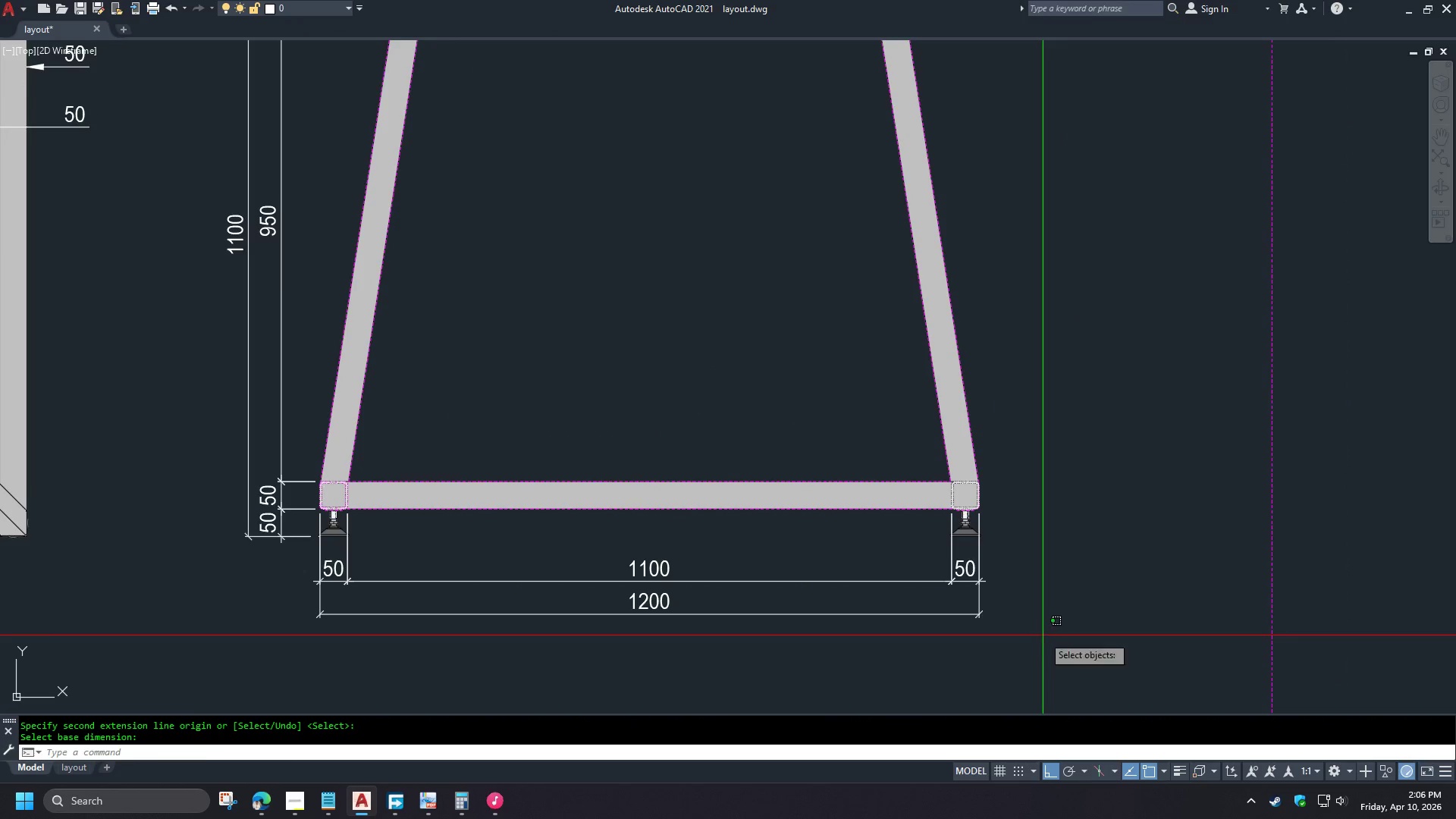 
key(Space)
 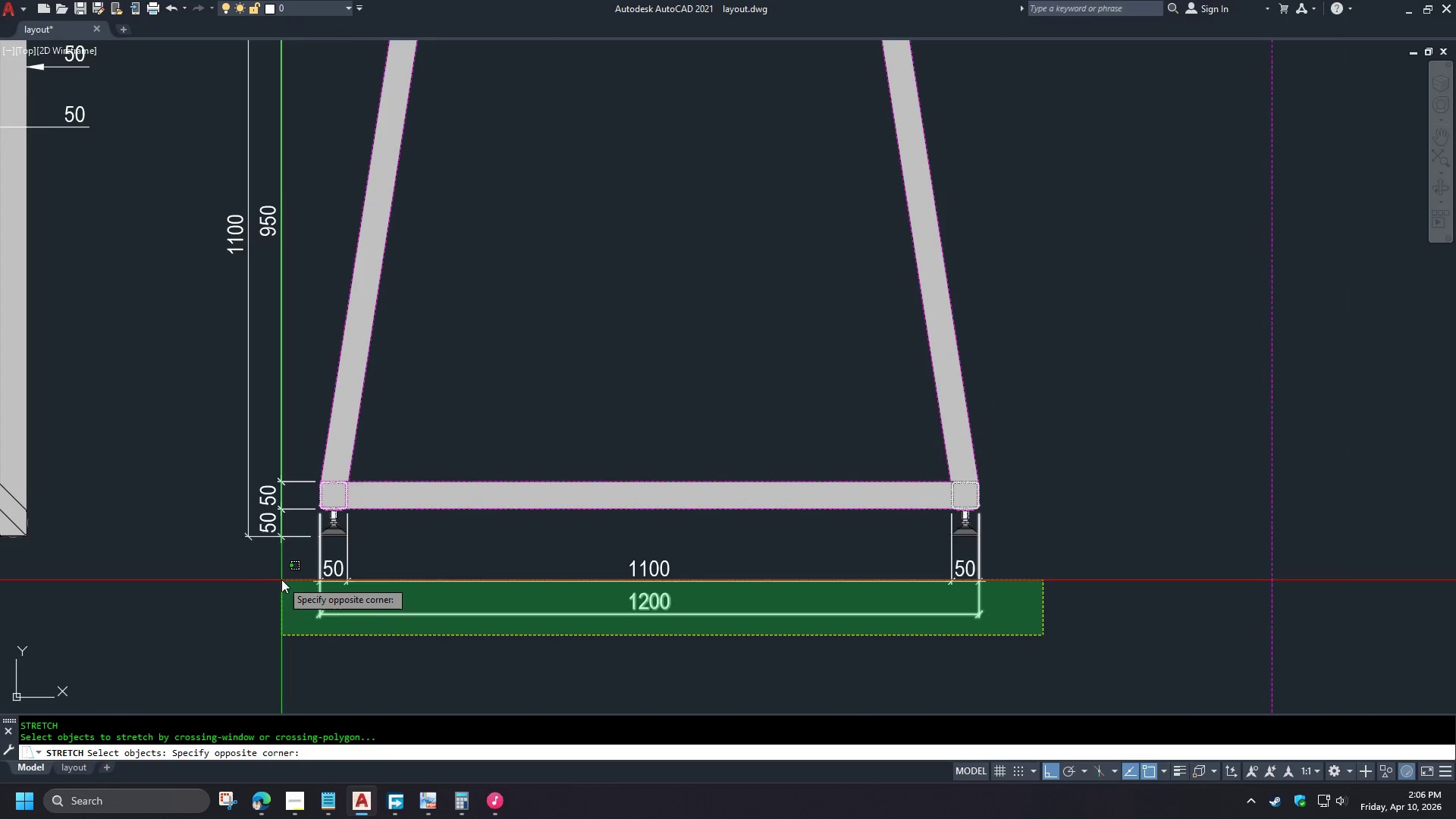 
left_click([274, 575])
 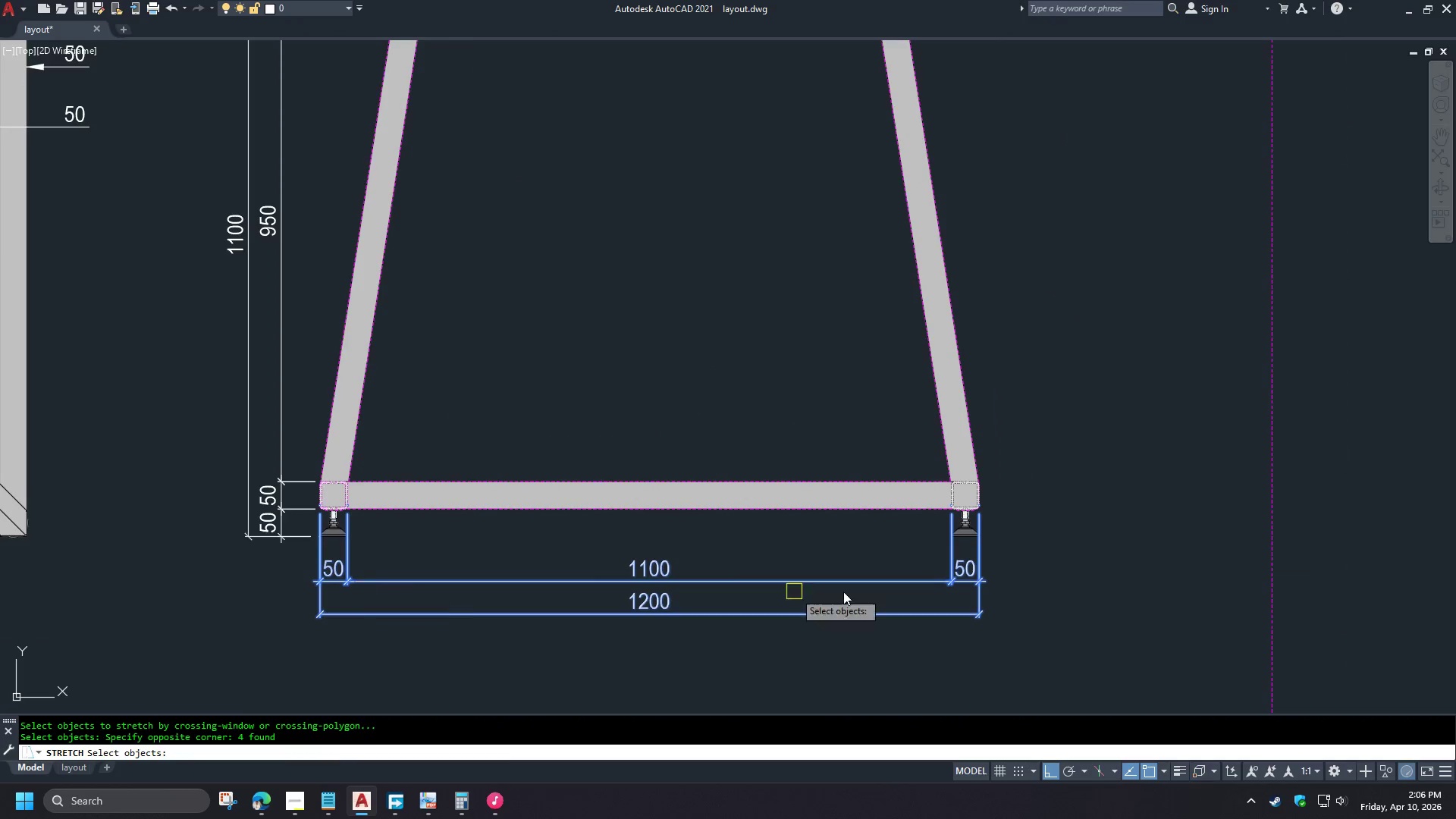 
key(Space)
 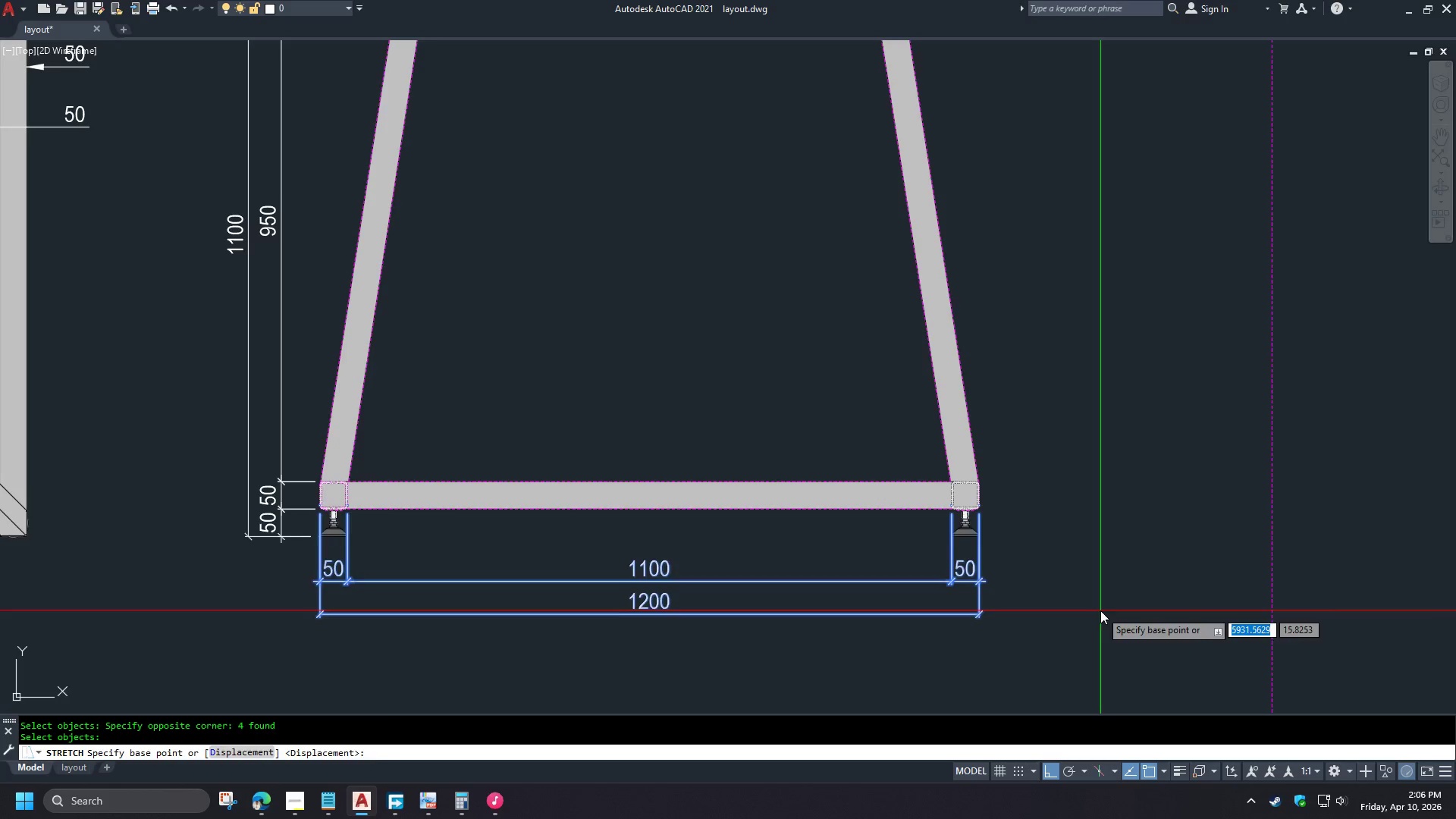 
left_click_drag(start_coordinate=[1100, 610], to_coordinate=[1097, 591])
 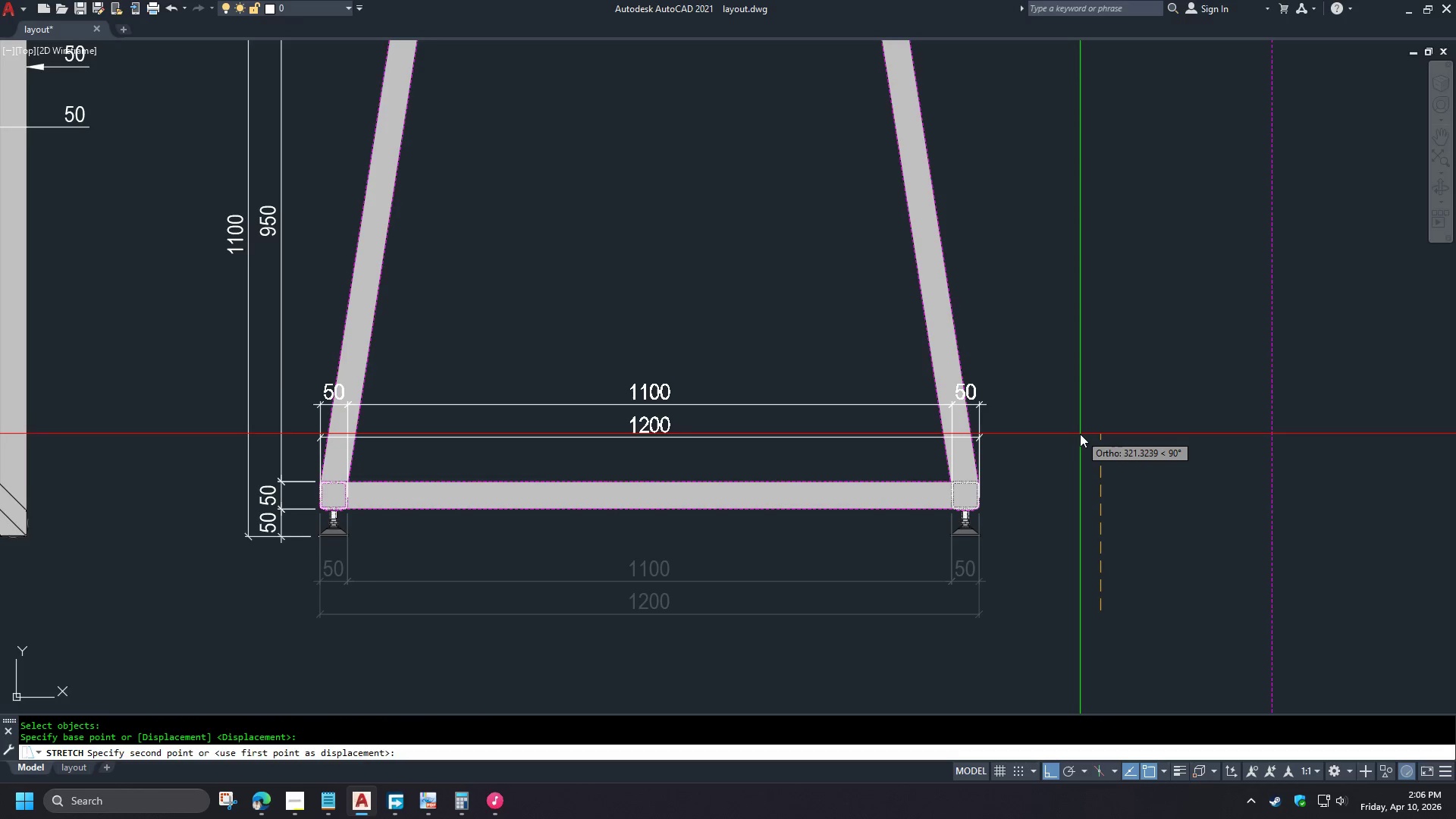 
key(Escape)
 